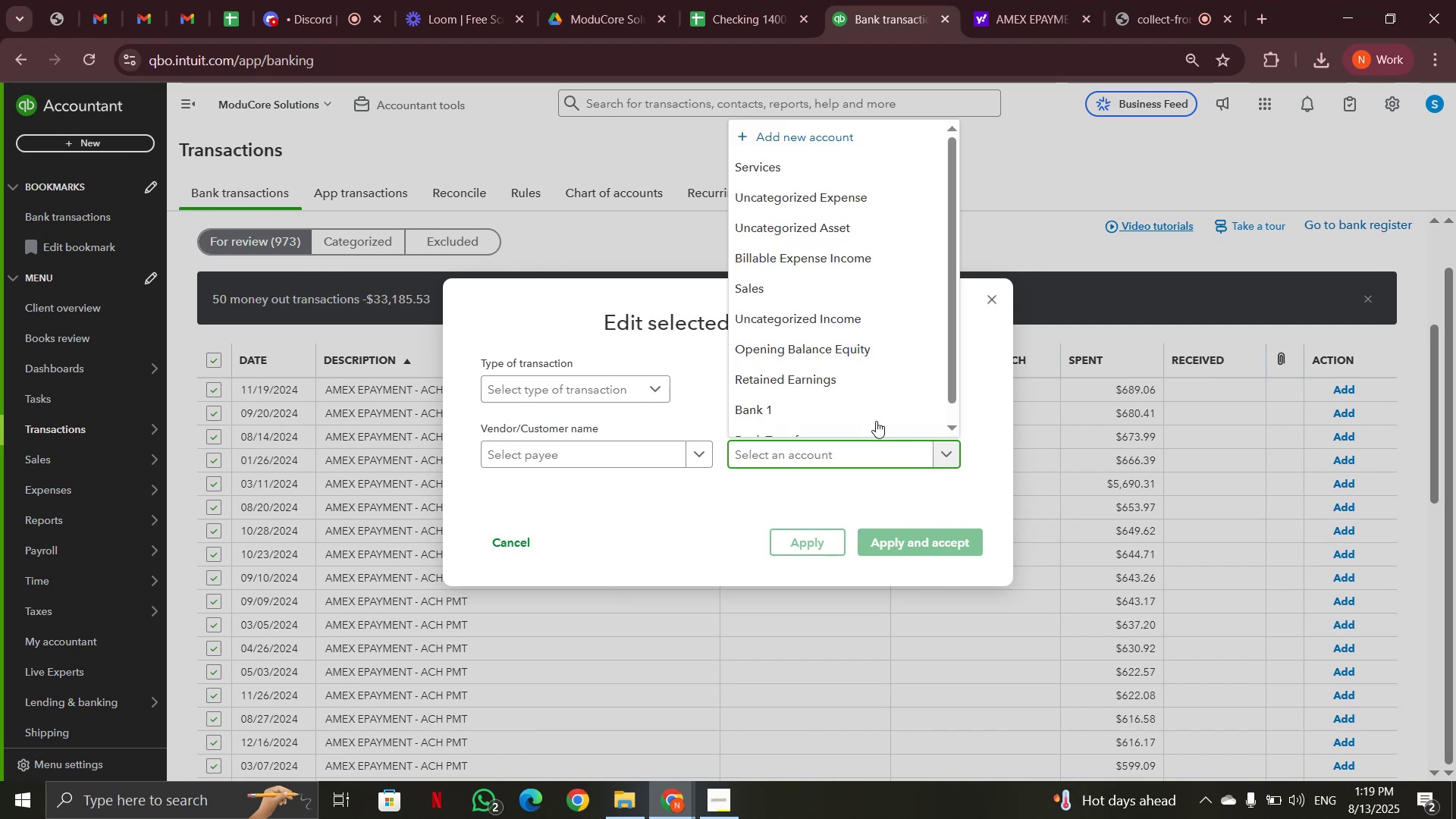 
scroll: coordinate [843, 391], scroll_direction: down, amount: 1.0
 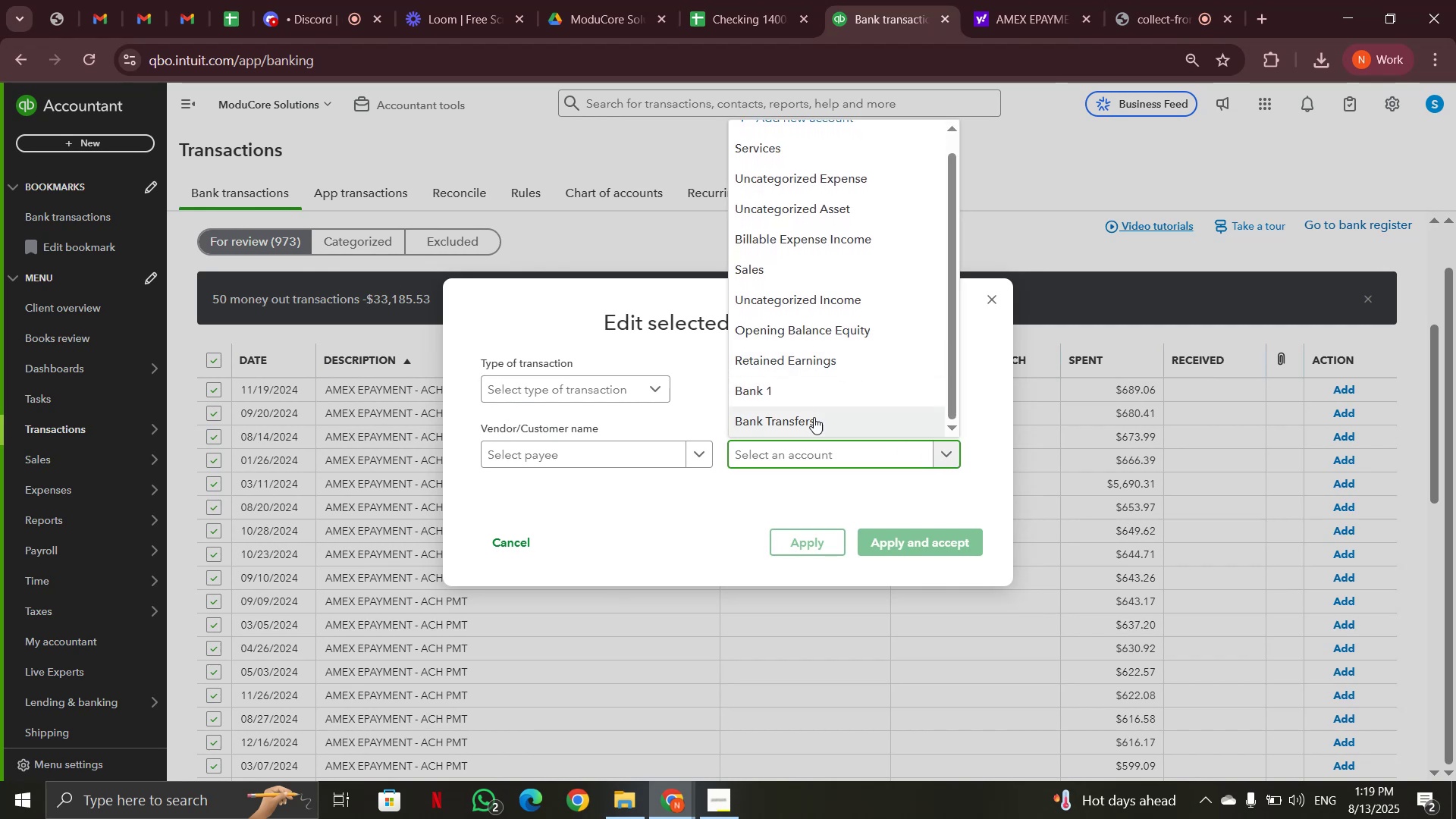 
left_click([814, 417])
 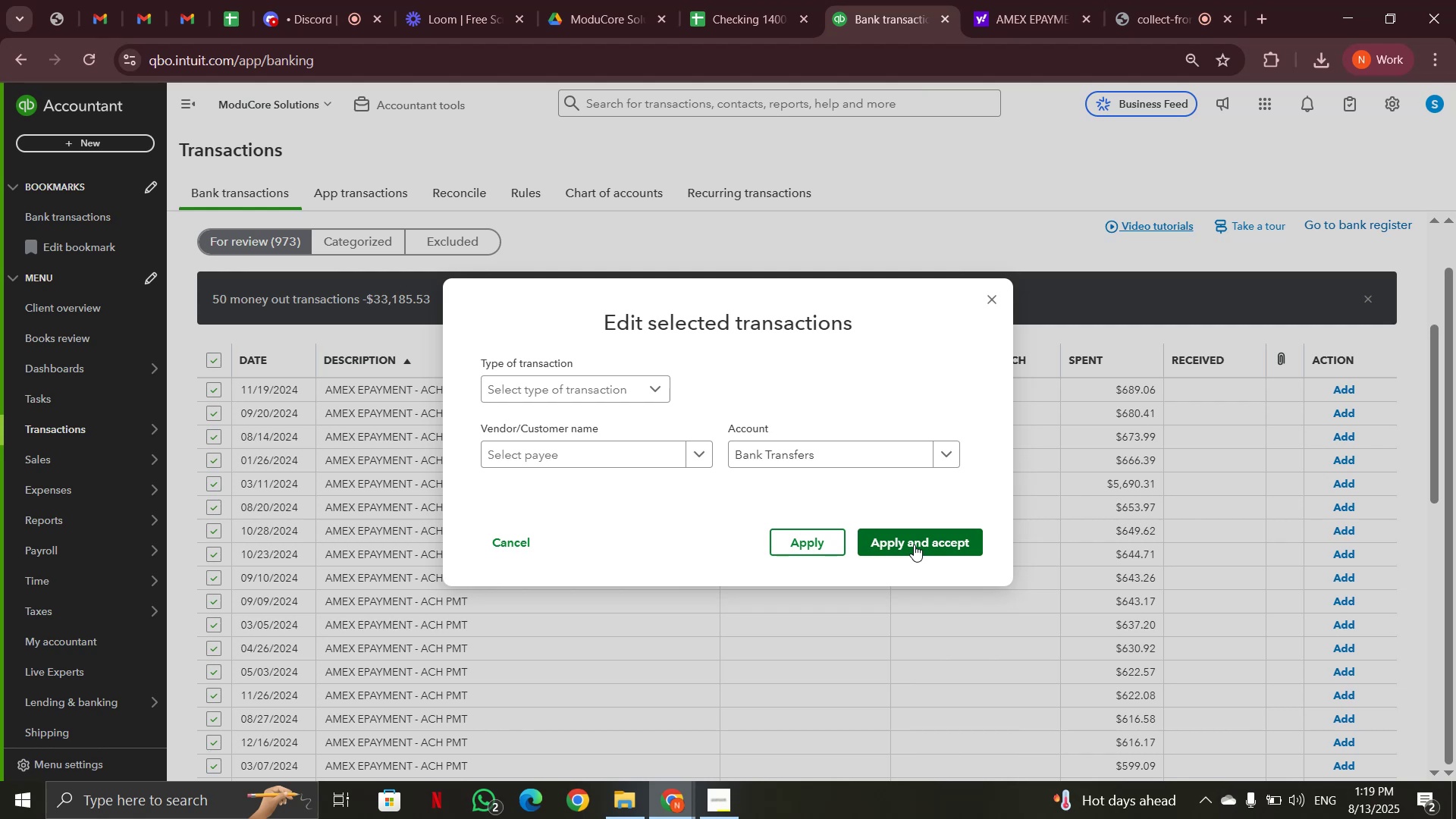 
wait(16.47)
 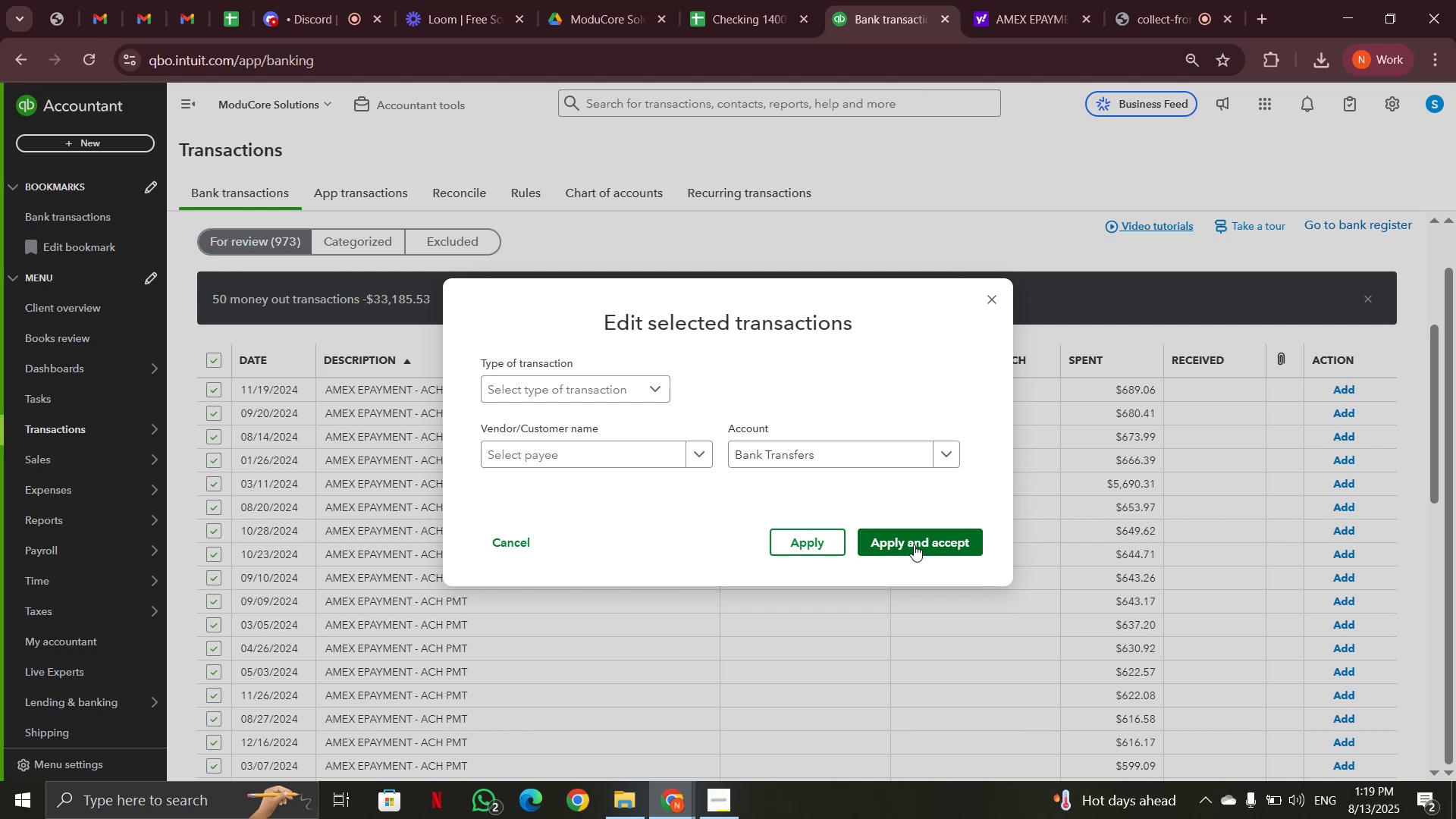 
left_click([914, 544])
 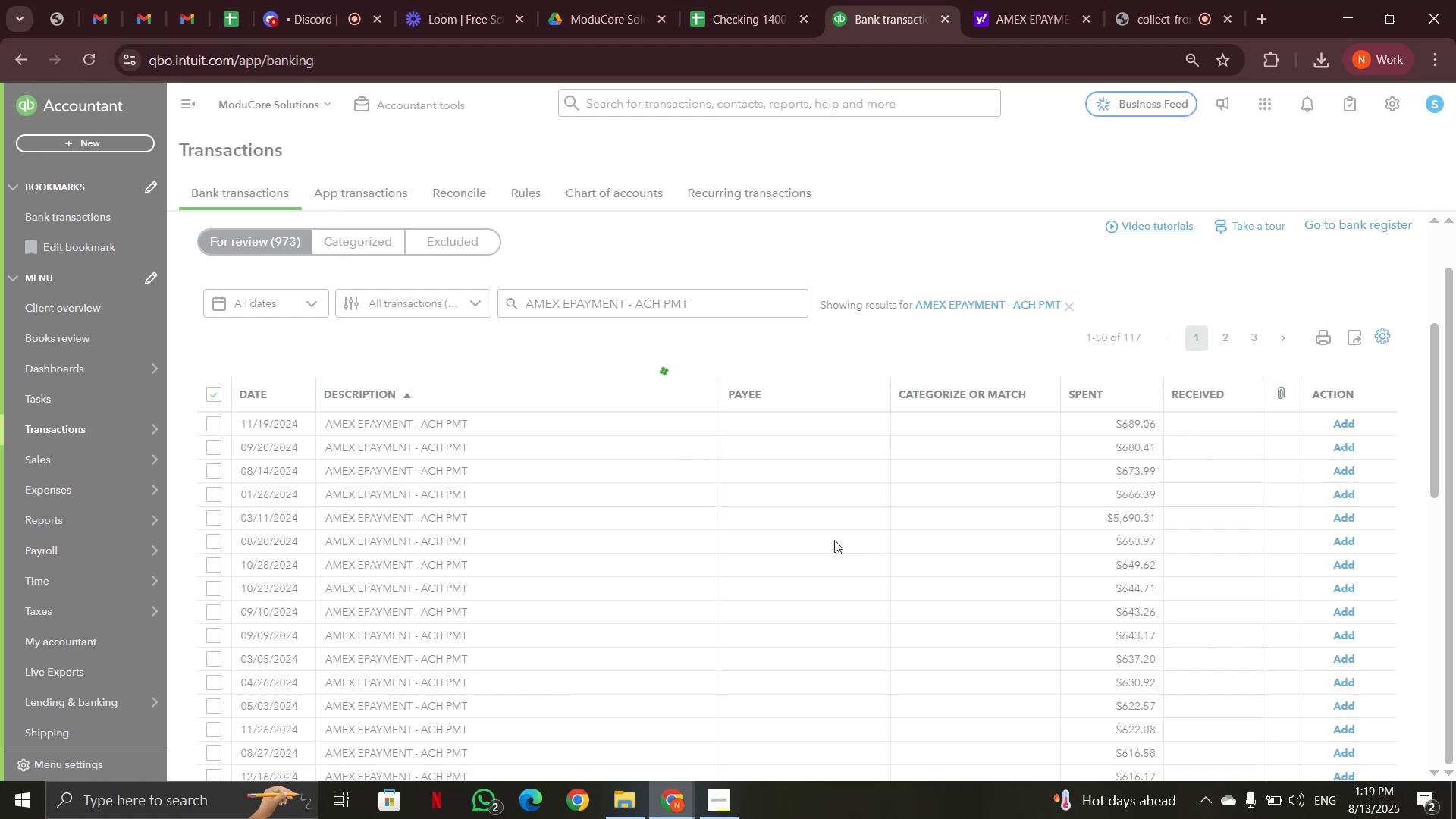 
wait(14.87)
 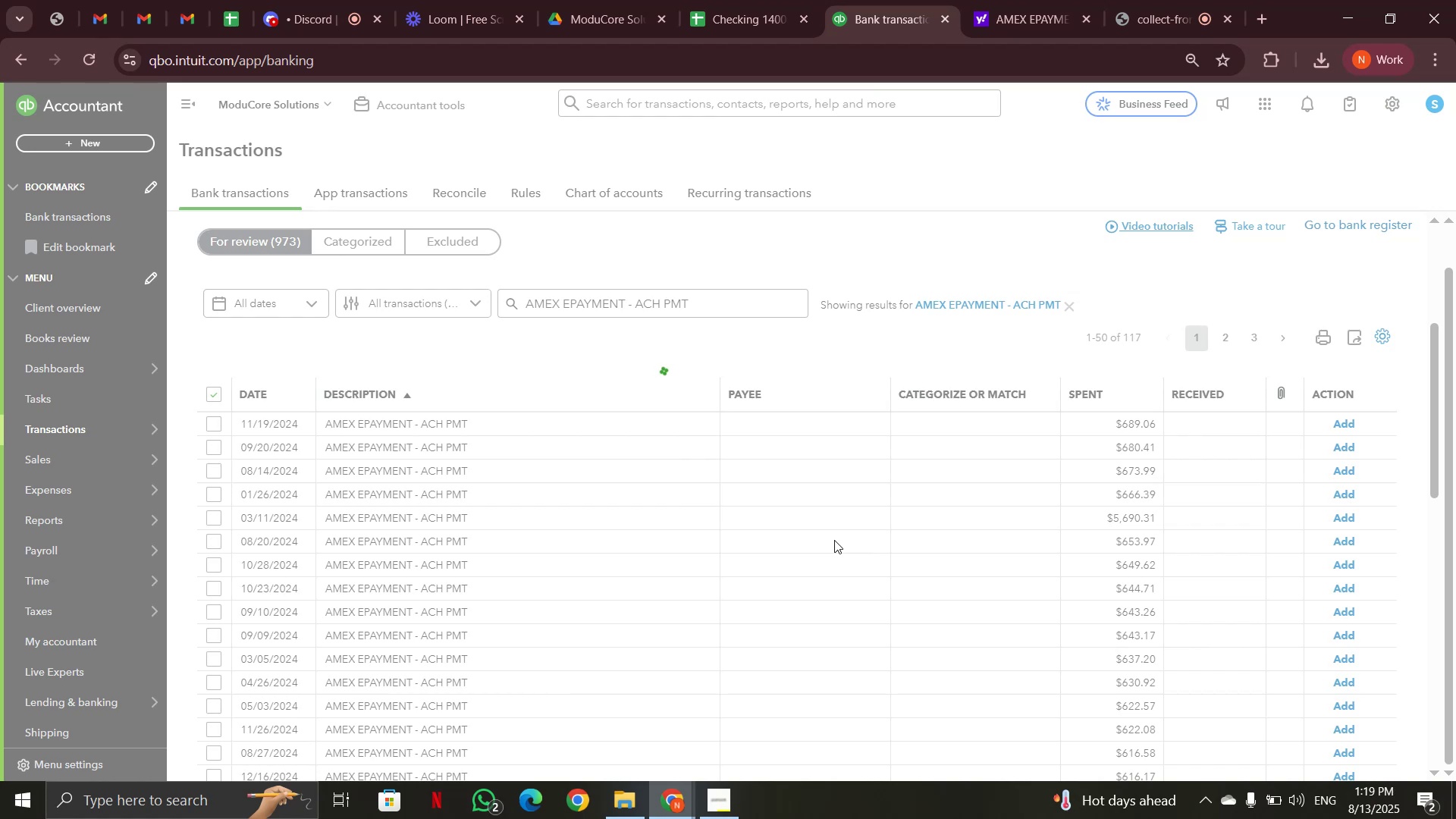 
scroll: coordinate [560, 446], scroll_direction: down, amount: 12.0
 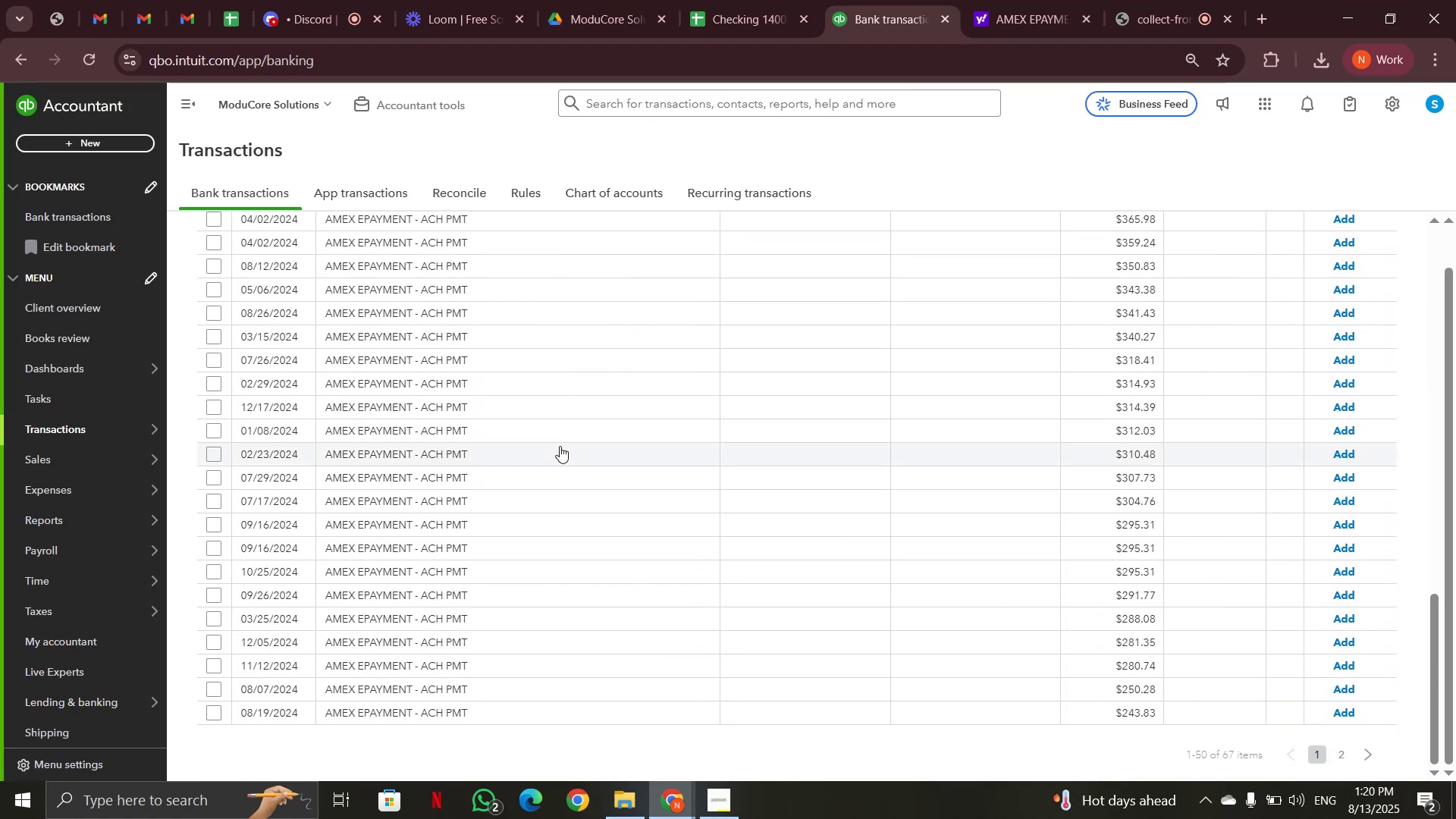 
scroll: coordinate [560, 446], scroll_direction: up, amount: 13.0
 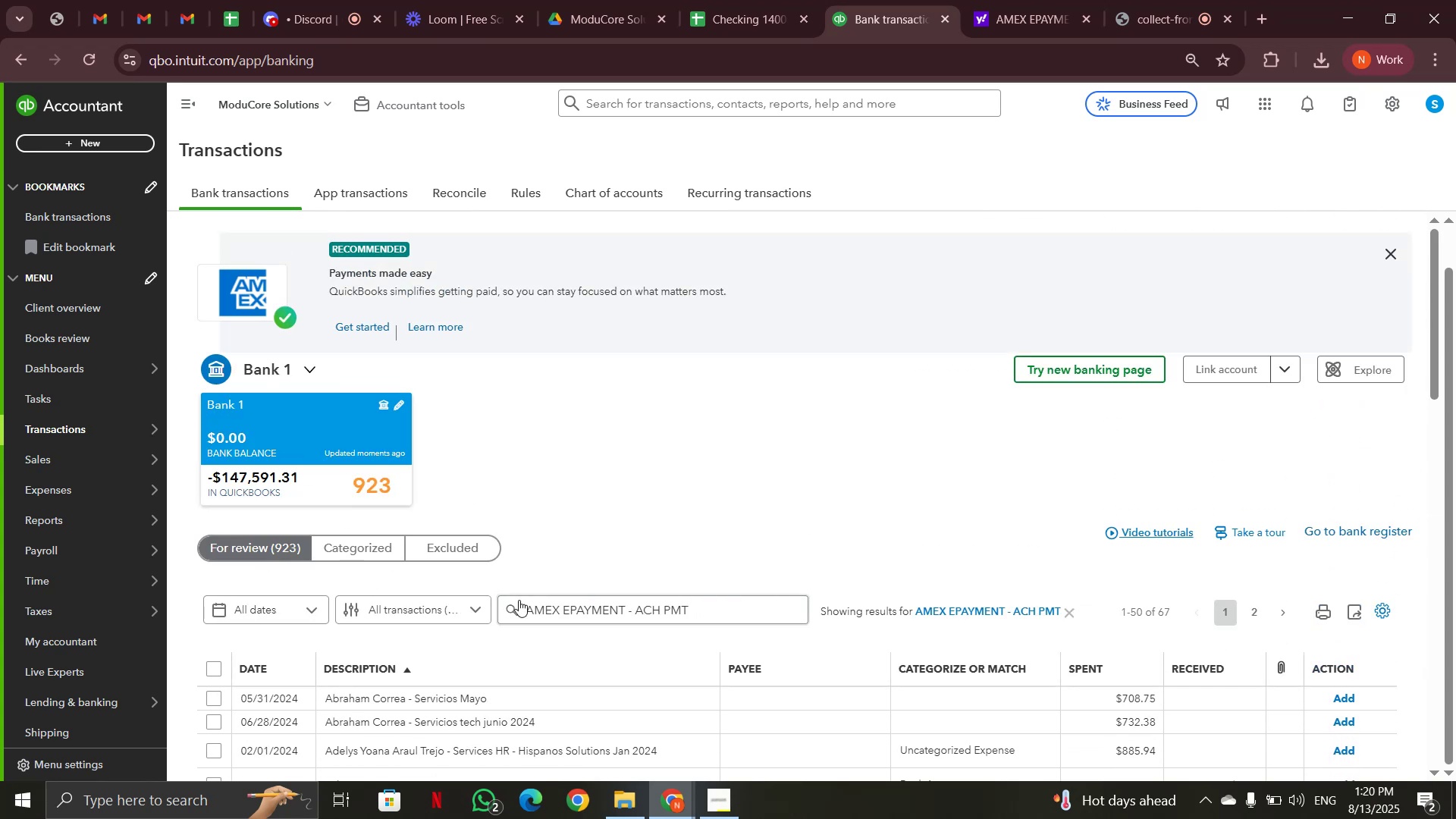 
left_click([510, 610])
 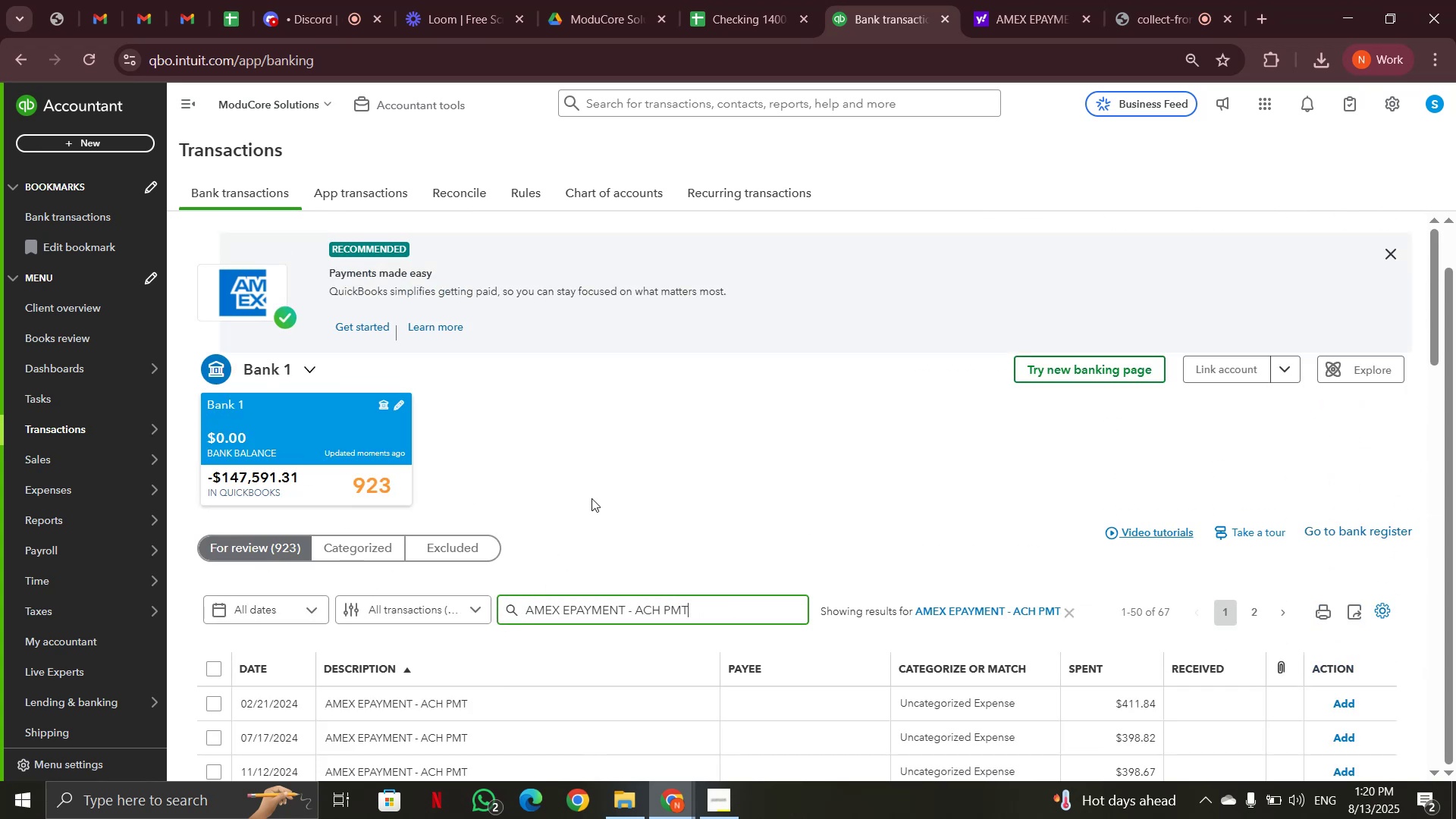 
scroll: coordinate [667, 365], scroll_direction: down, amount: 16.0
 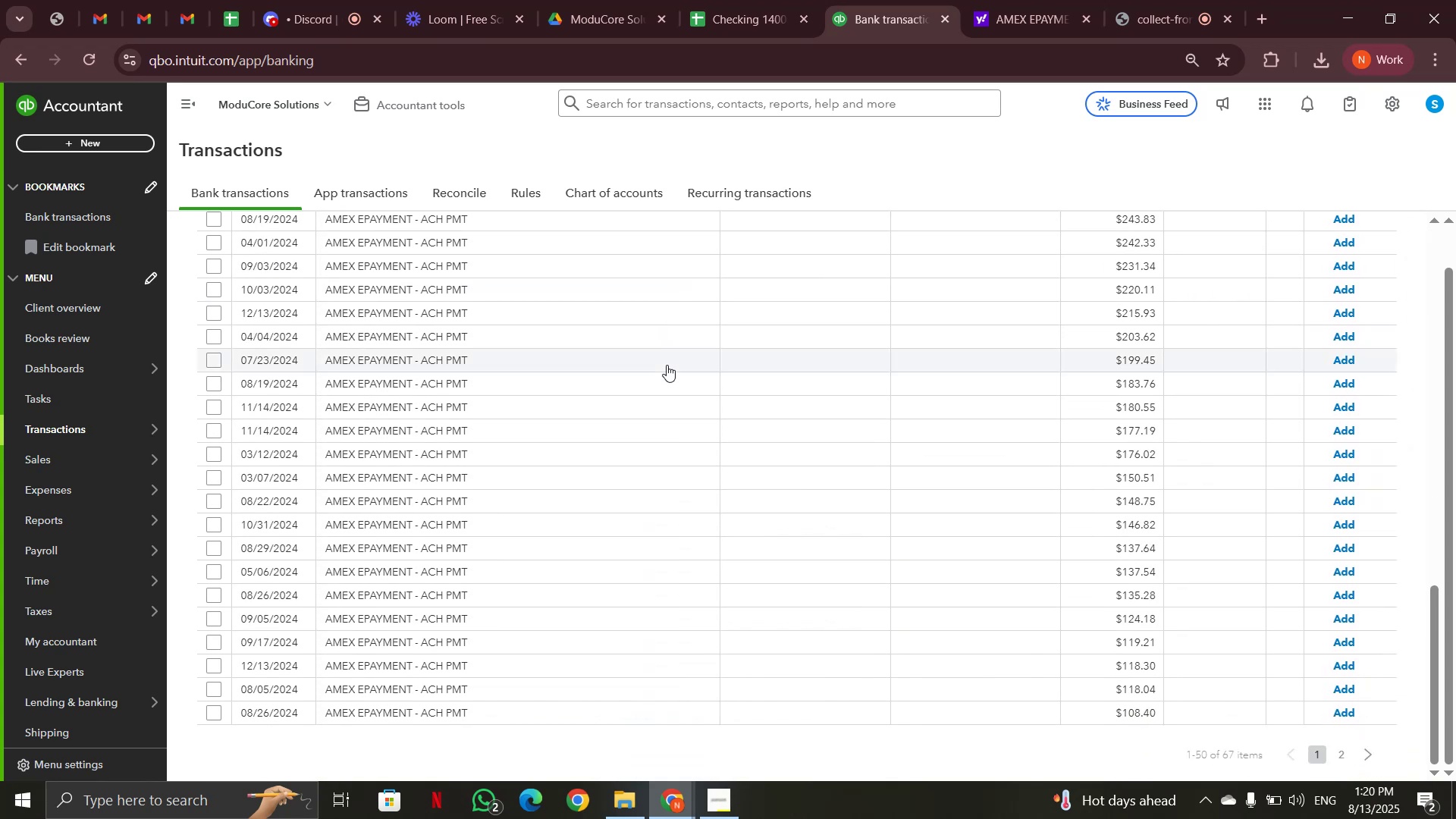 
scroll: coordinate [551, 428], scroll_direction: up, amount: 11.0
 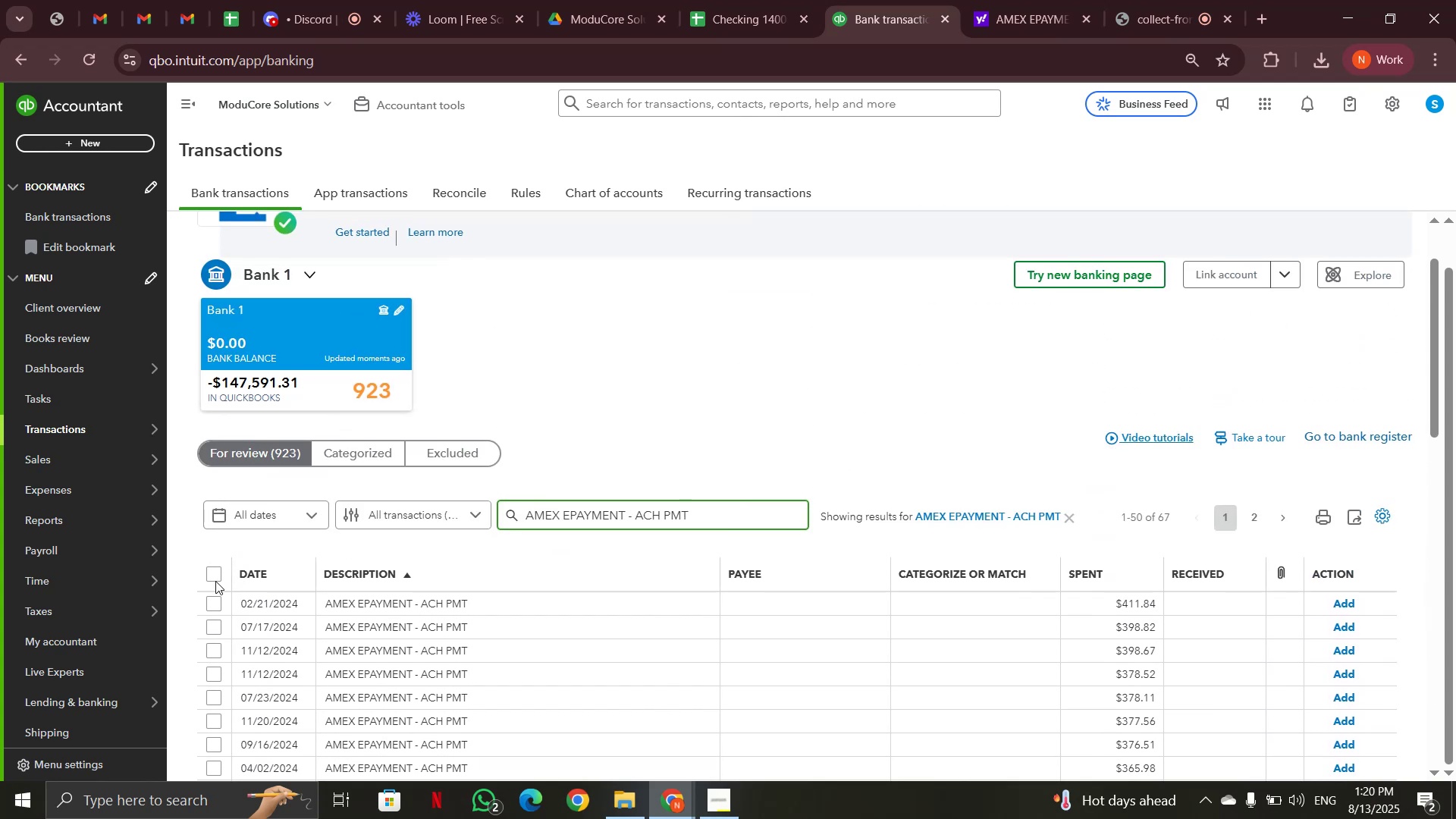 
left_click([215, 577])
 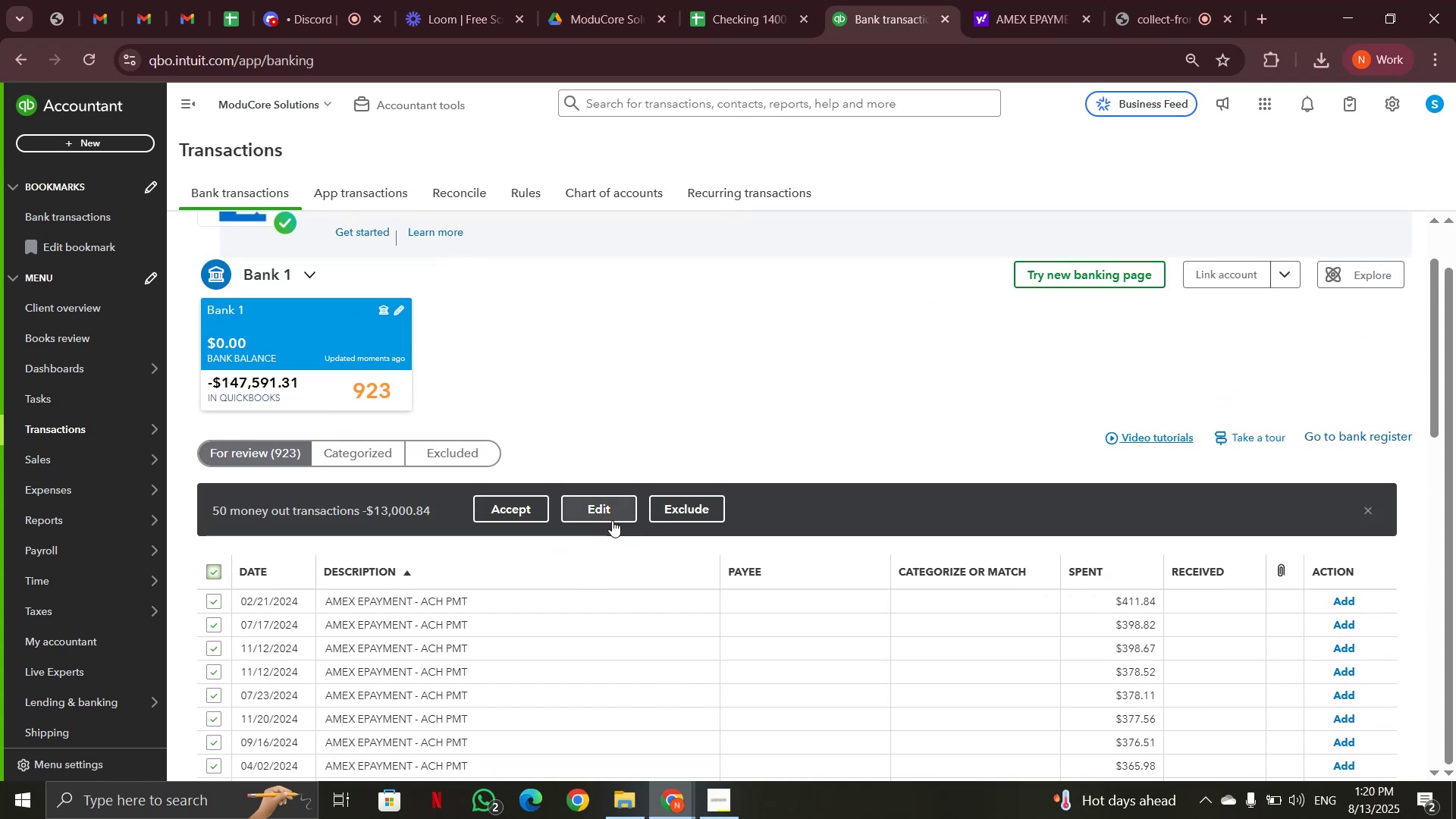 
left_click([611, 514])
 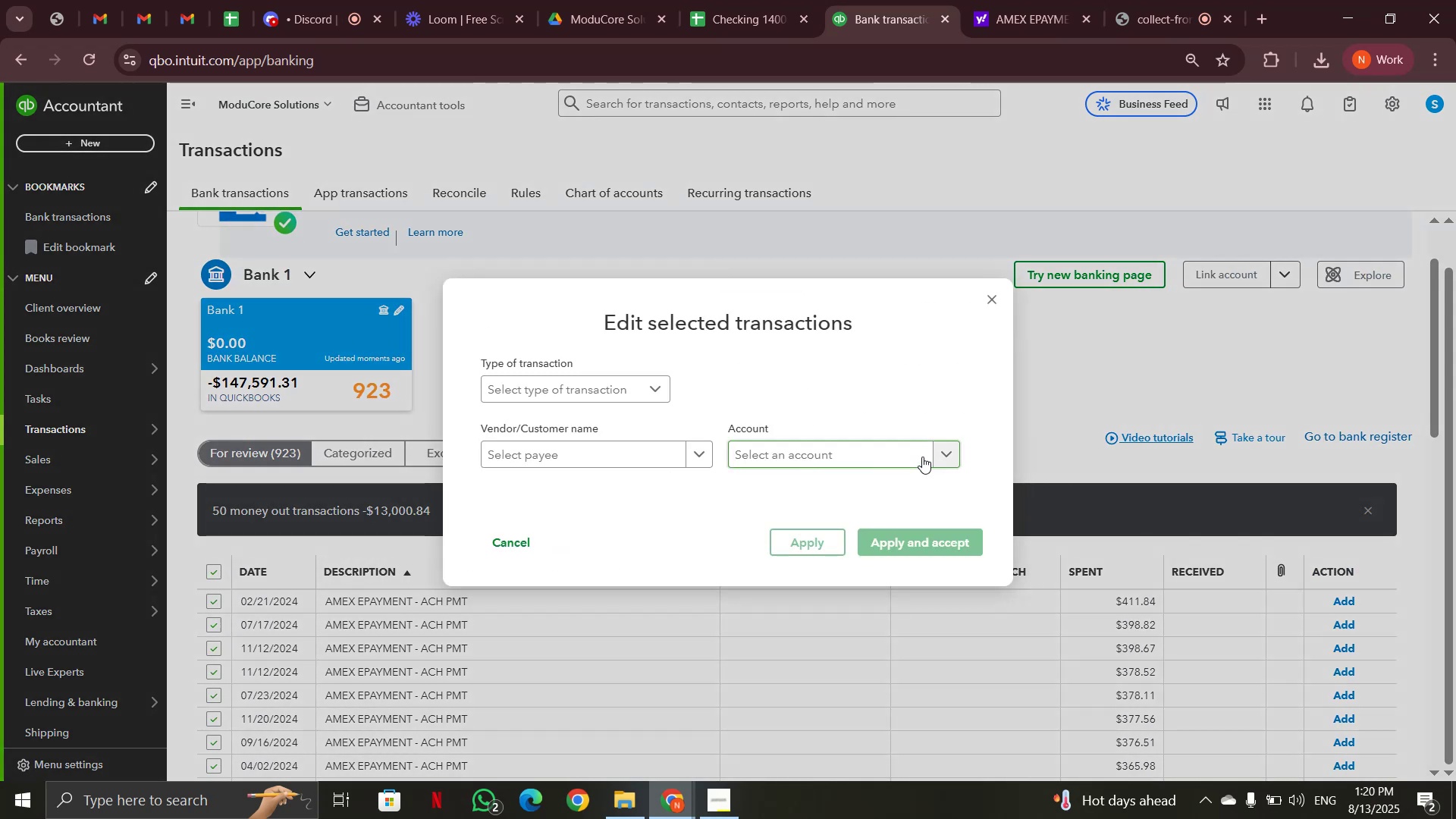 
left_click([945, 456])
 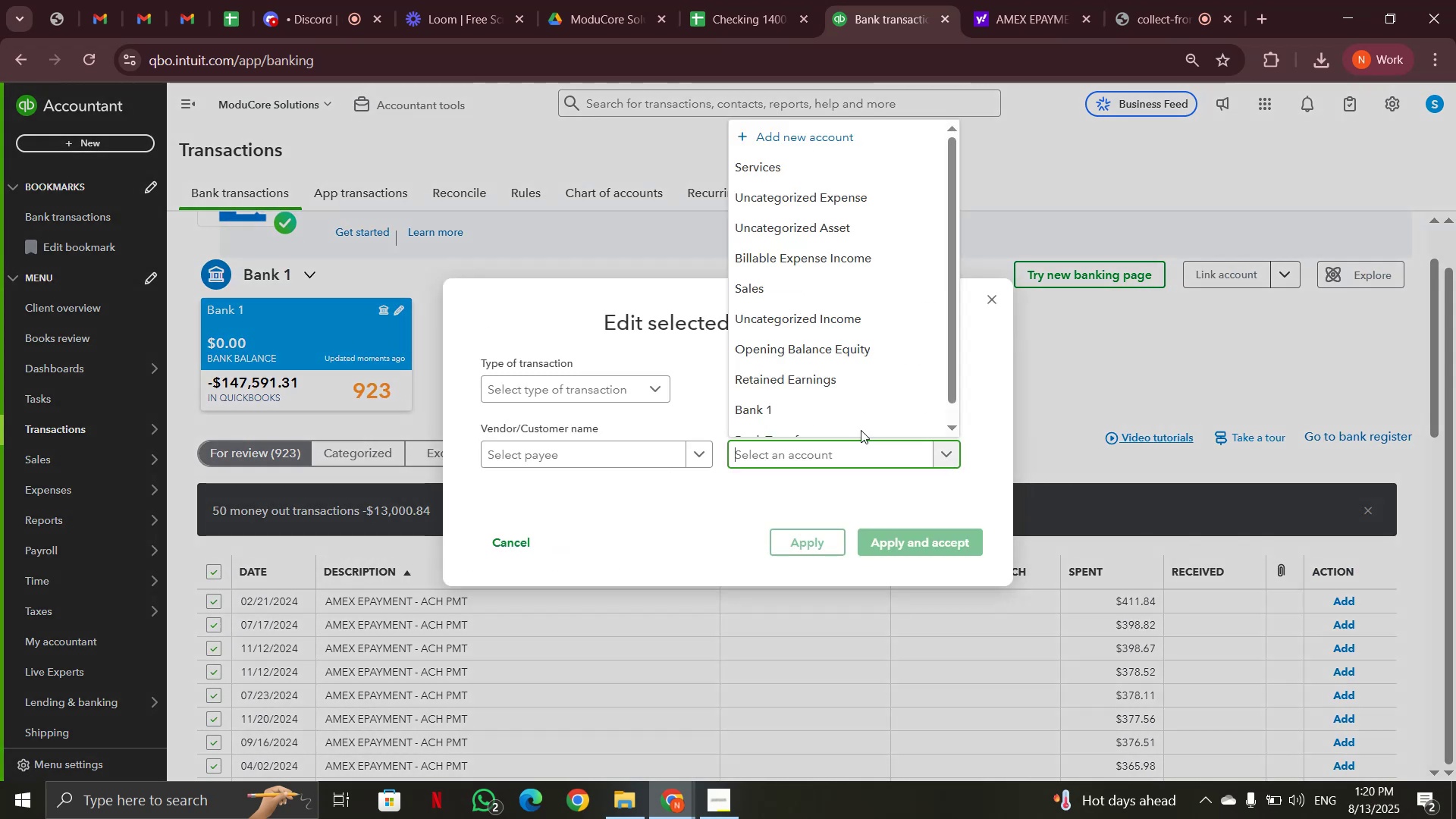 
scroll: coordinate [825, 378], scroll_direction: down, amount: 3.0
 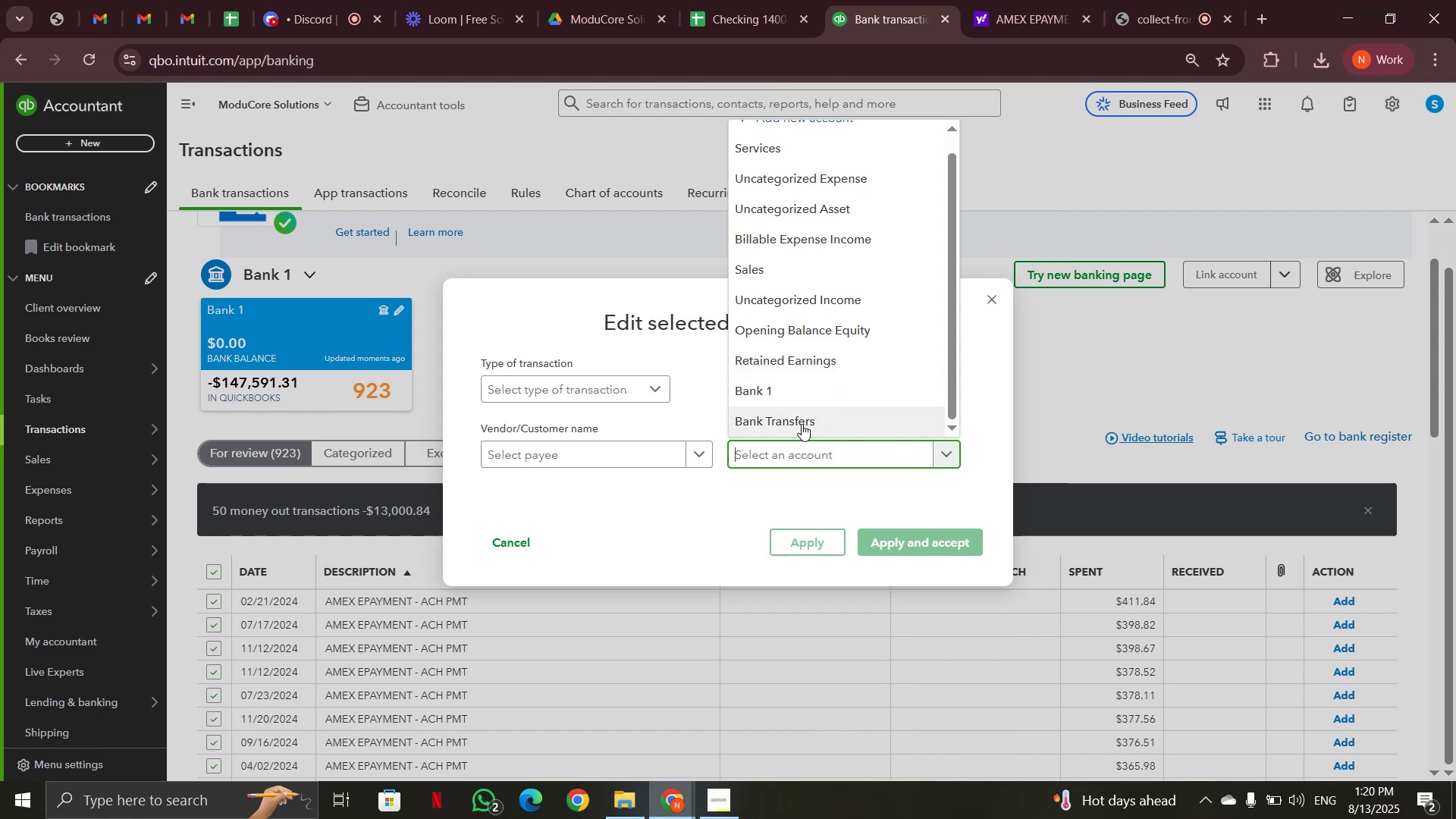 
left_click([802, 424])
 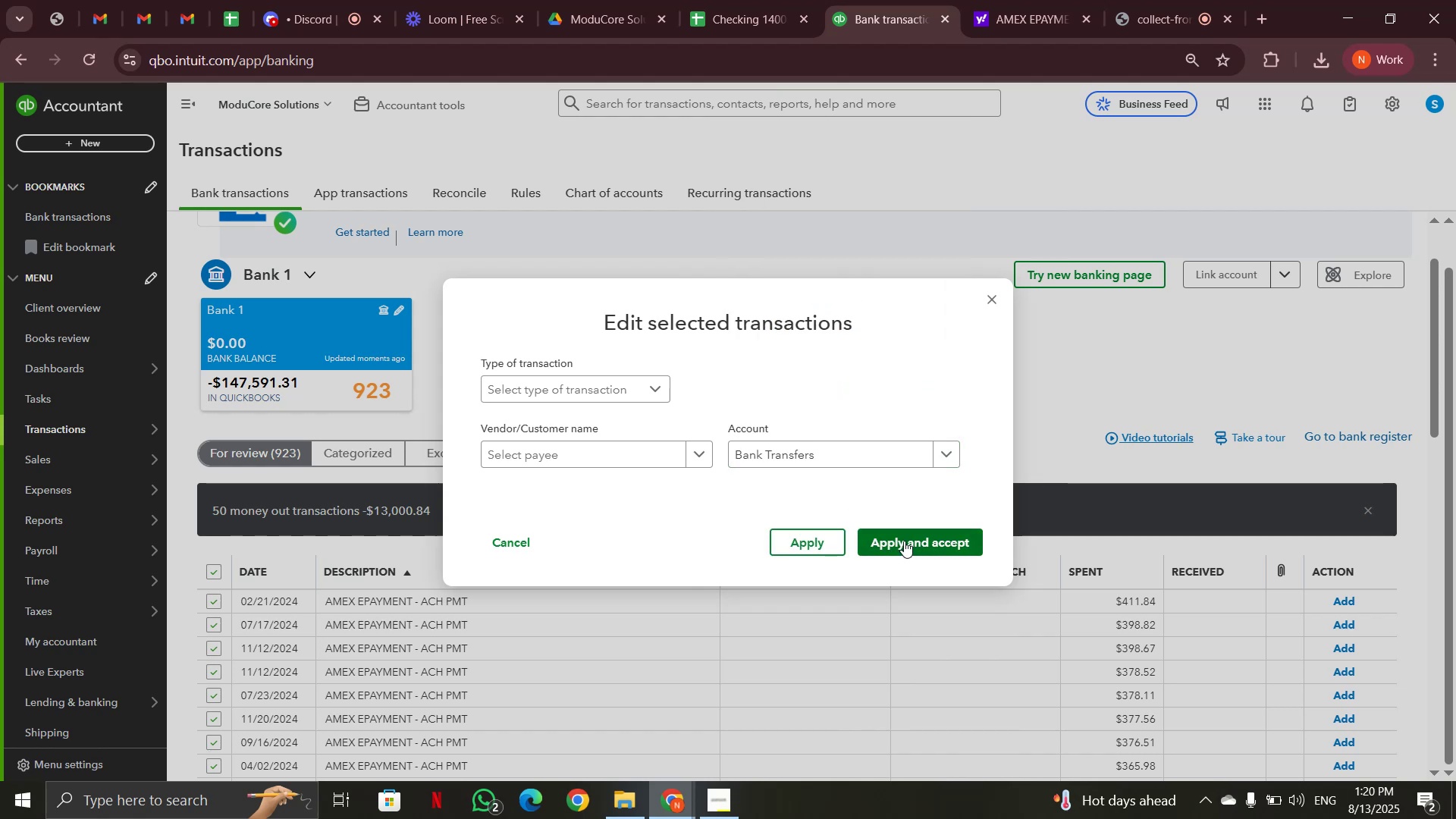 
left_click([904, 541])
 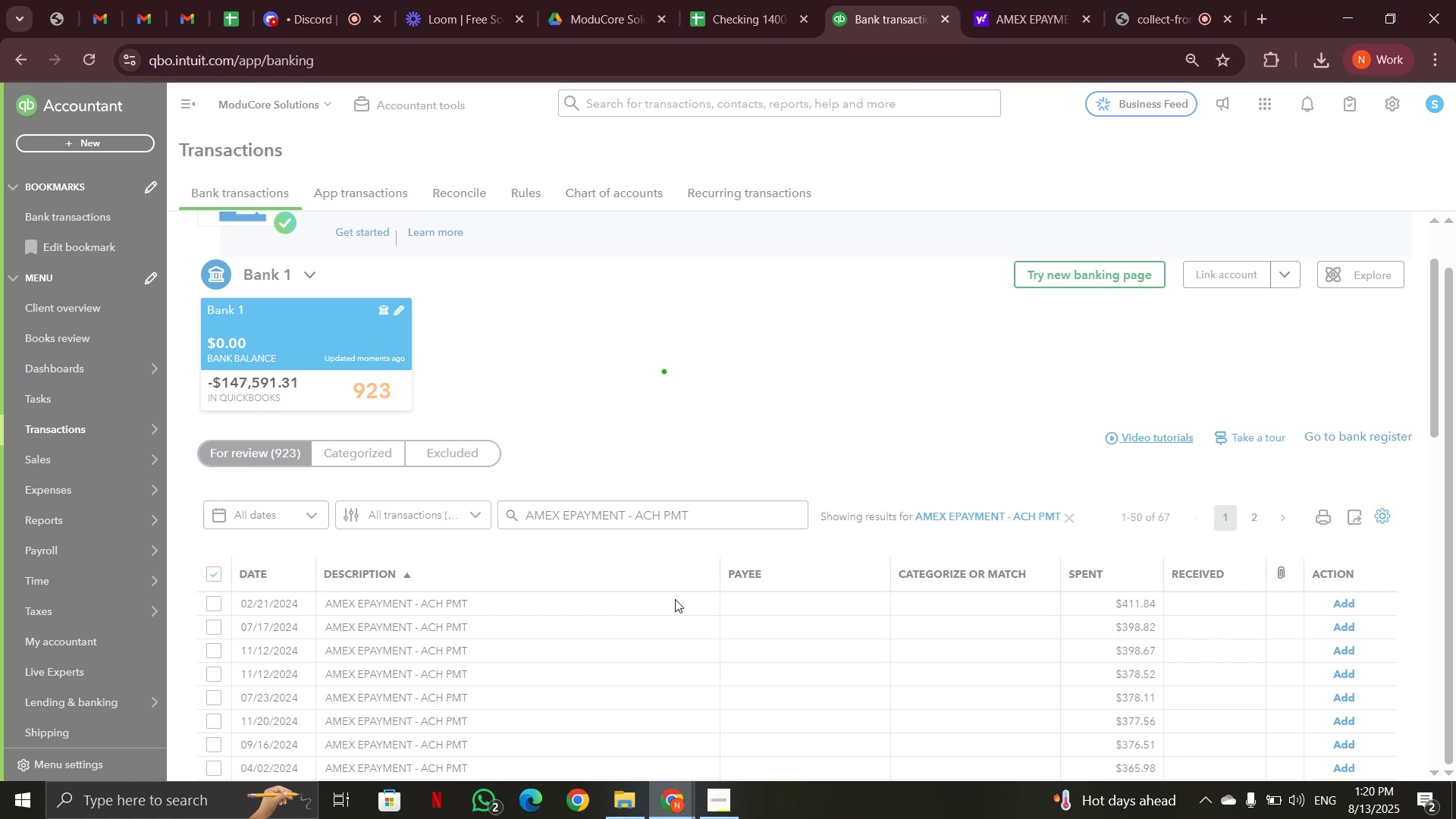 
wait(13.95)
 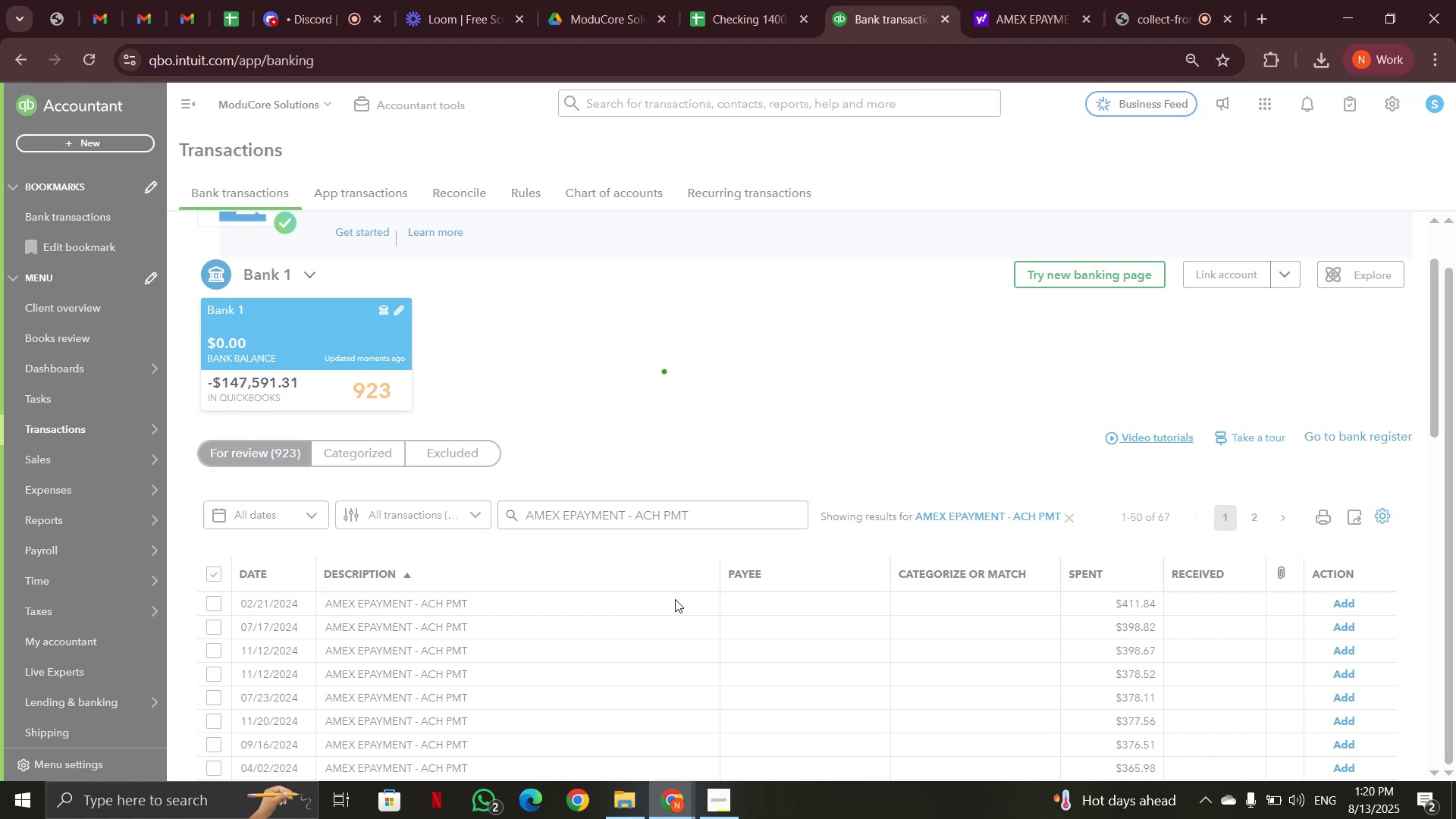 
scroll: coordinate [675, 597], scroll_direction: down, amount: 17.0
 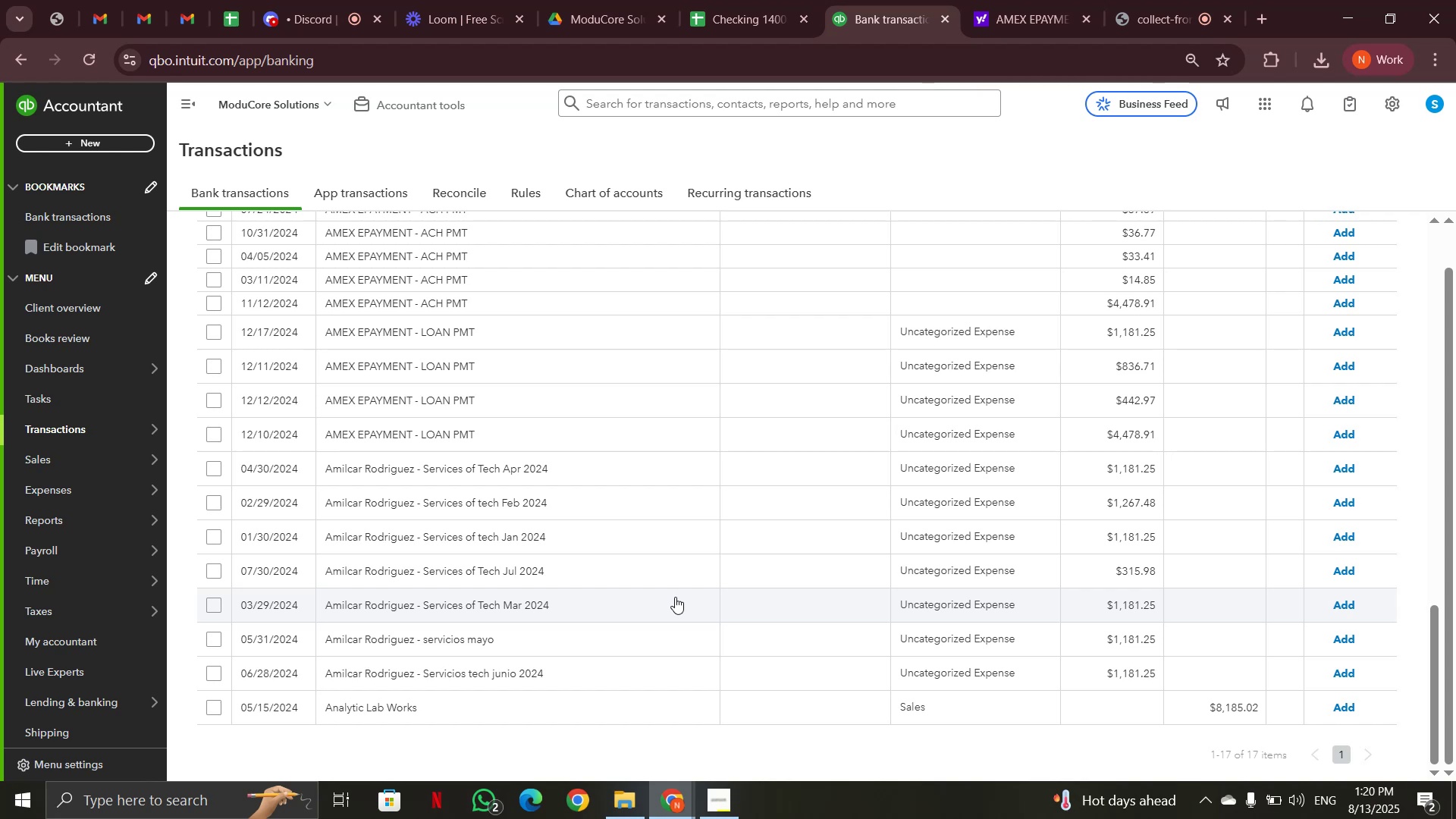 
scroll: coordinate [673, 597], scroll_direction: up, amount: 14.0
 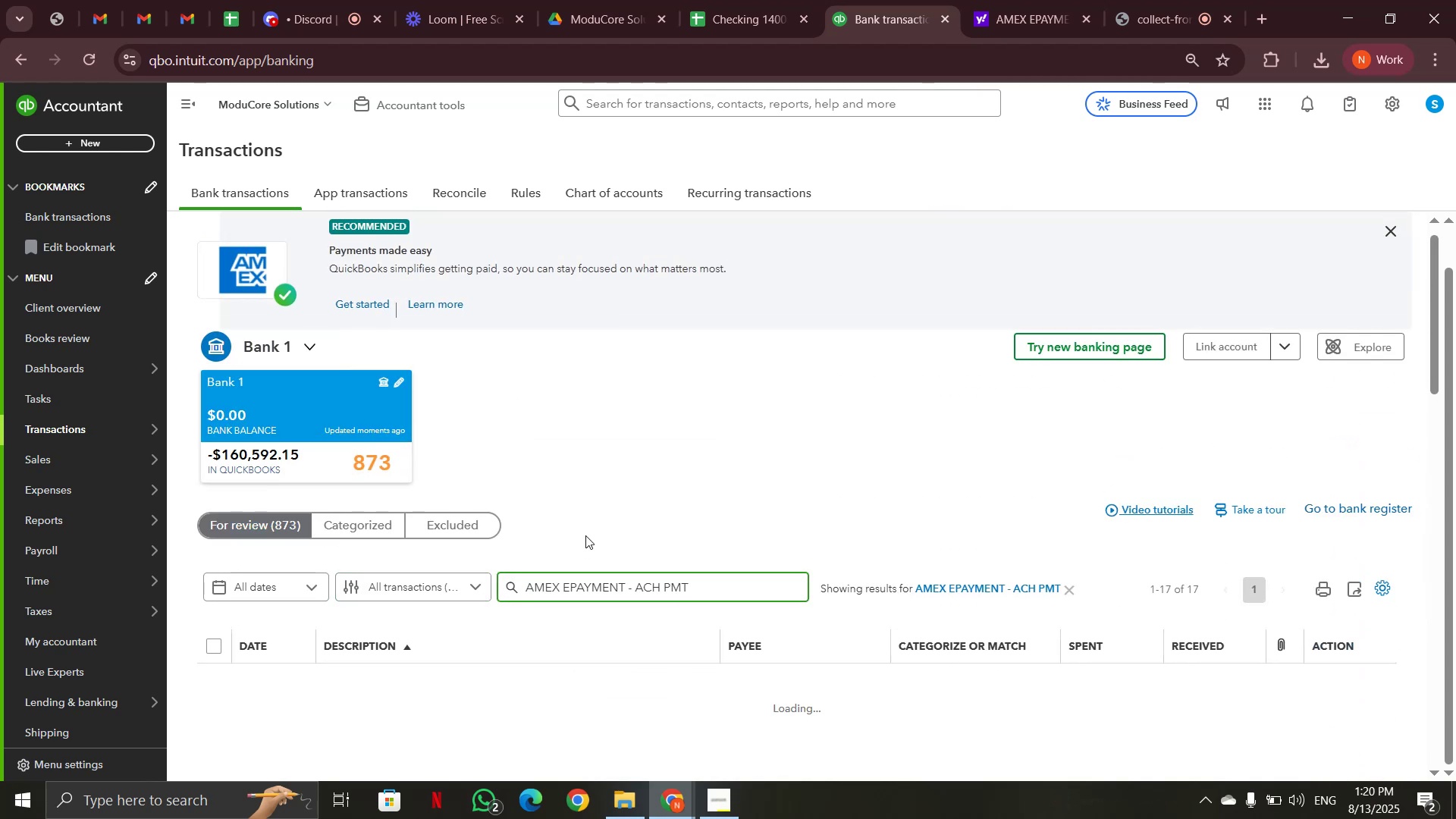 
scroll: coordinate [599, 479], scroll_direction: down, amount: 4.0
 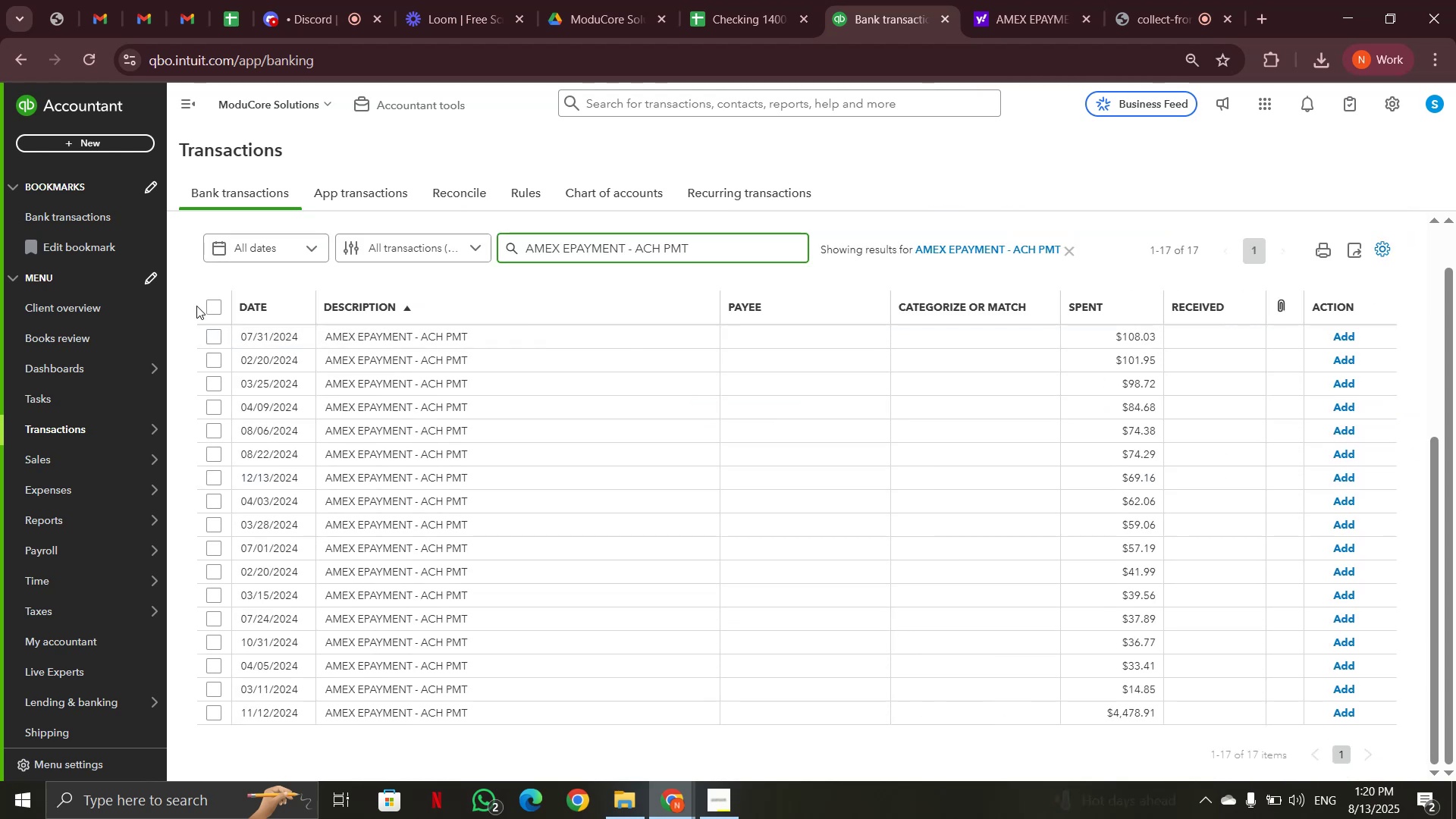 
left_click([215, 306])
 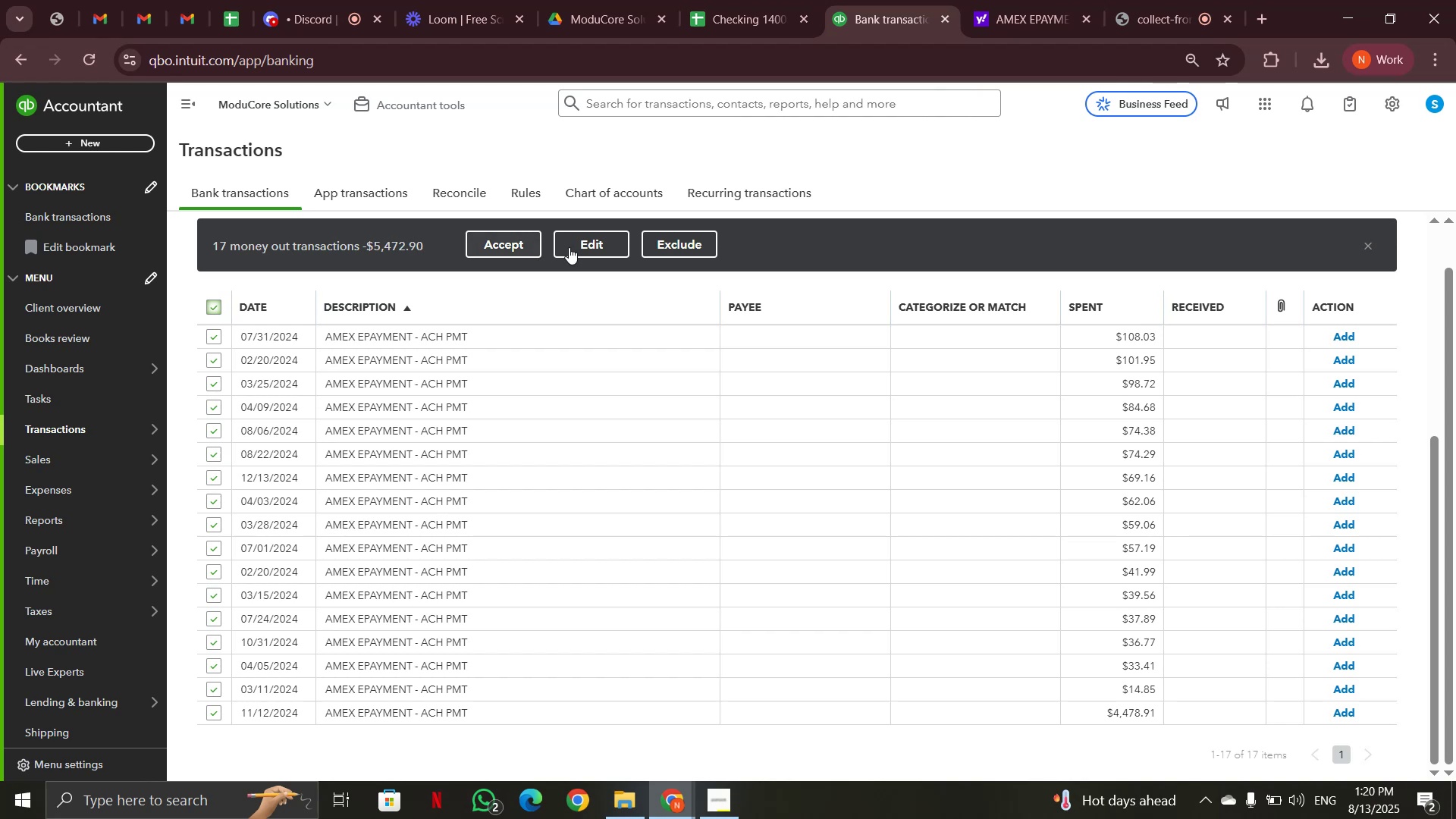 
left_click([588, 239])
 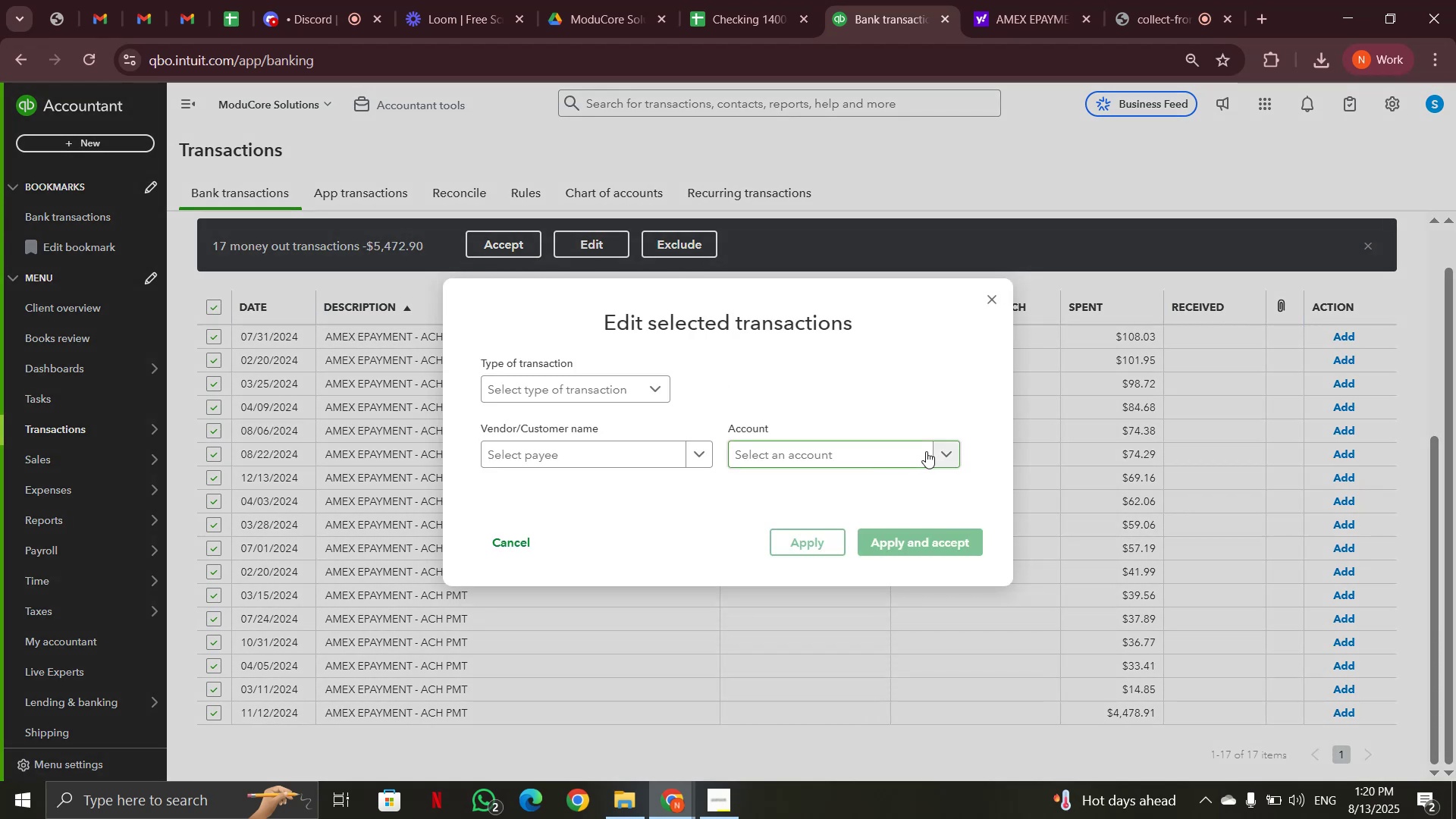 
left_click([940, 455])
 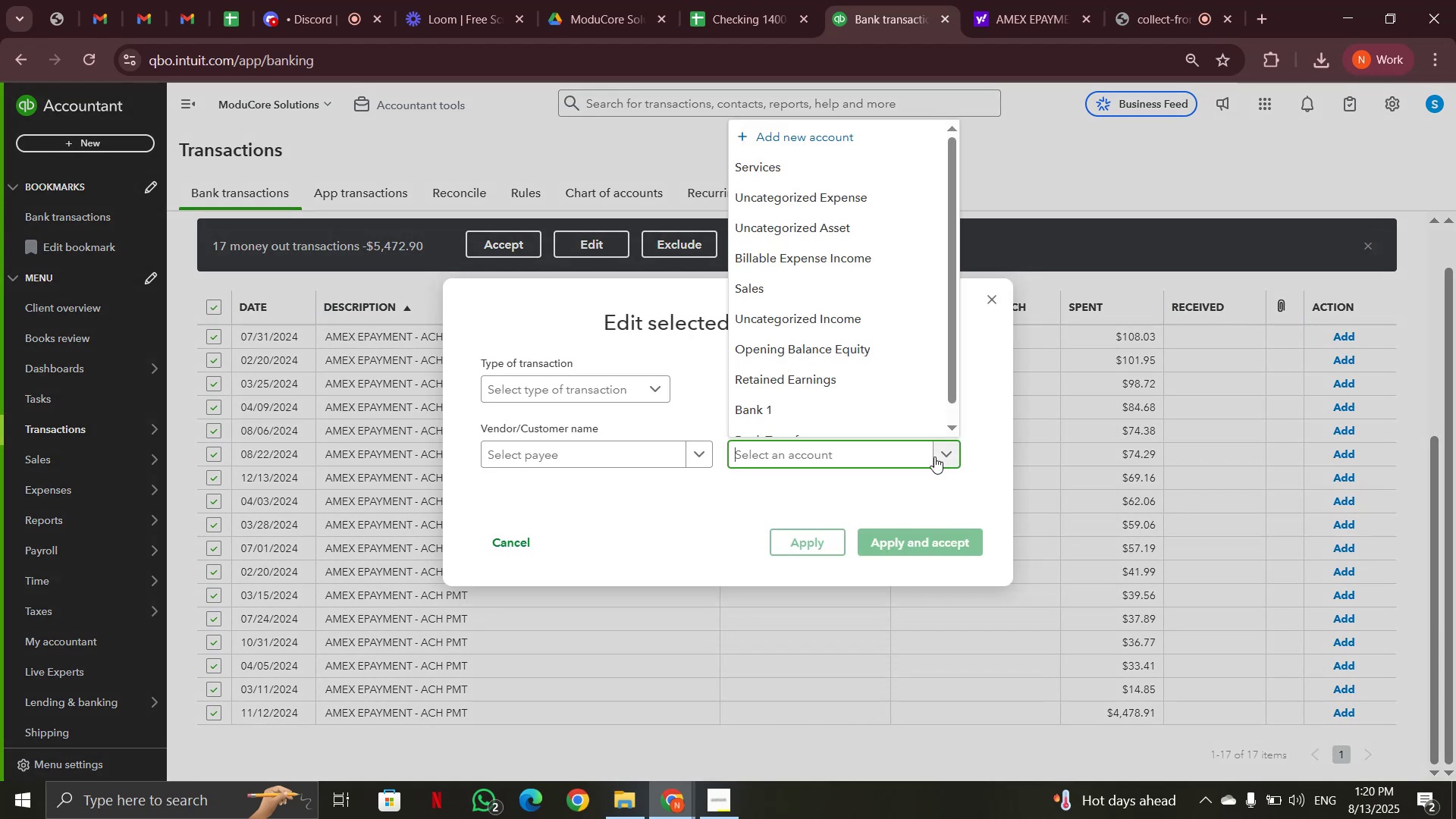 
scroll: coordinate [830, 338], scroll_direction: down, amount: 4.0
 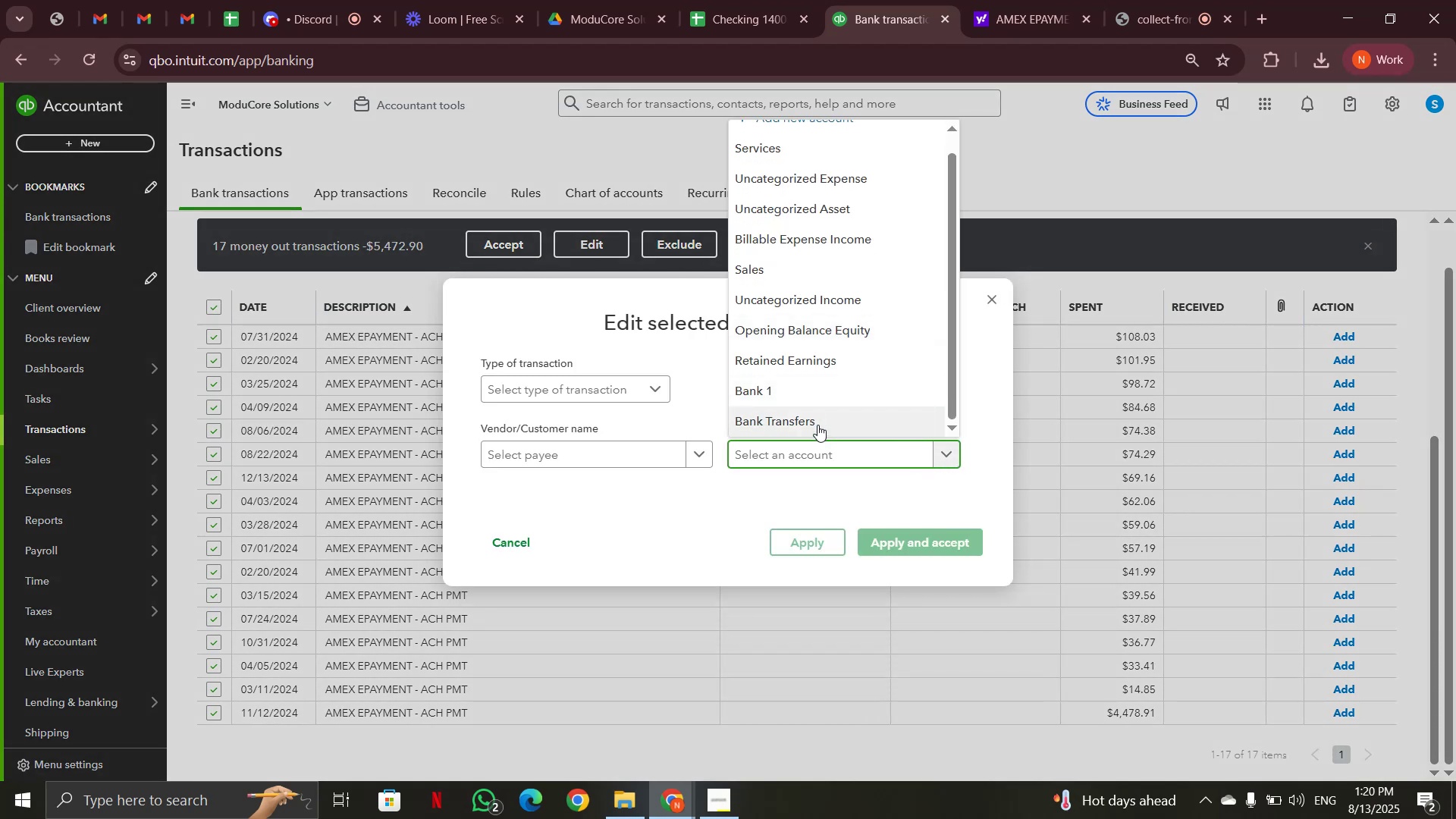 
left_click([817, 424])
 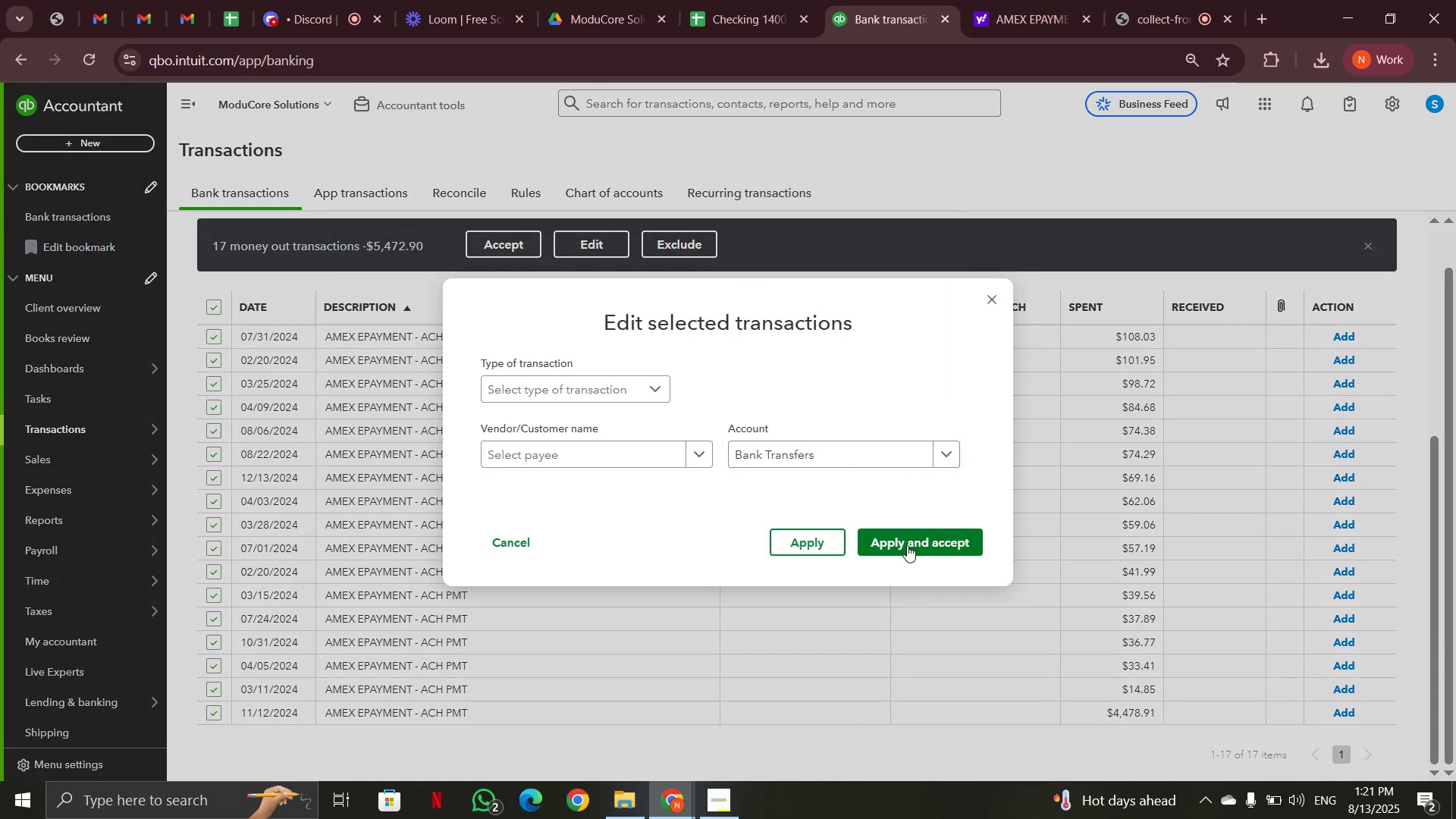 
left_click([907, 545])
 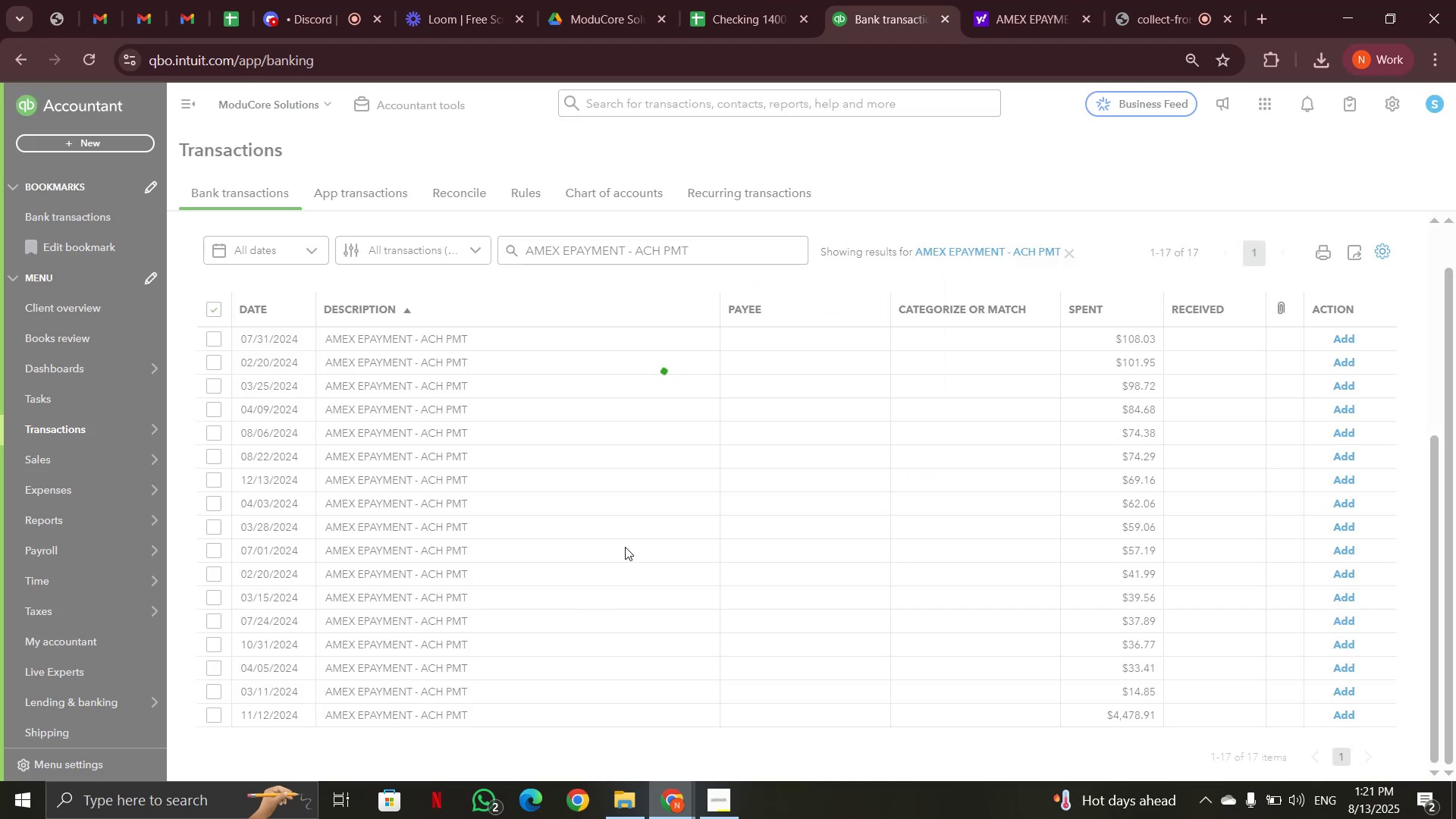 
wait(5.26)
 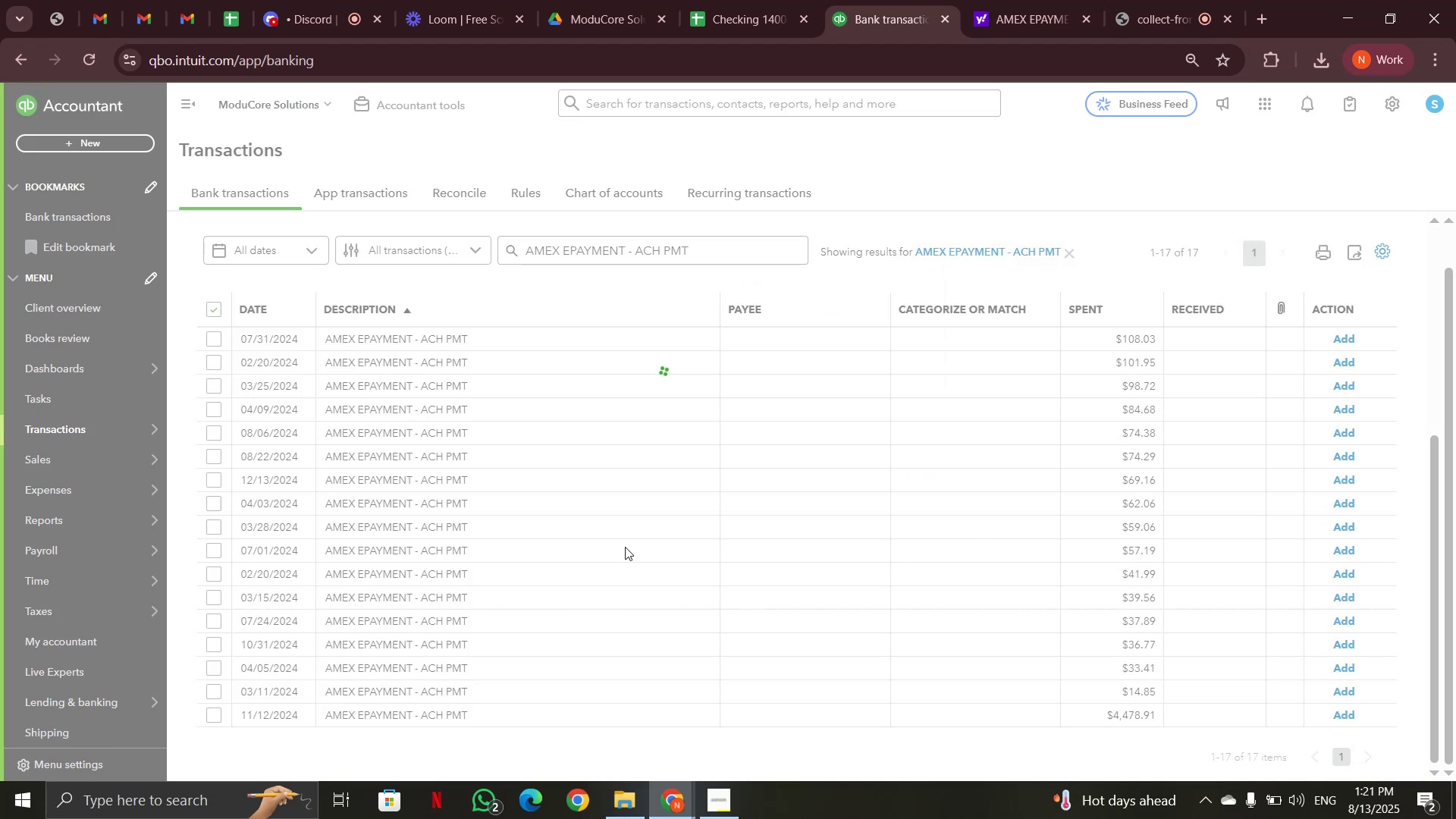 
left_click([1012, 16])
 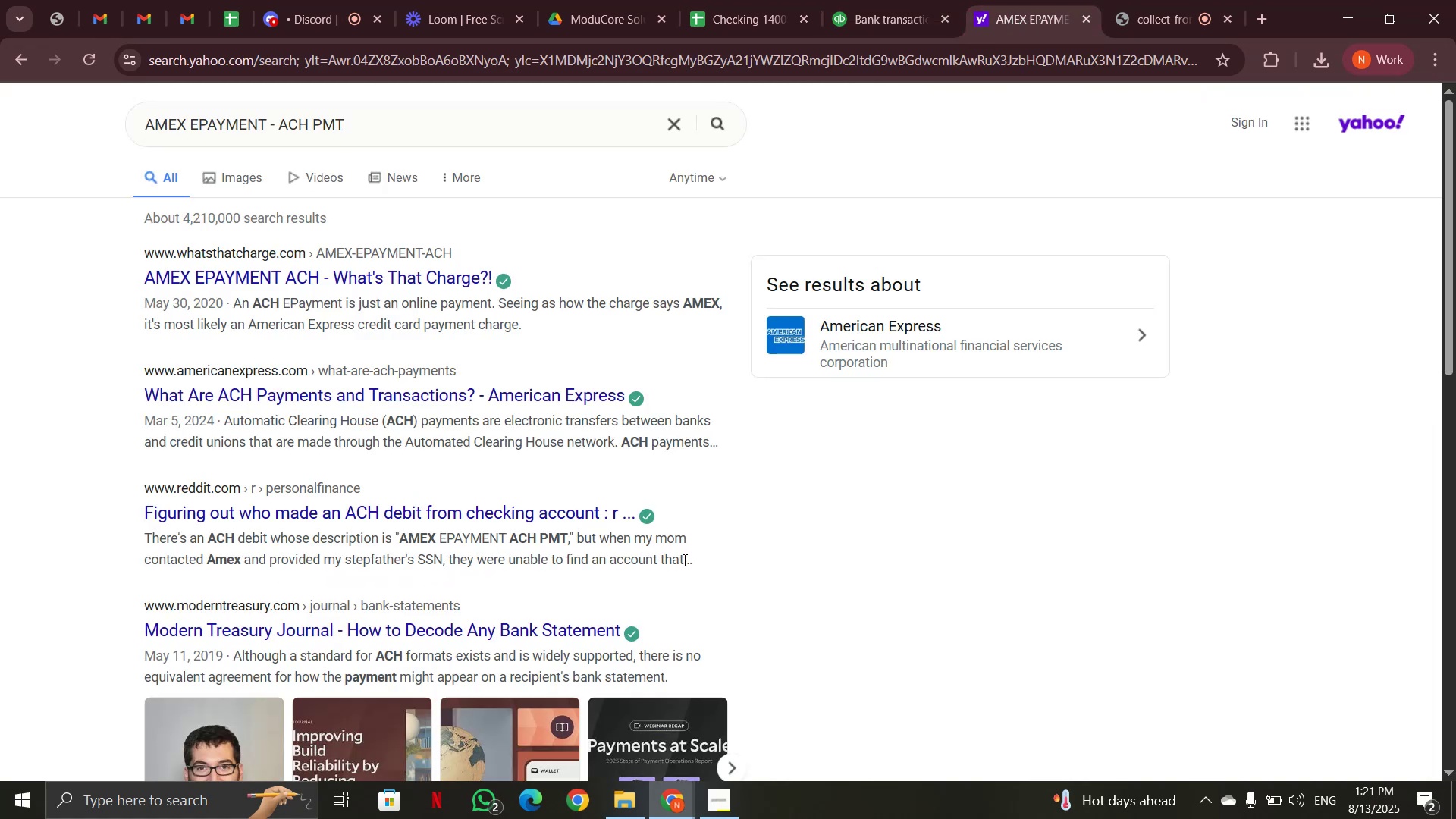 
wait(10.33)
 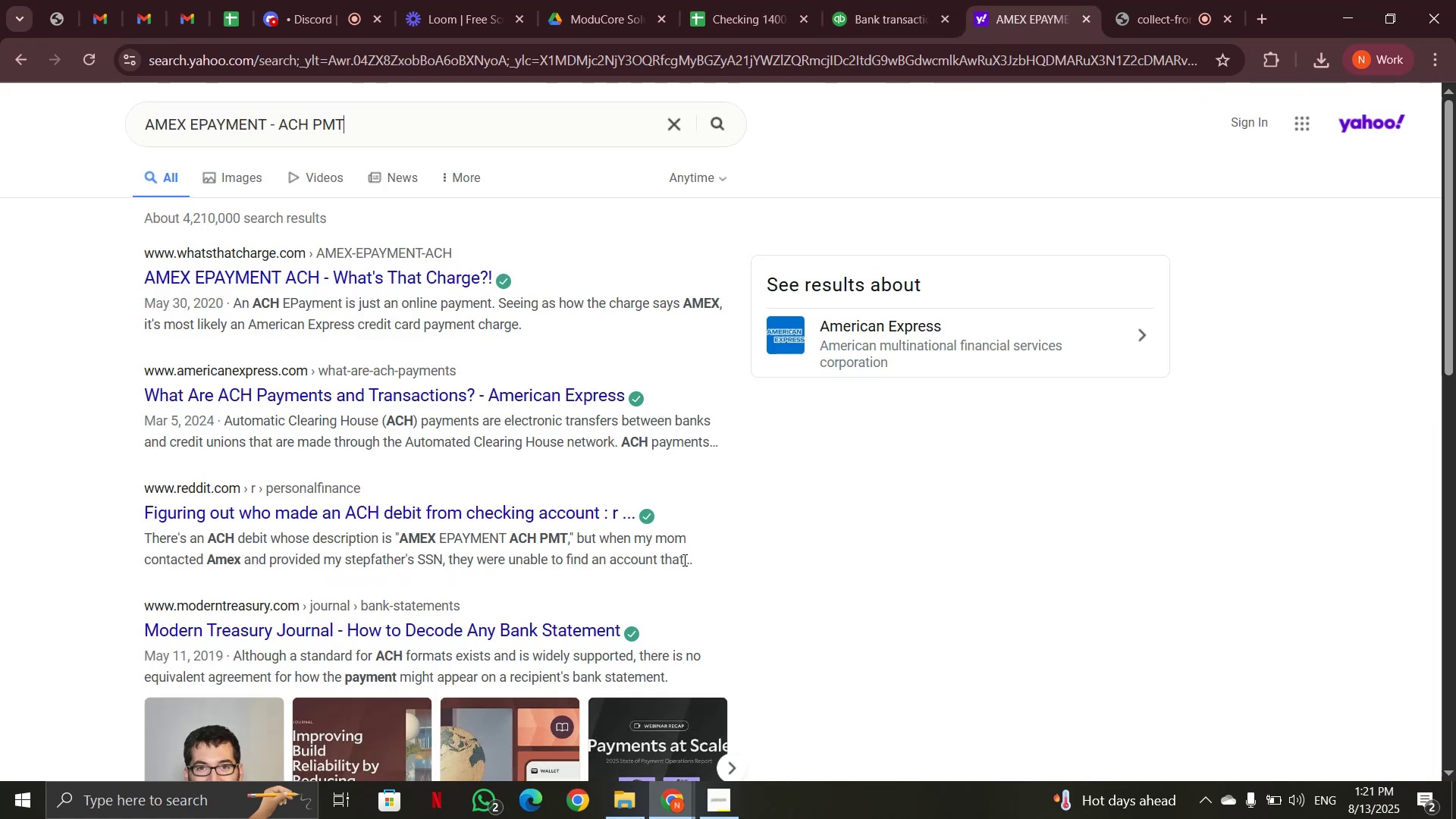 
left_click([882, 24])
 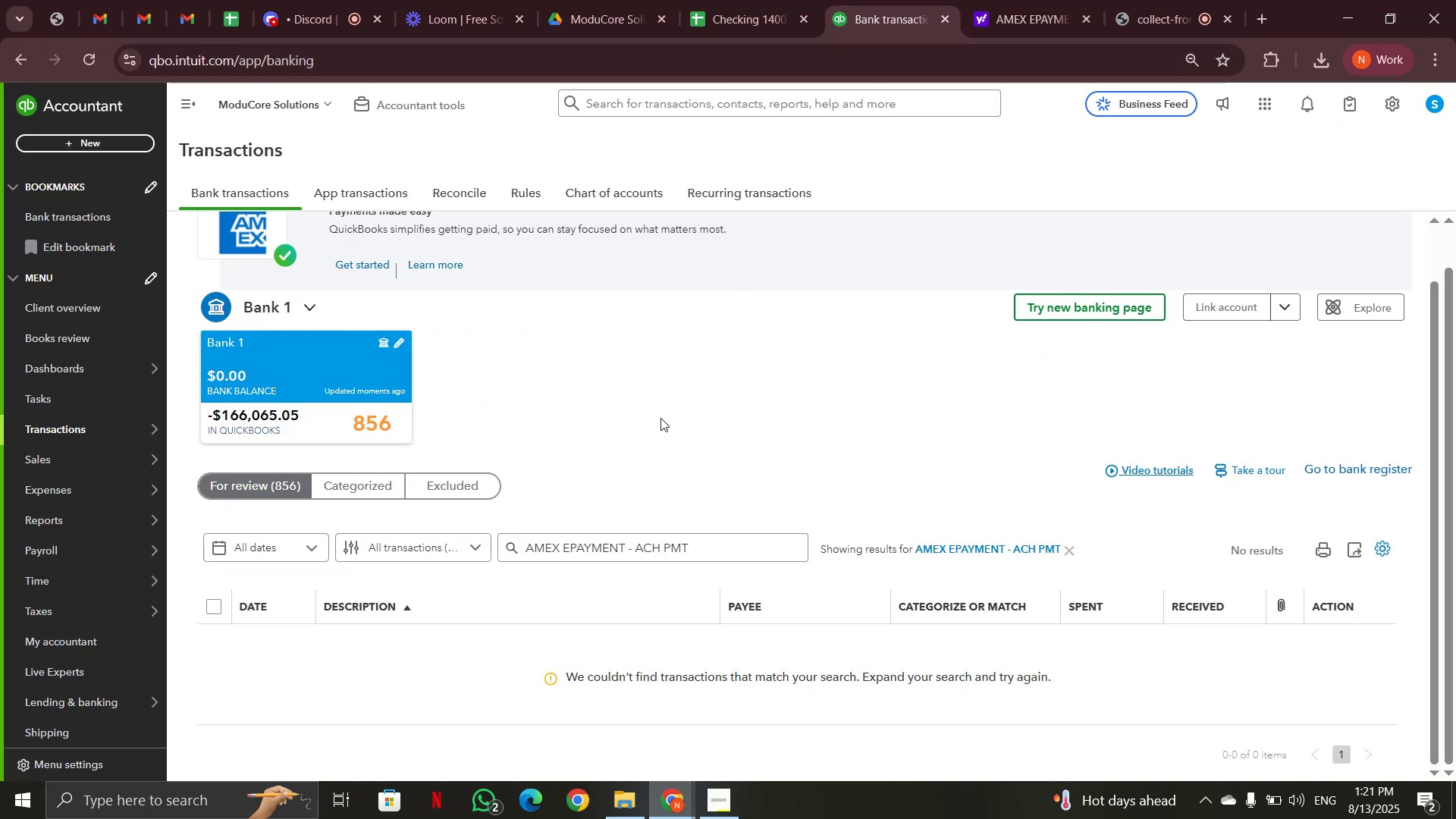 
scroll: coordinate [661, 418], scroll_direction: down, amount: 3.0
 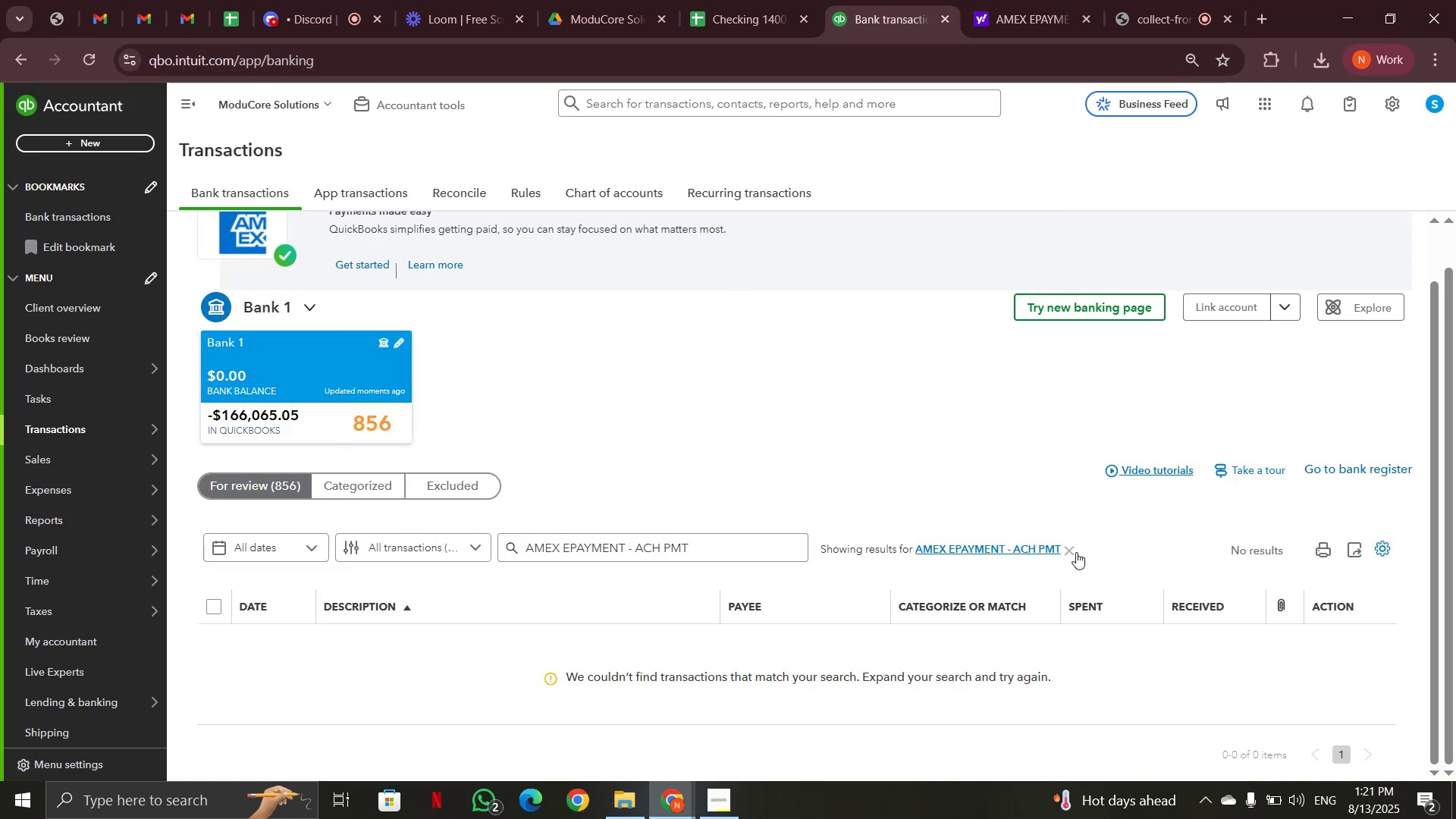 
left_click([1069, 552])
 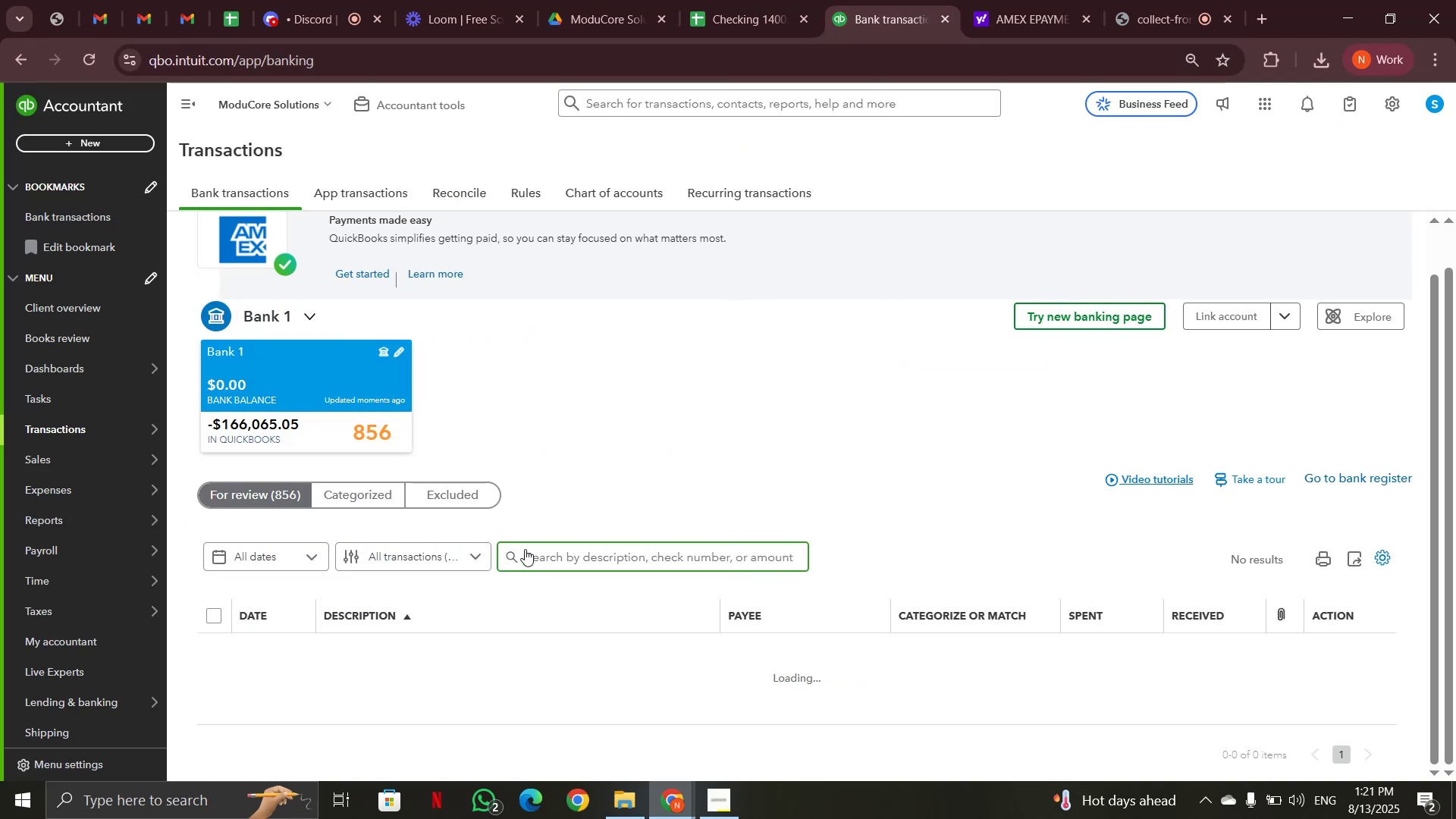 
scroll: coordinate [557, 494], scroll_direction: down, amount: 16.0
 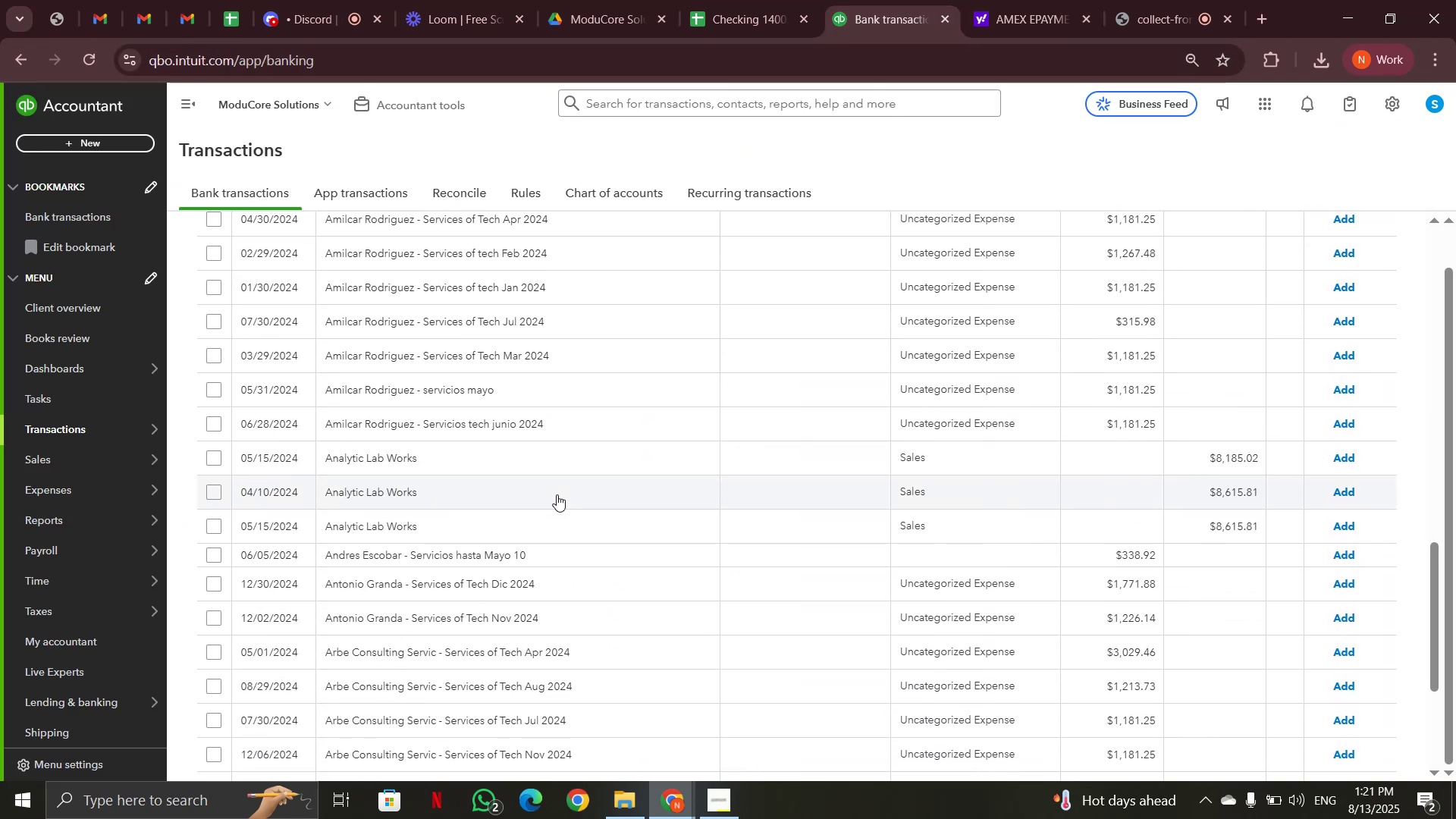 
scroll: coordinate [557, 494], scroll_direction: up, amount: 2.0
 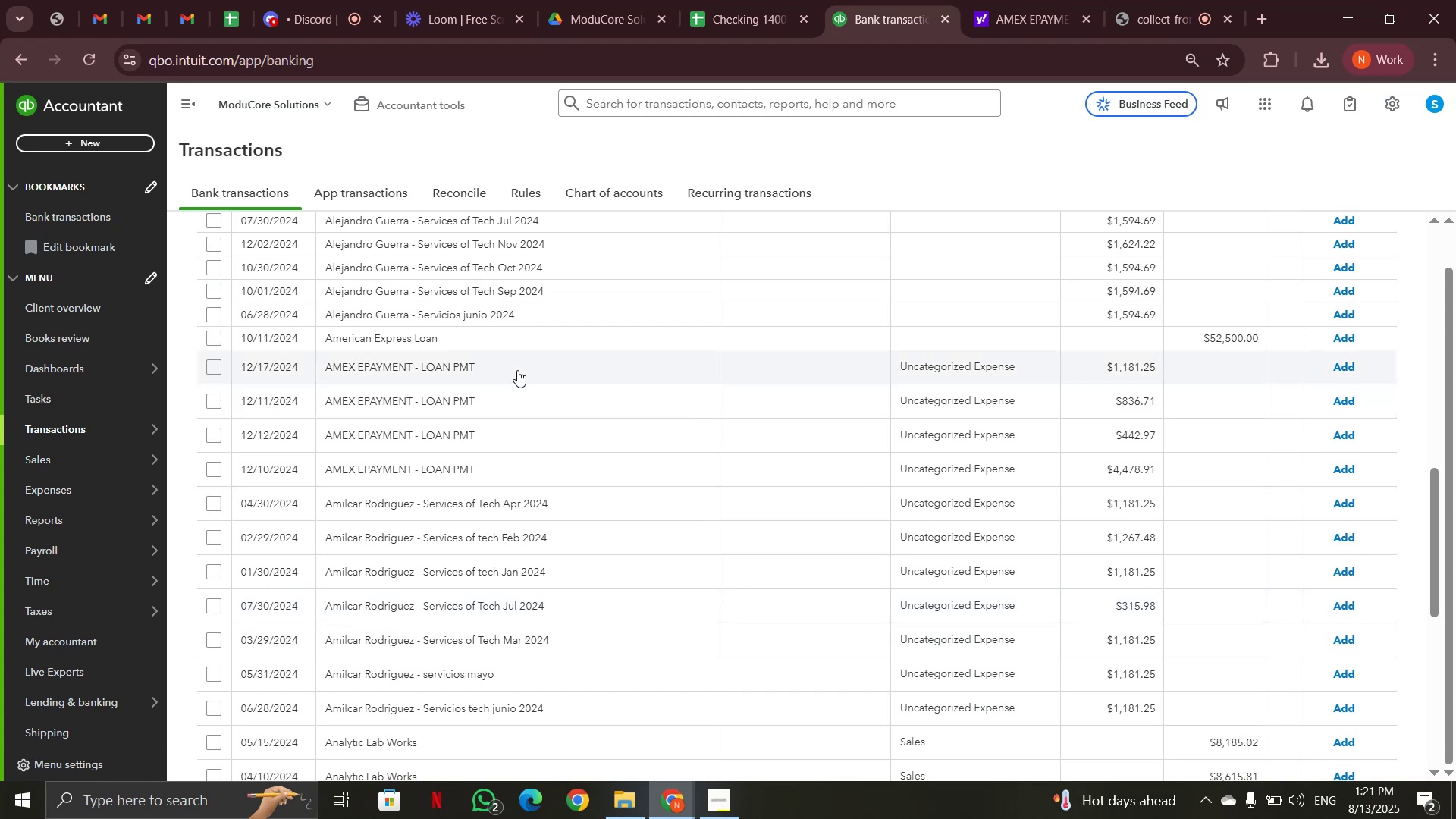 
left_click([517, 370])
 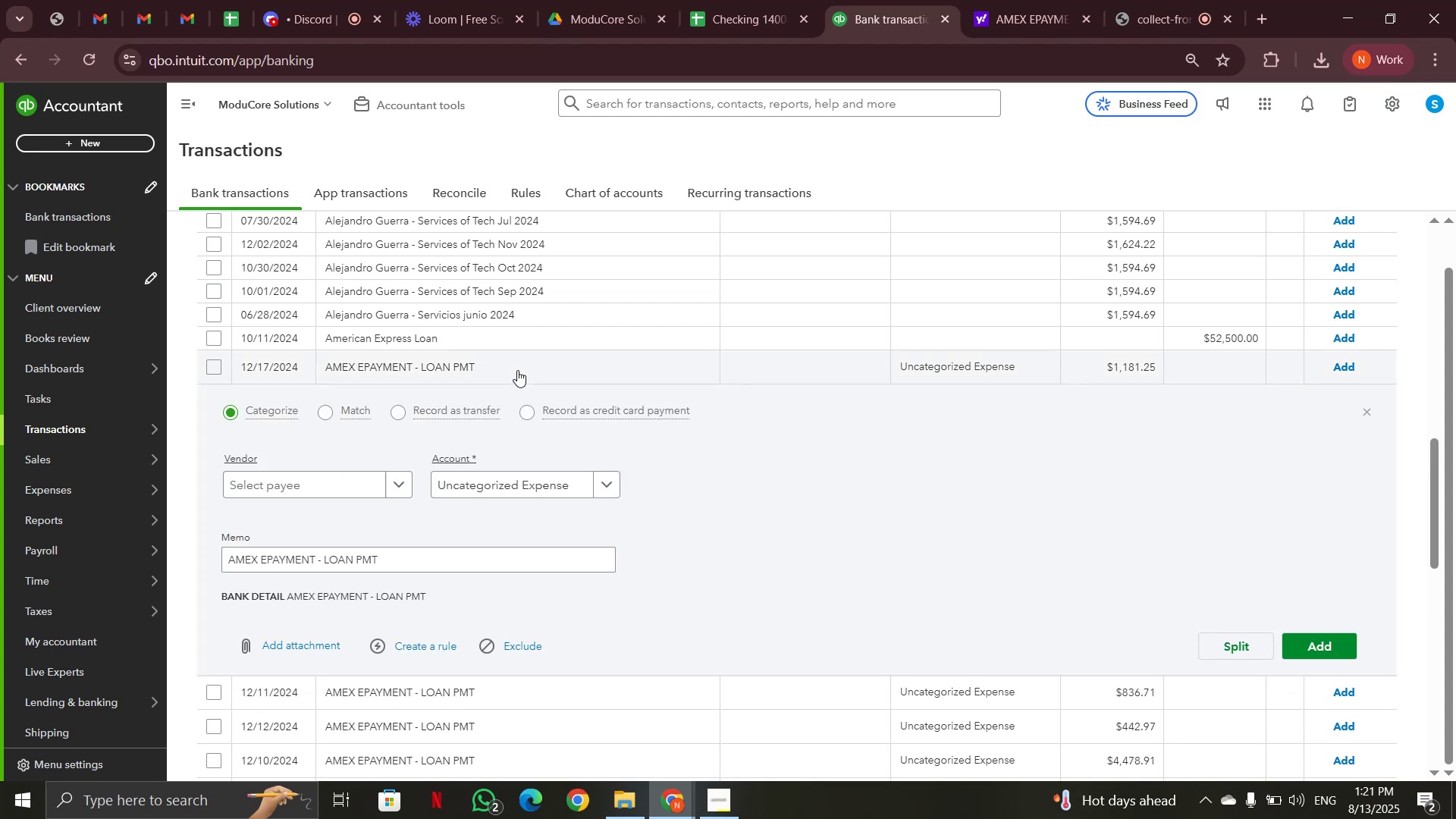 
left_click([517, 370])
 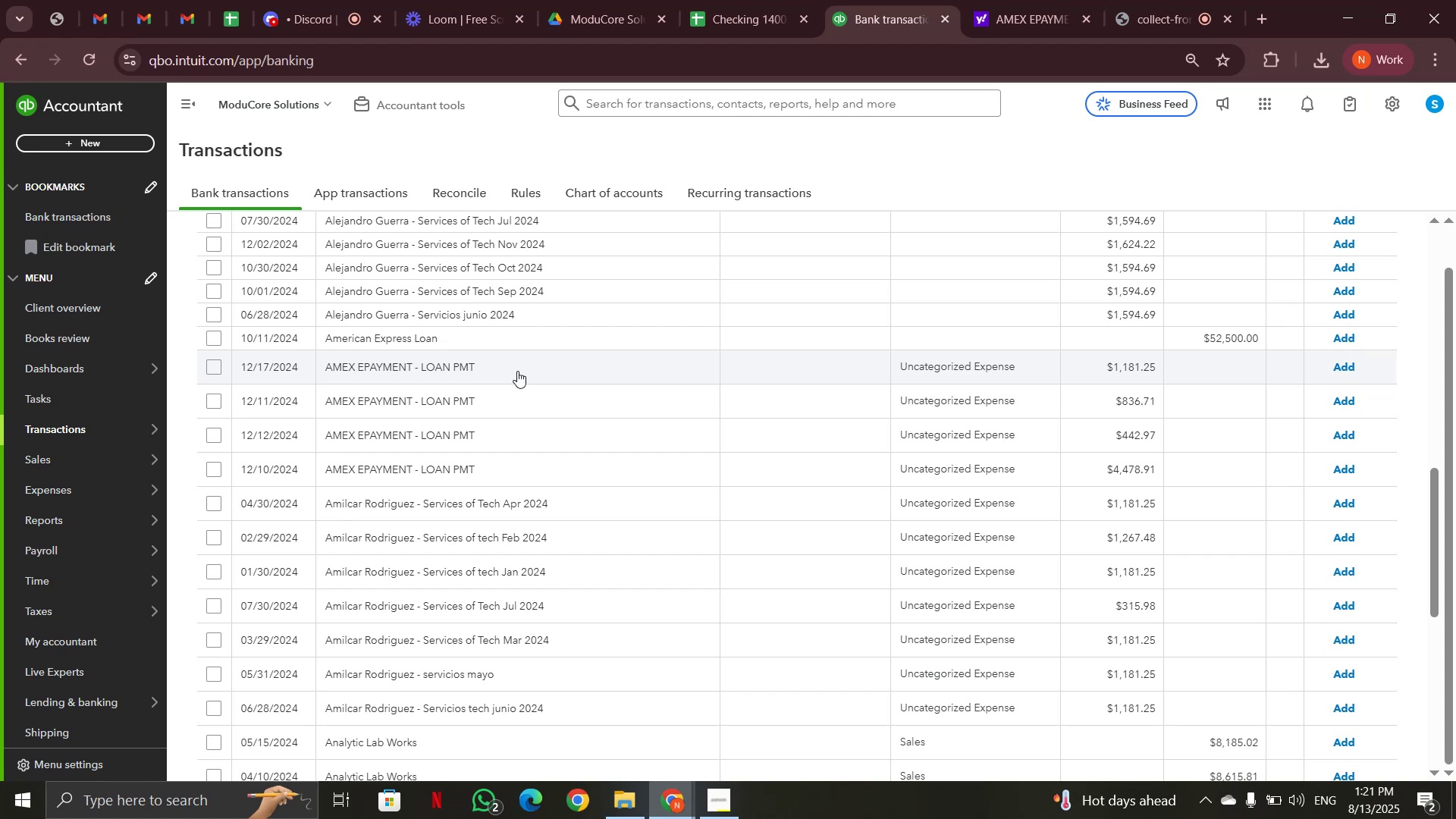 
wait(10.36)
 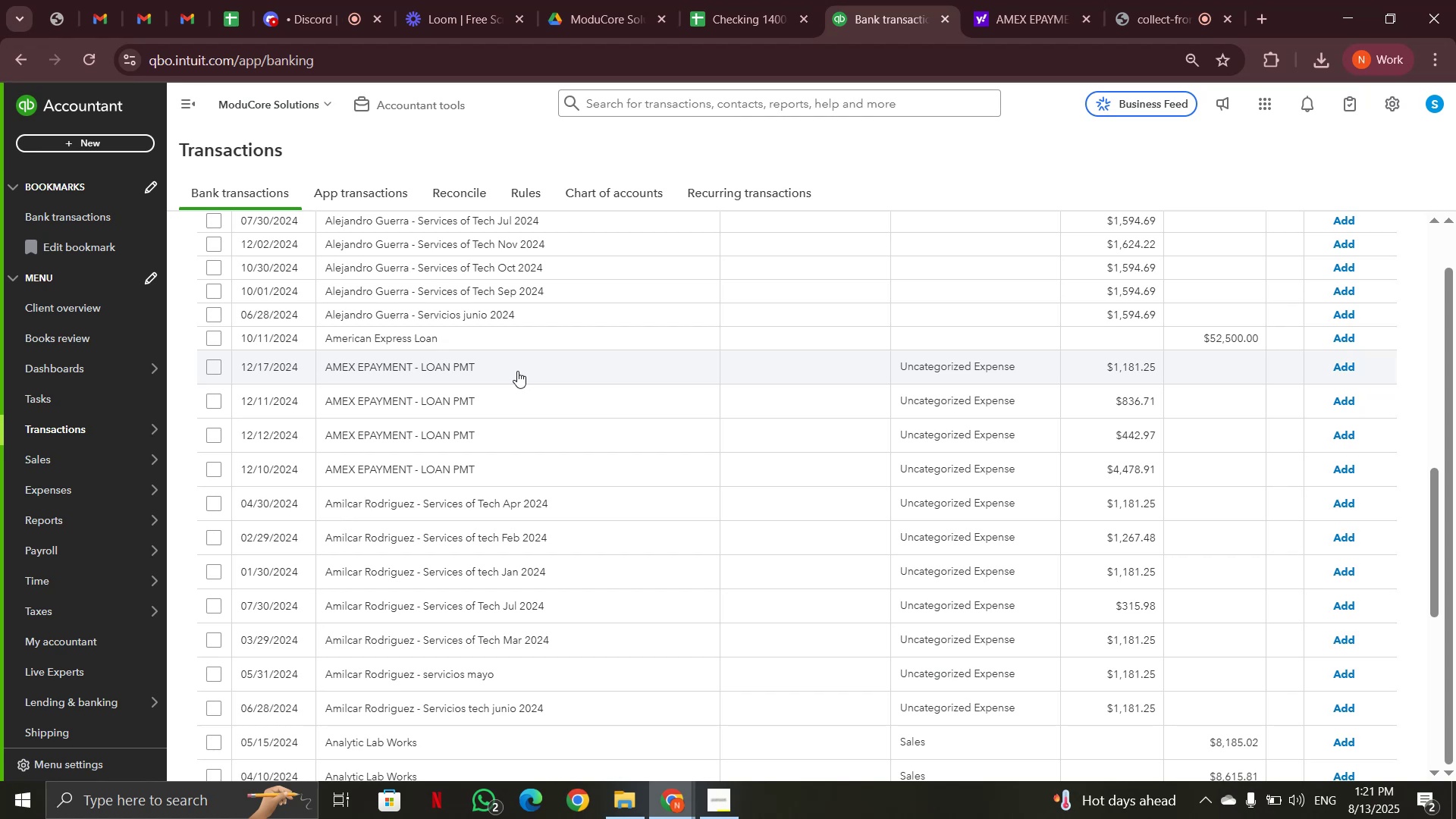 
left_click([551, 335])
 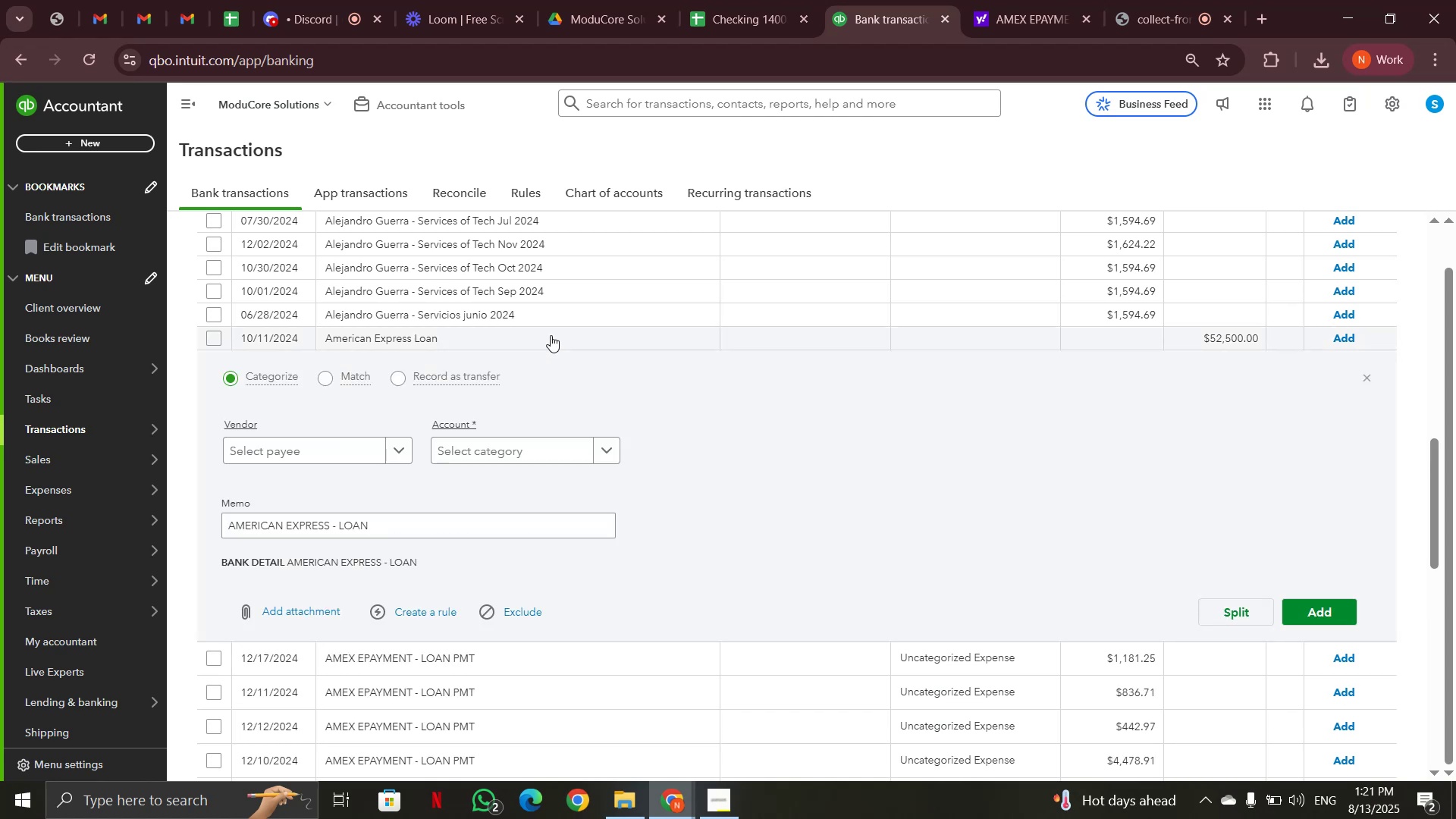 
left_click([551, 335])
 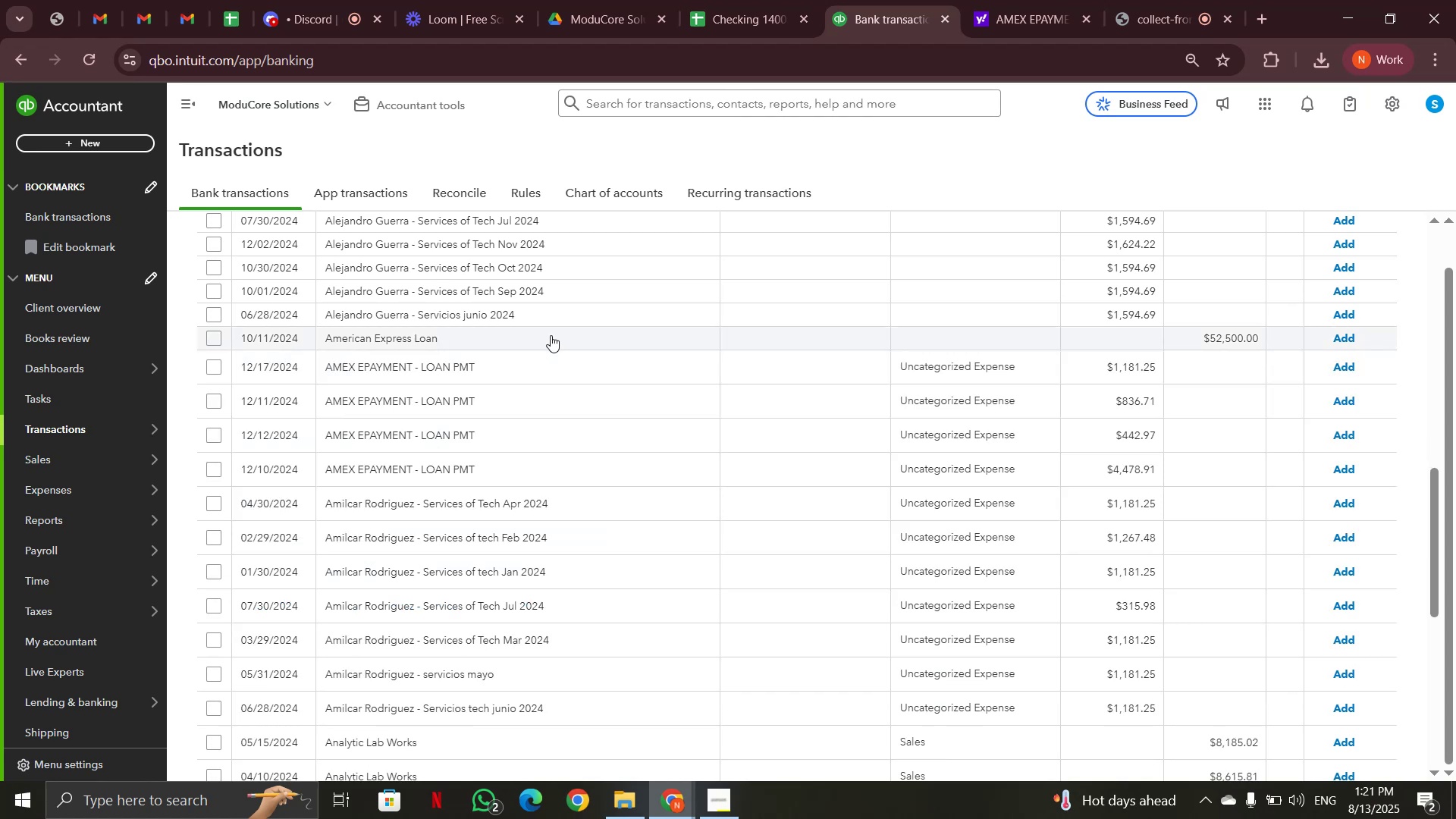 
left_click([551, 335])
 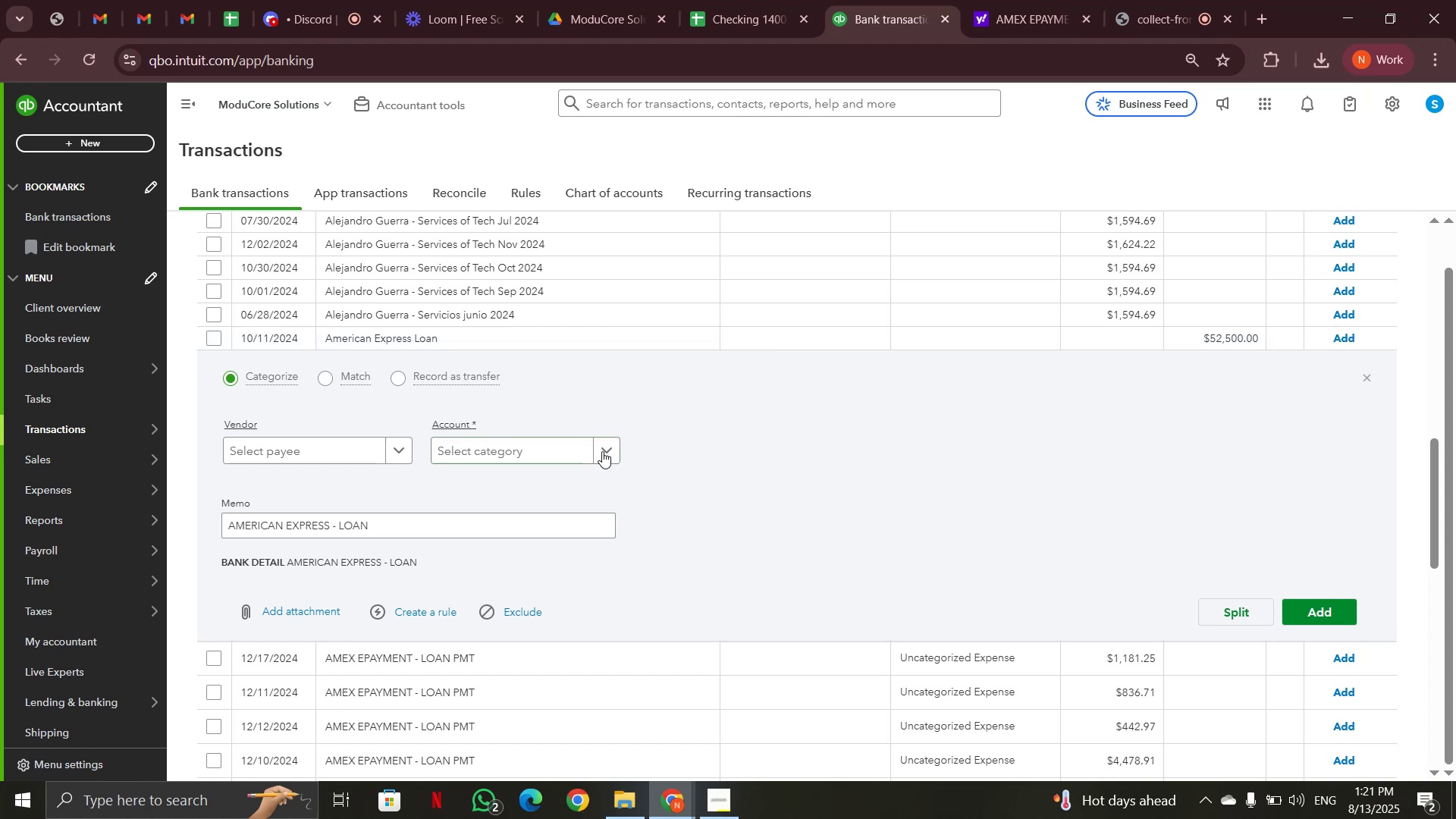 
left_click([607, 451])
 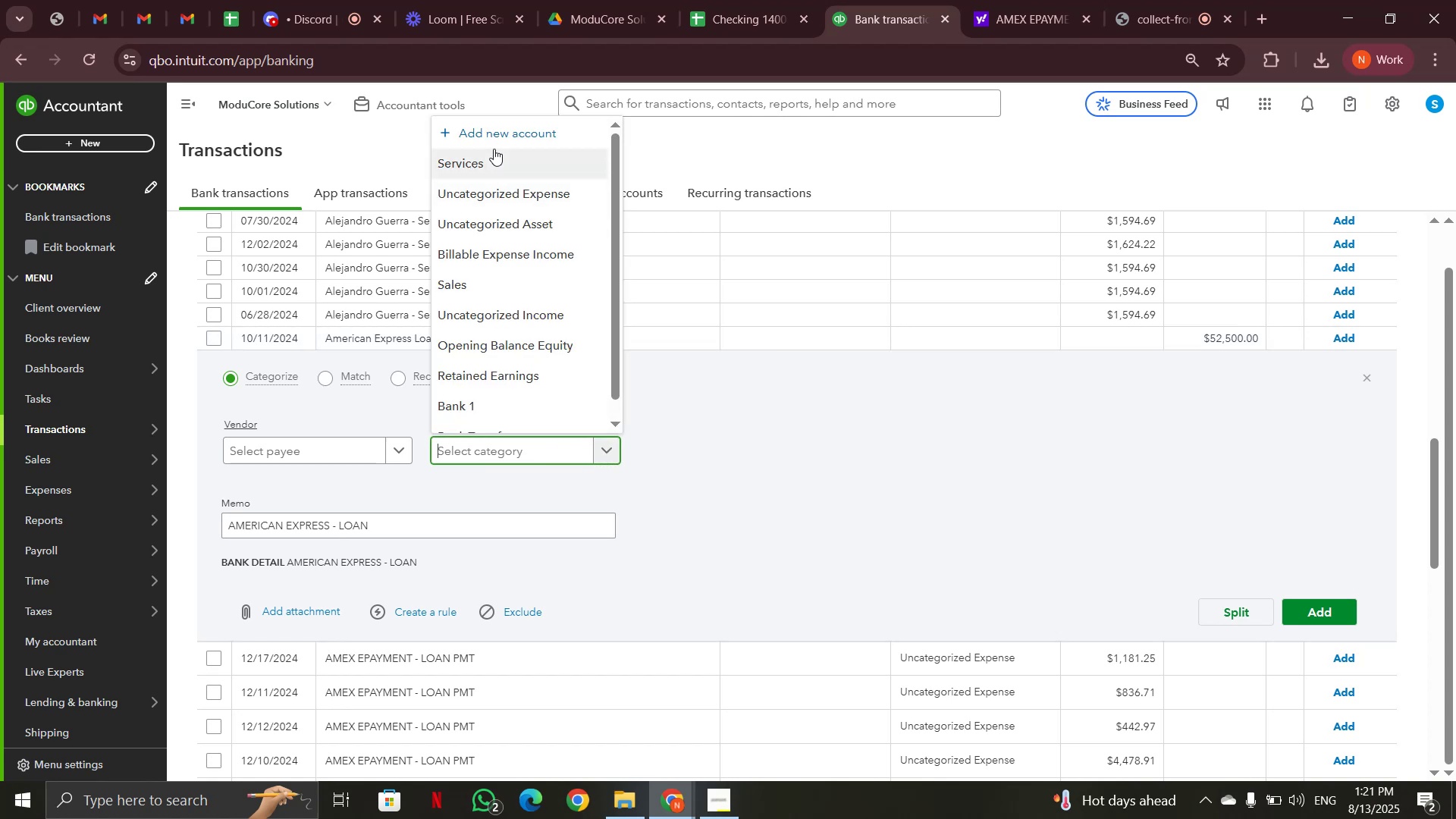 
left_click([497, 141])
 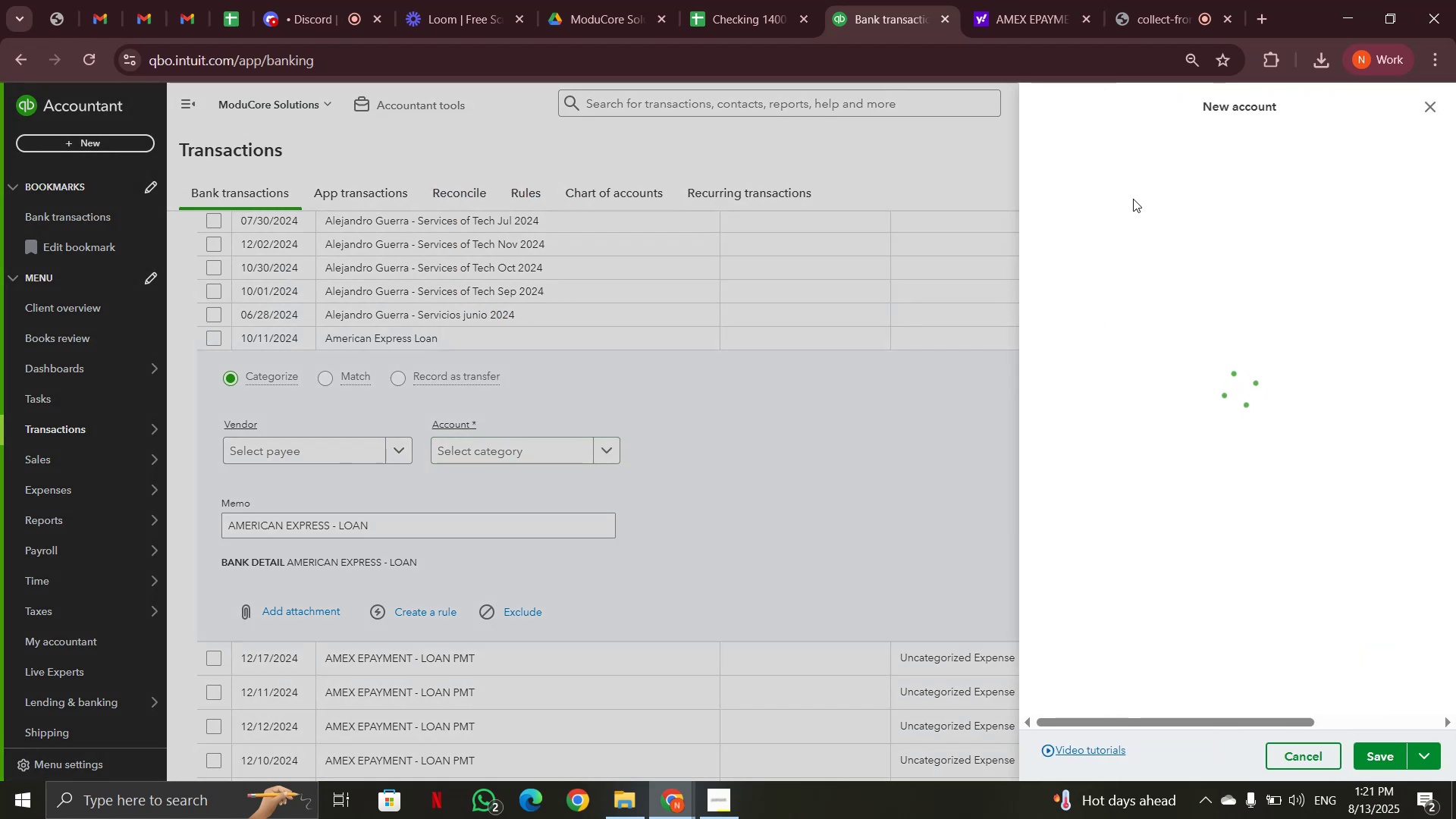 
left_click([1125, 176])
 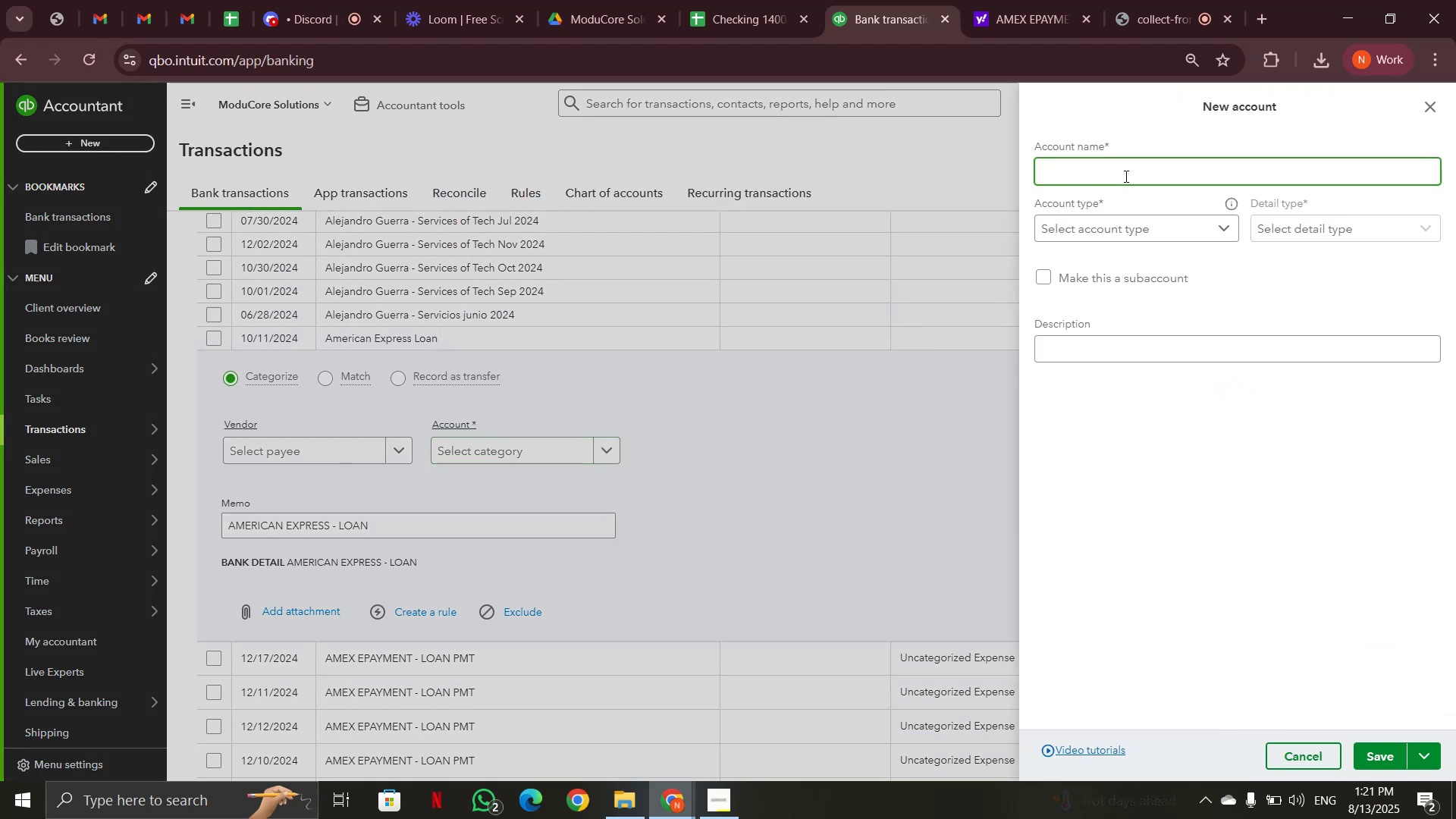 
type(Loan)
 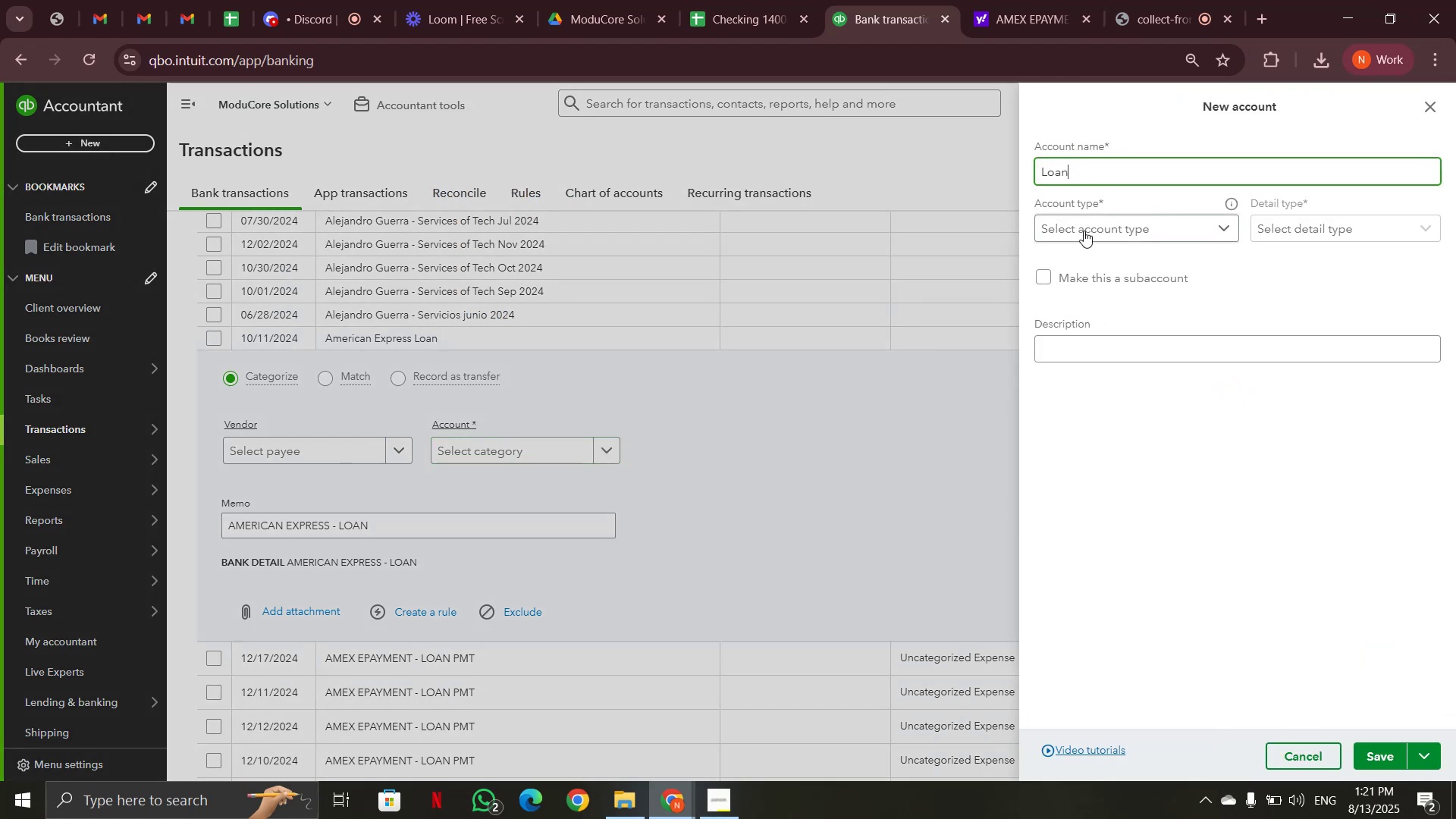 
left_click([1098, 231])
 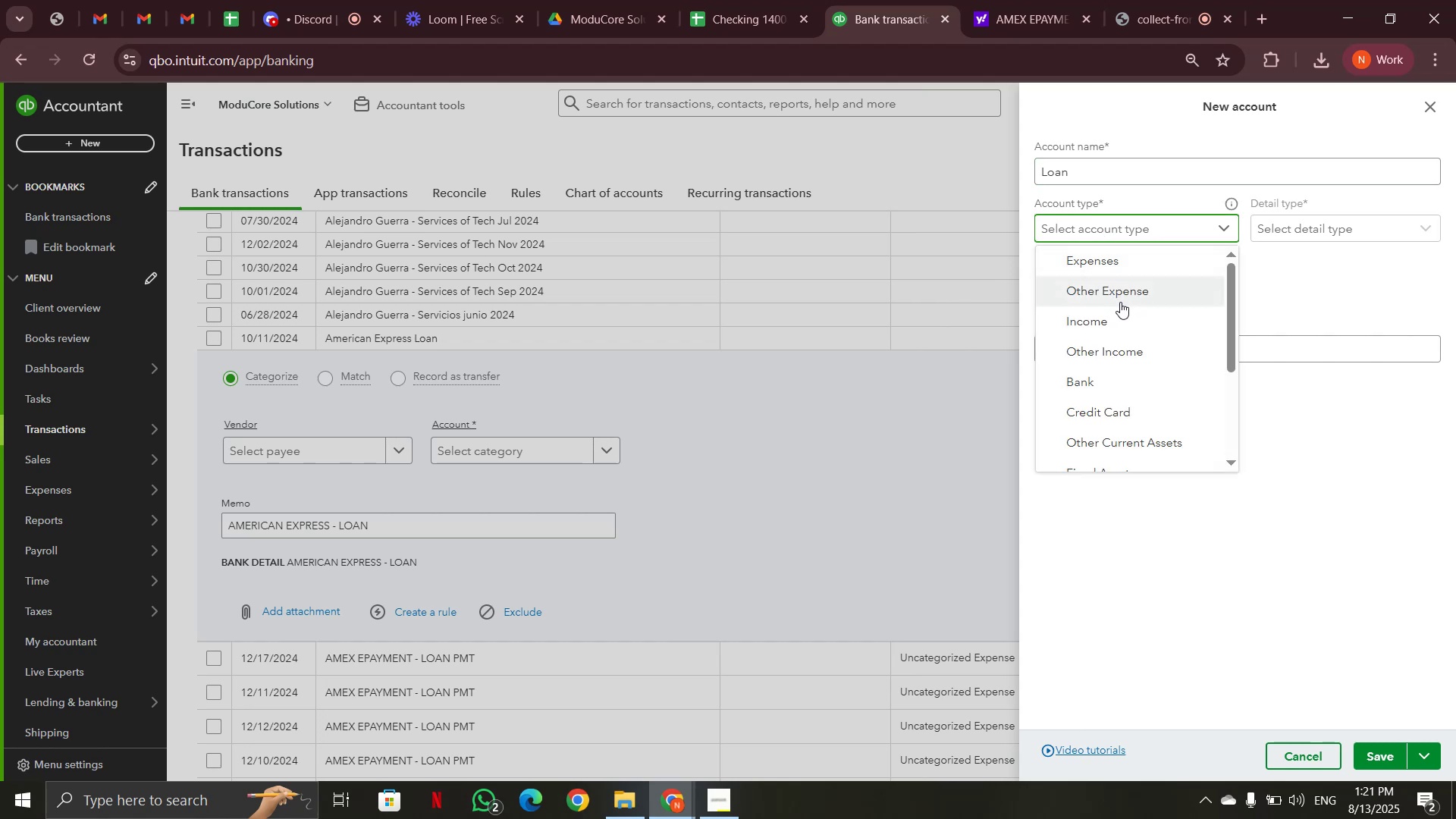 
scroll: coordinate [1122, 350], scroll_direction: down, amount: 3.0
 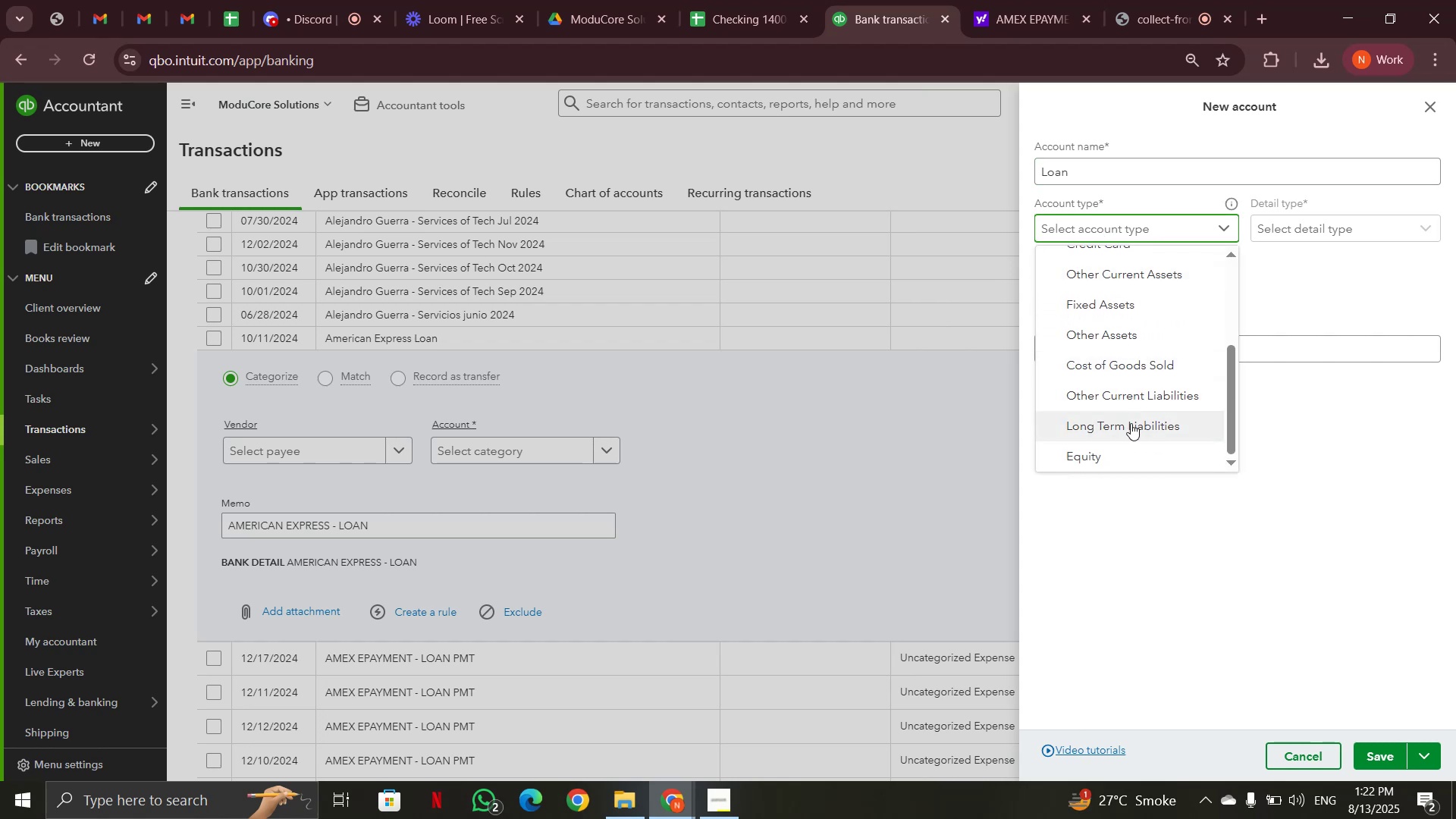 
wait(6.43)
 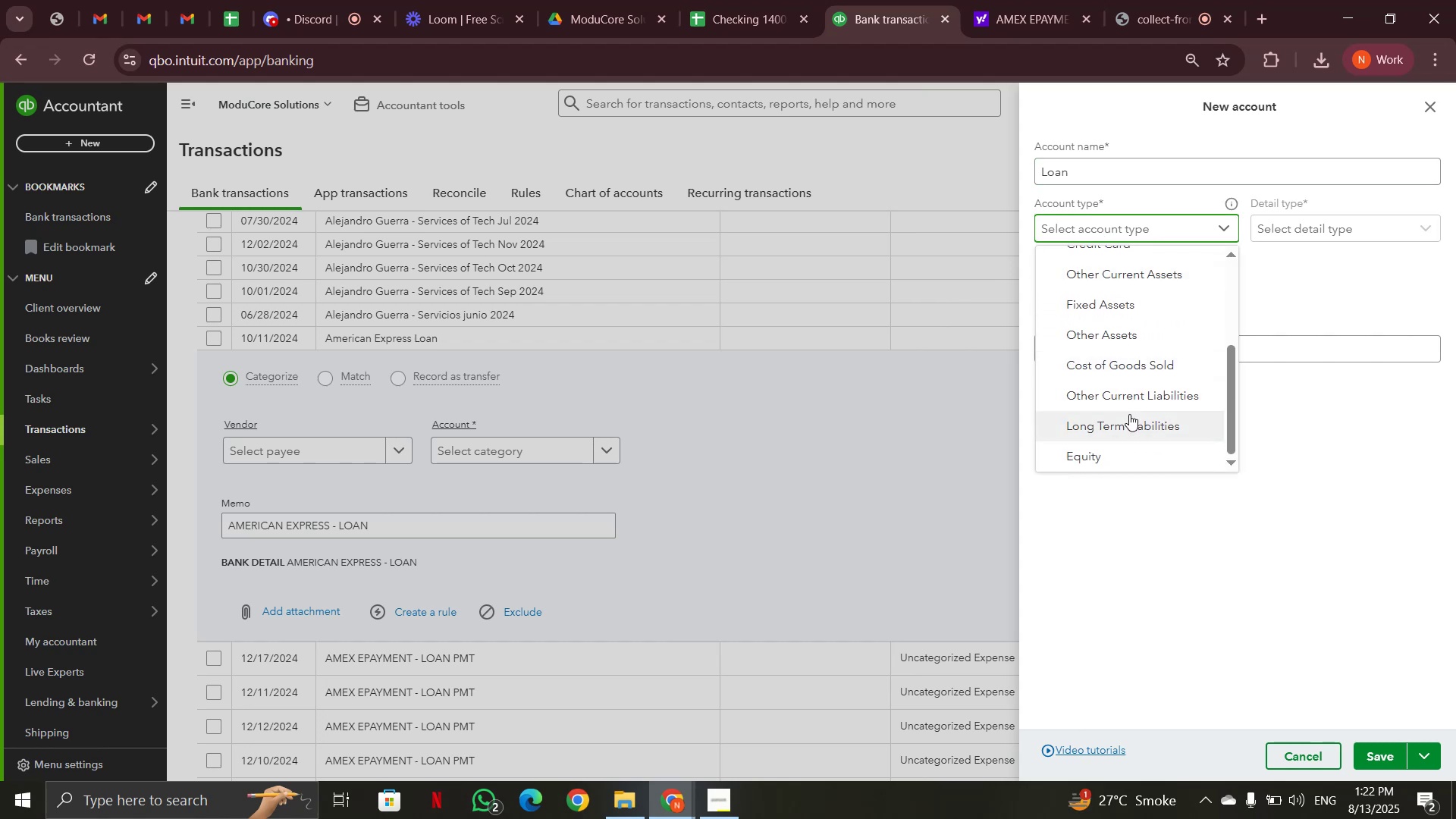 
left_click([1131, 423])
 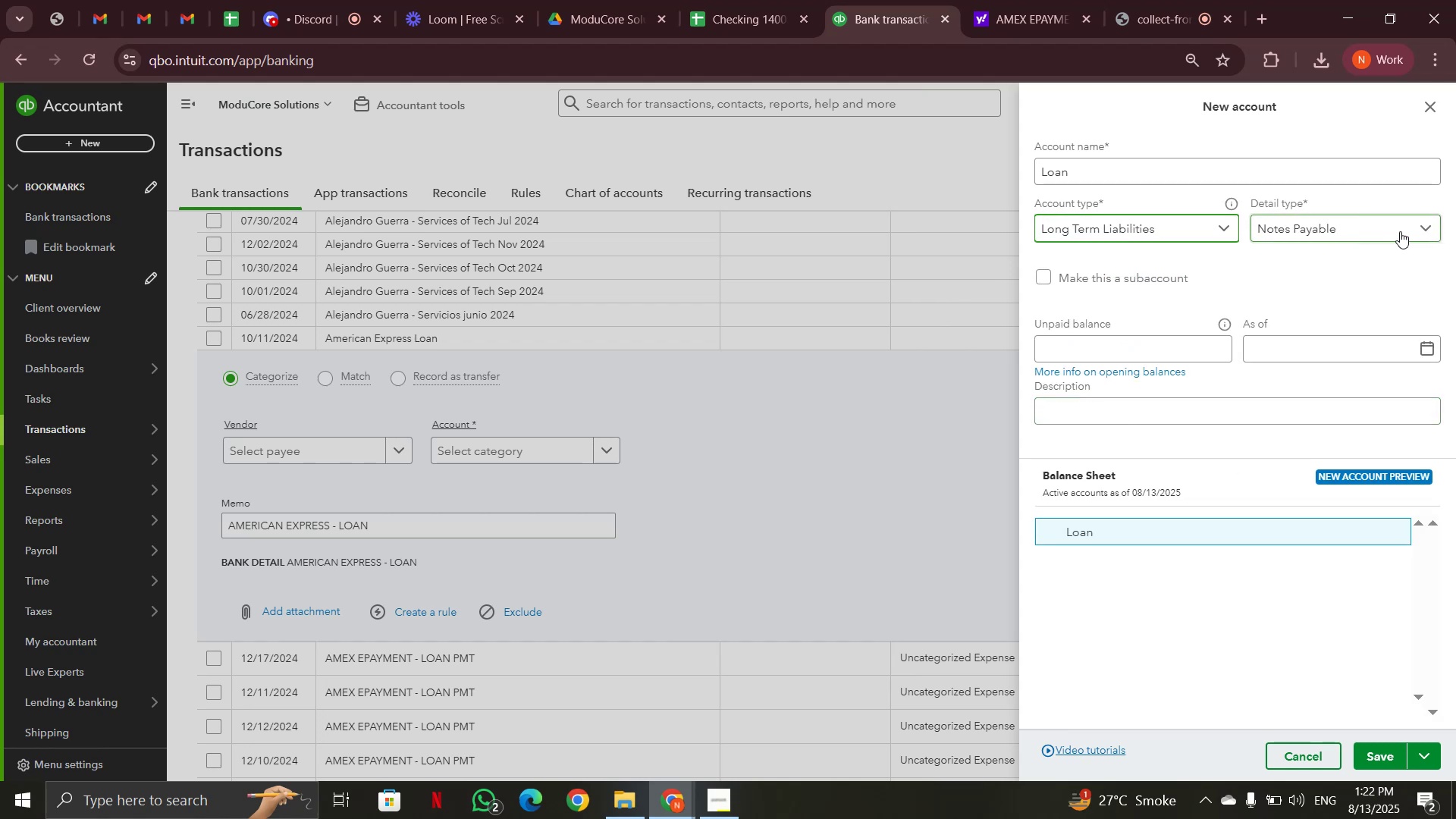 
left_click([1407, 231])
 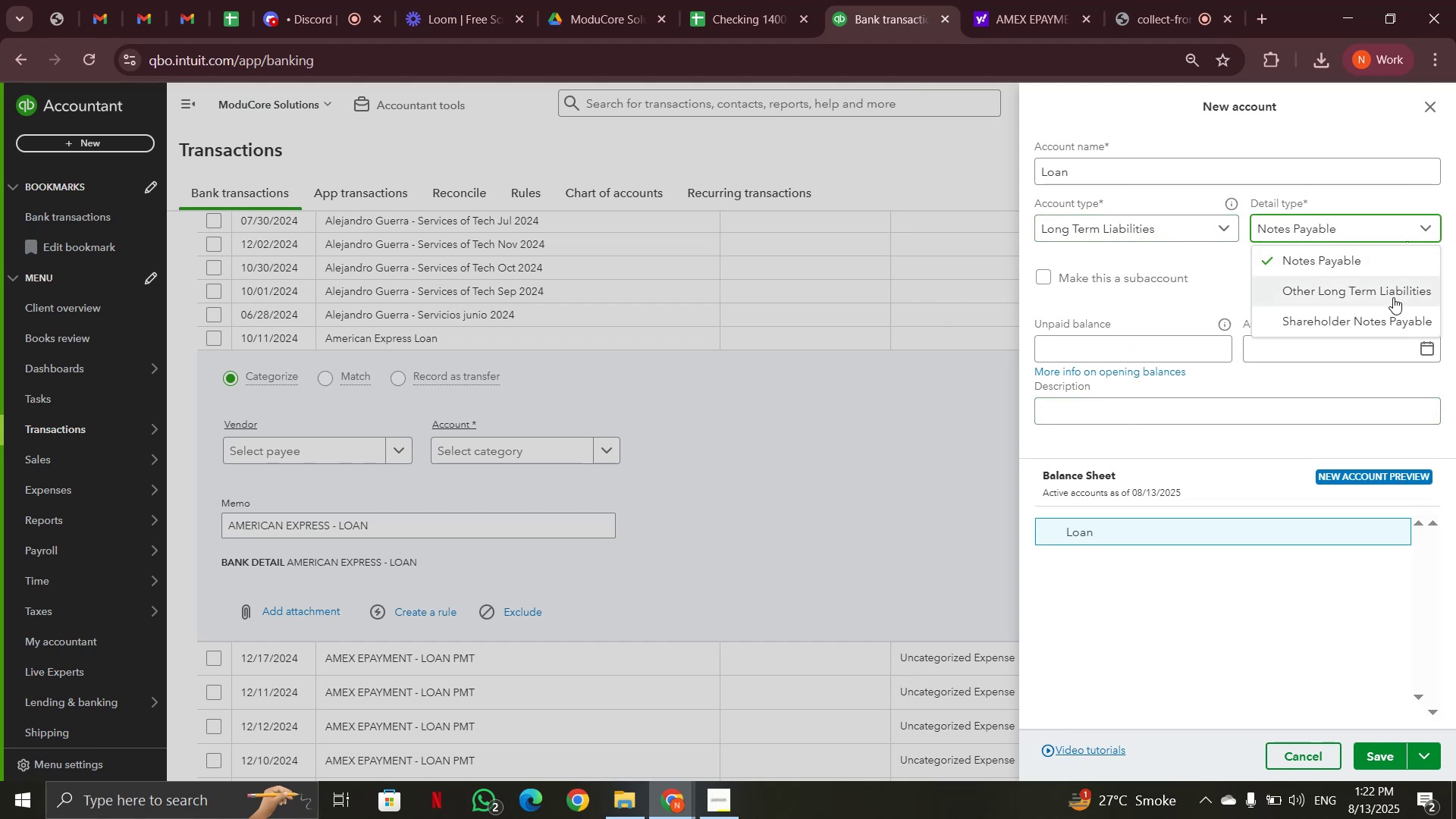 
left_click([1393, 297])
 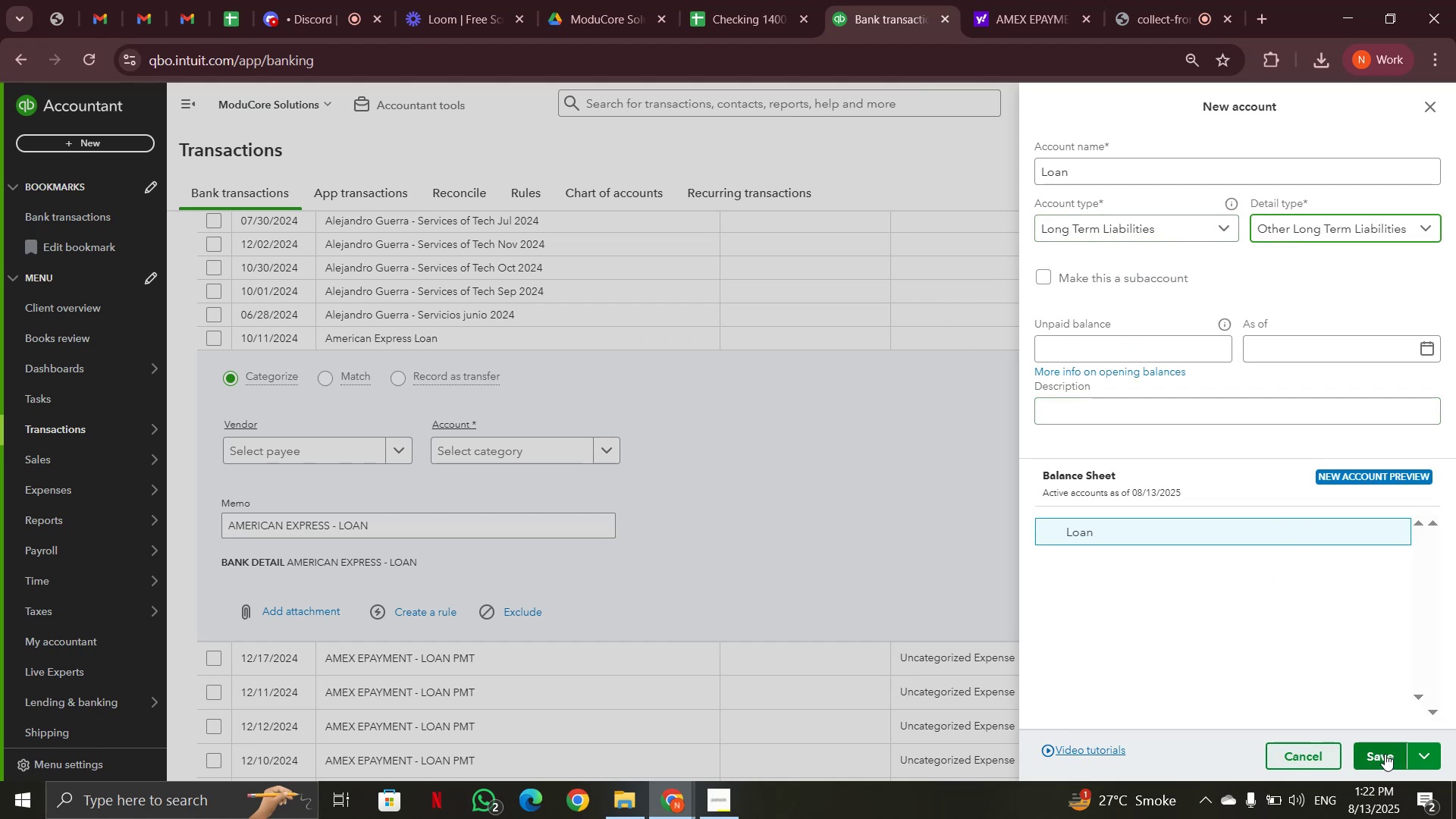 
left_click([1386, 754])
 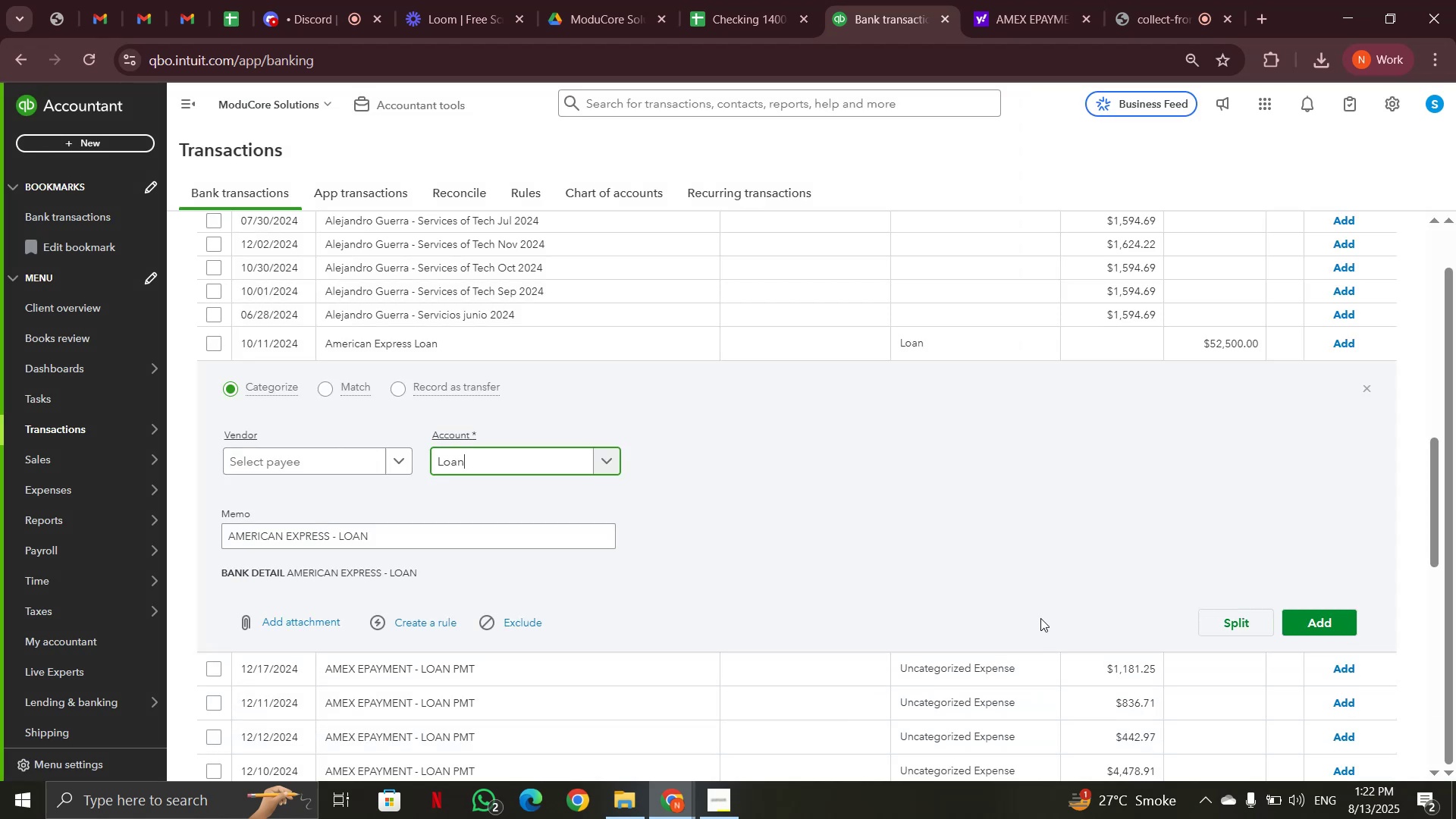 
left_click([1314, 618])
 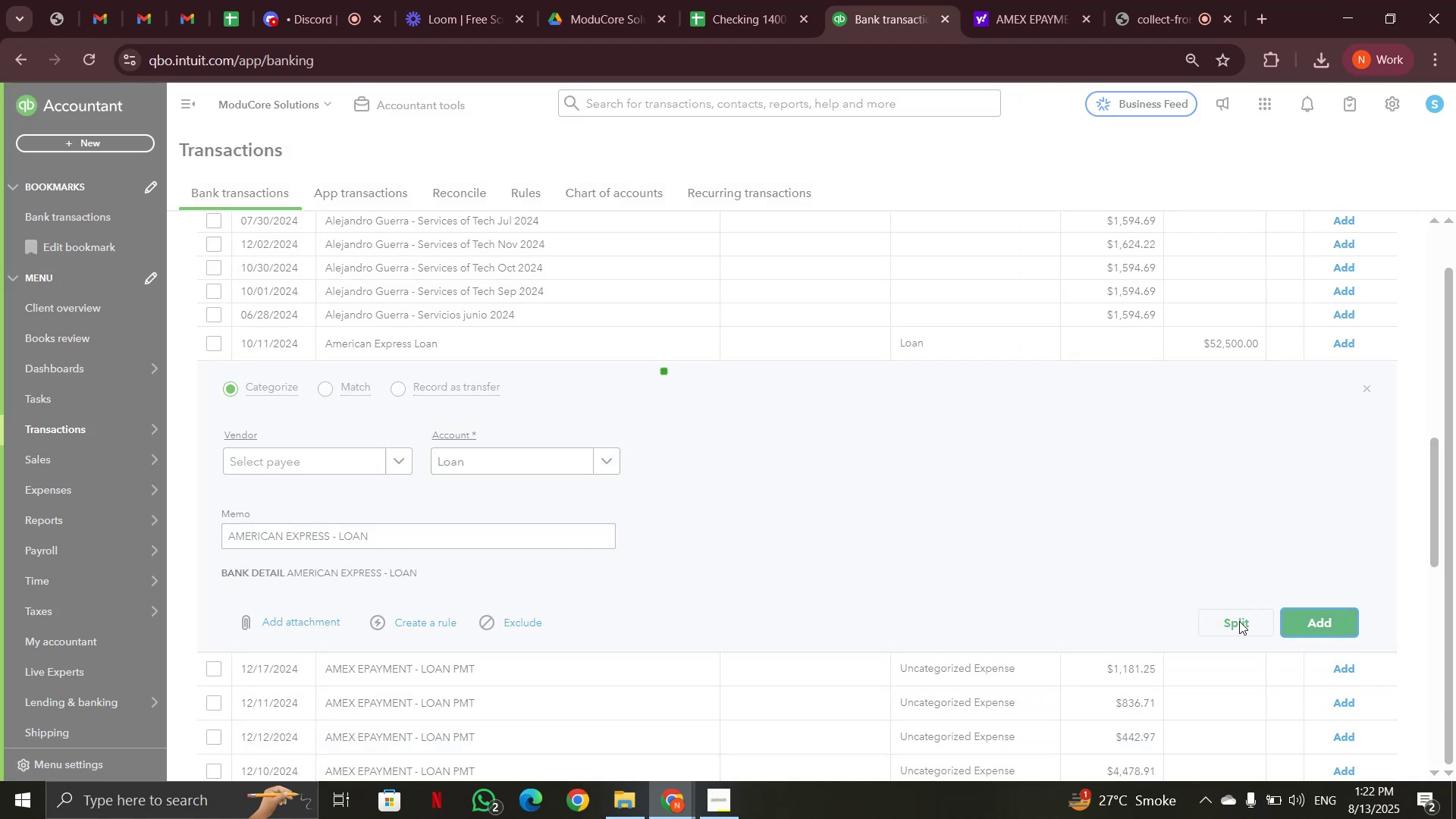 
mouse_move([554, 516])
 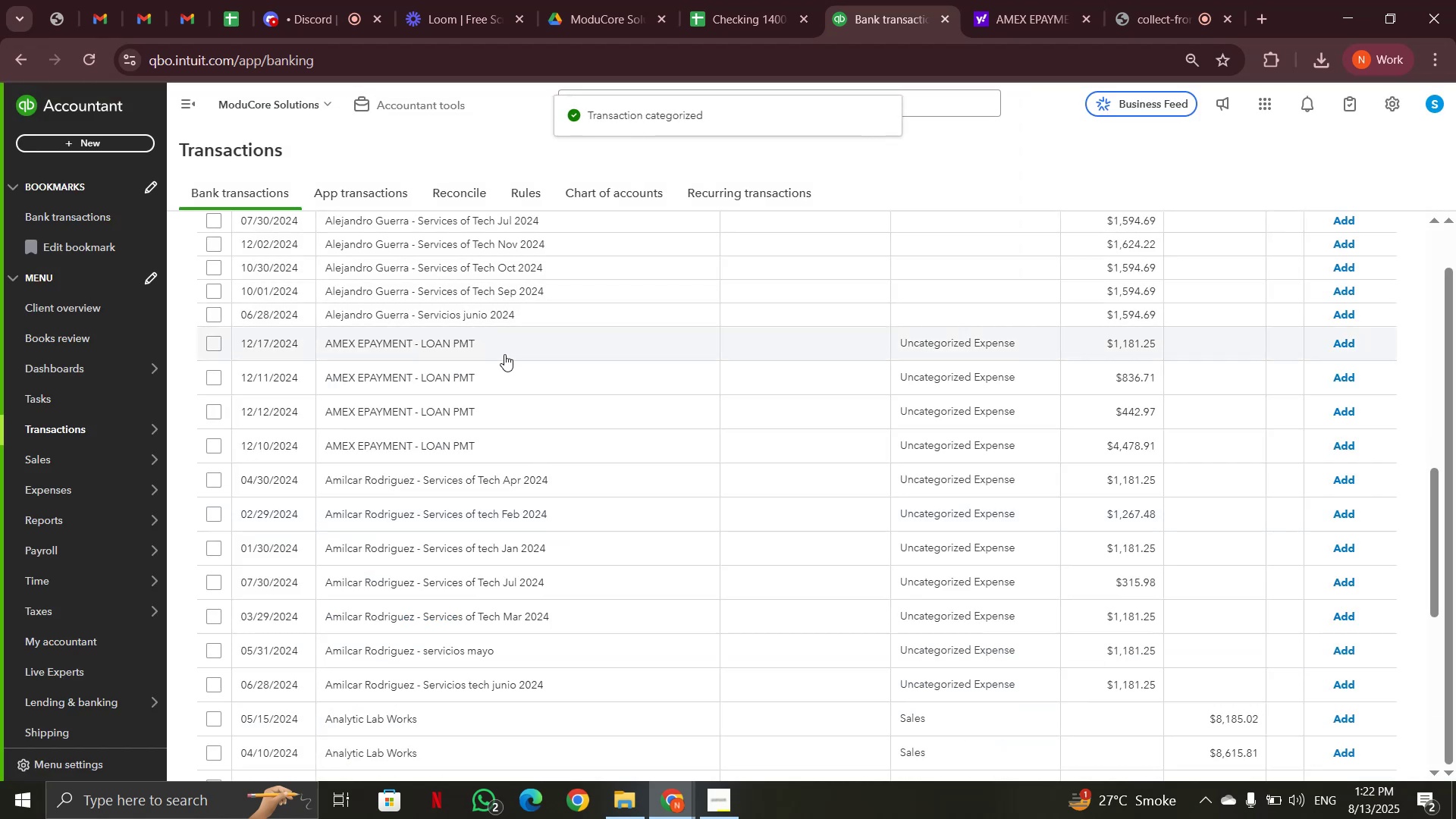 
left_click([506, 354])
 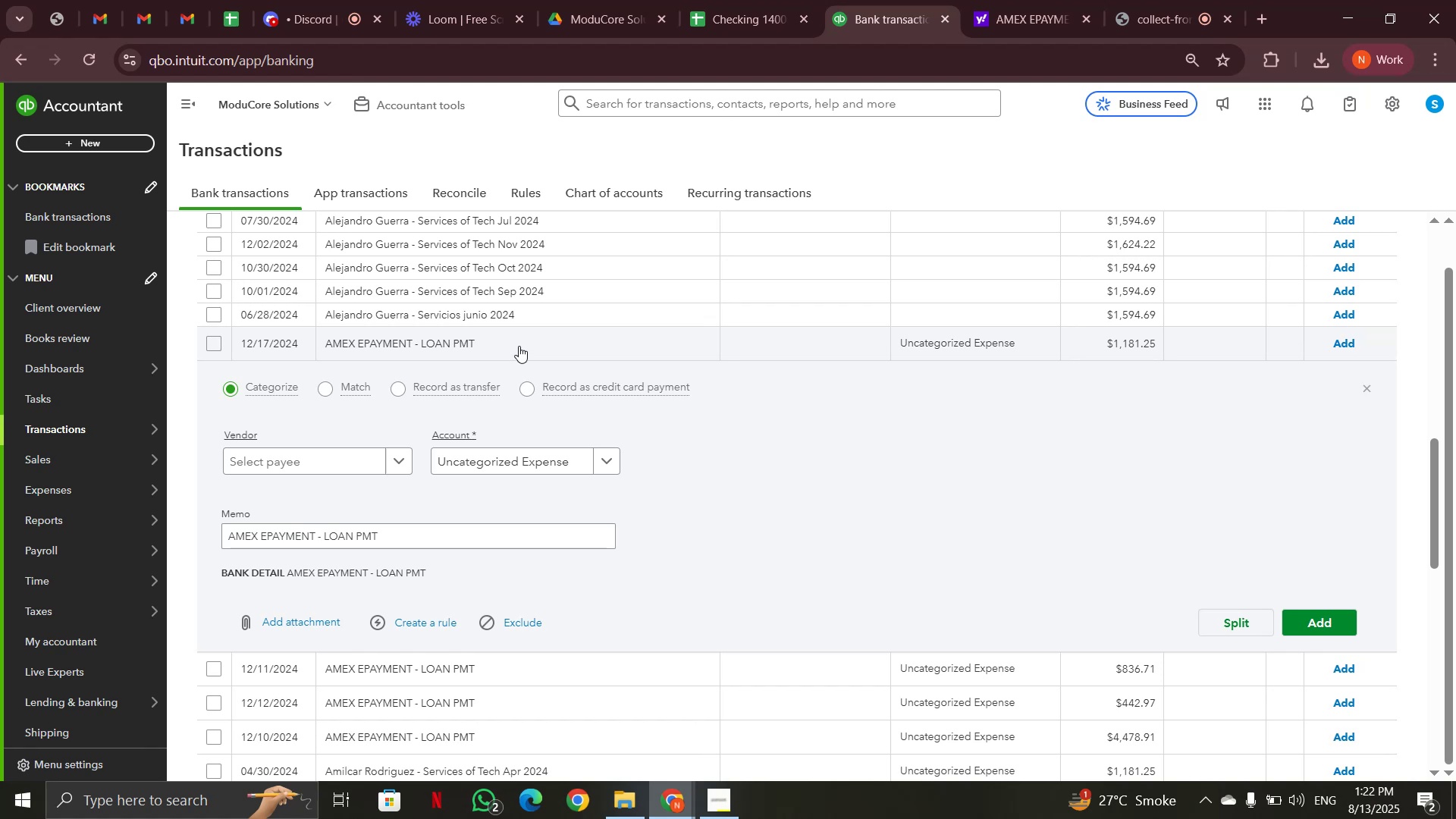 
wait(6.07)
 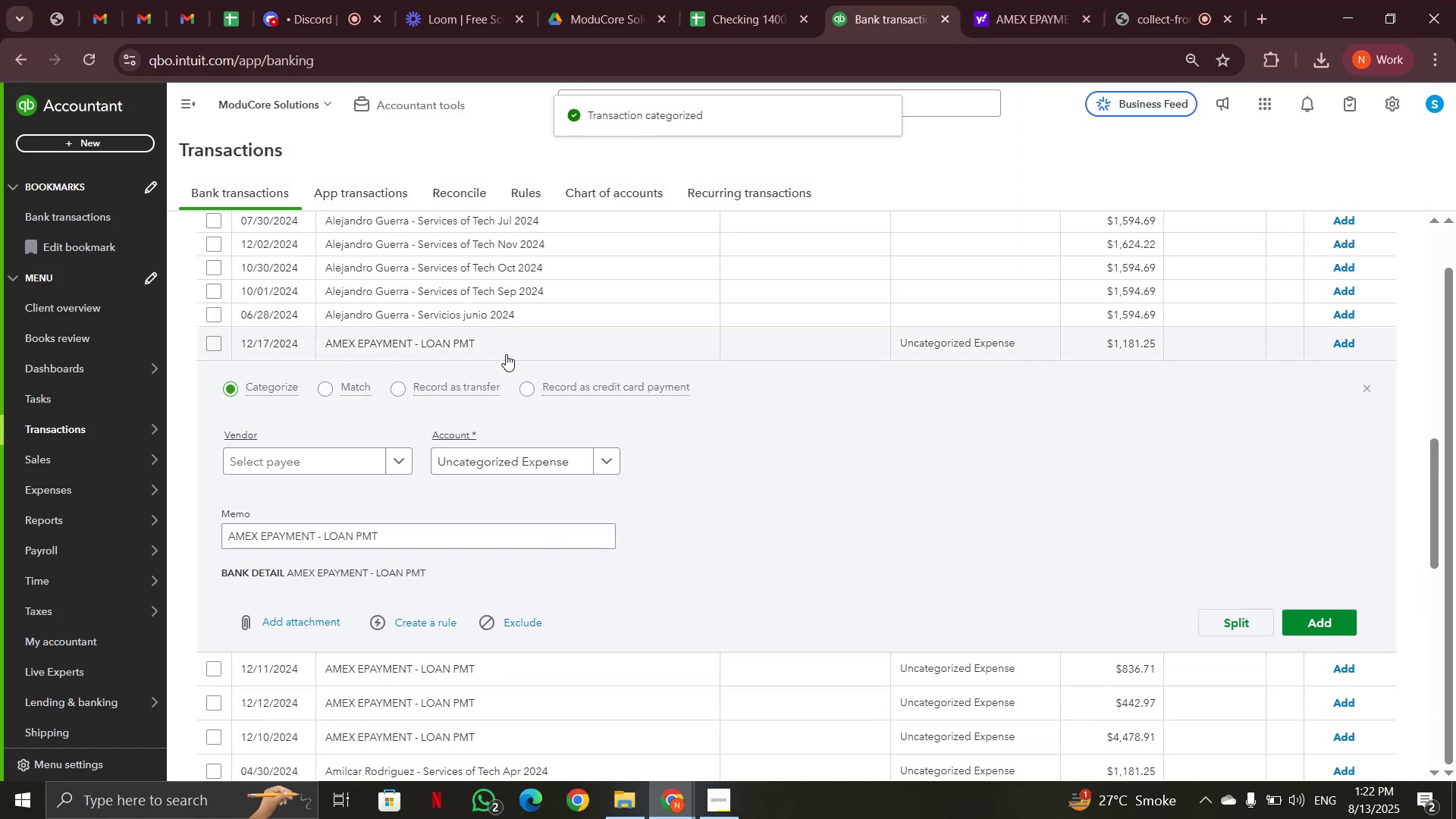 
left_click([610, 464])
 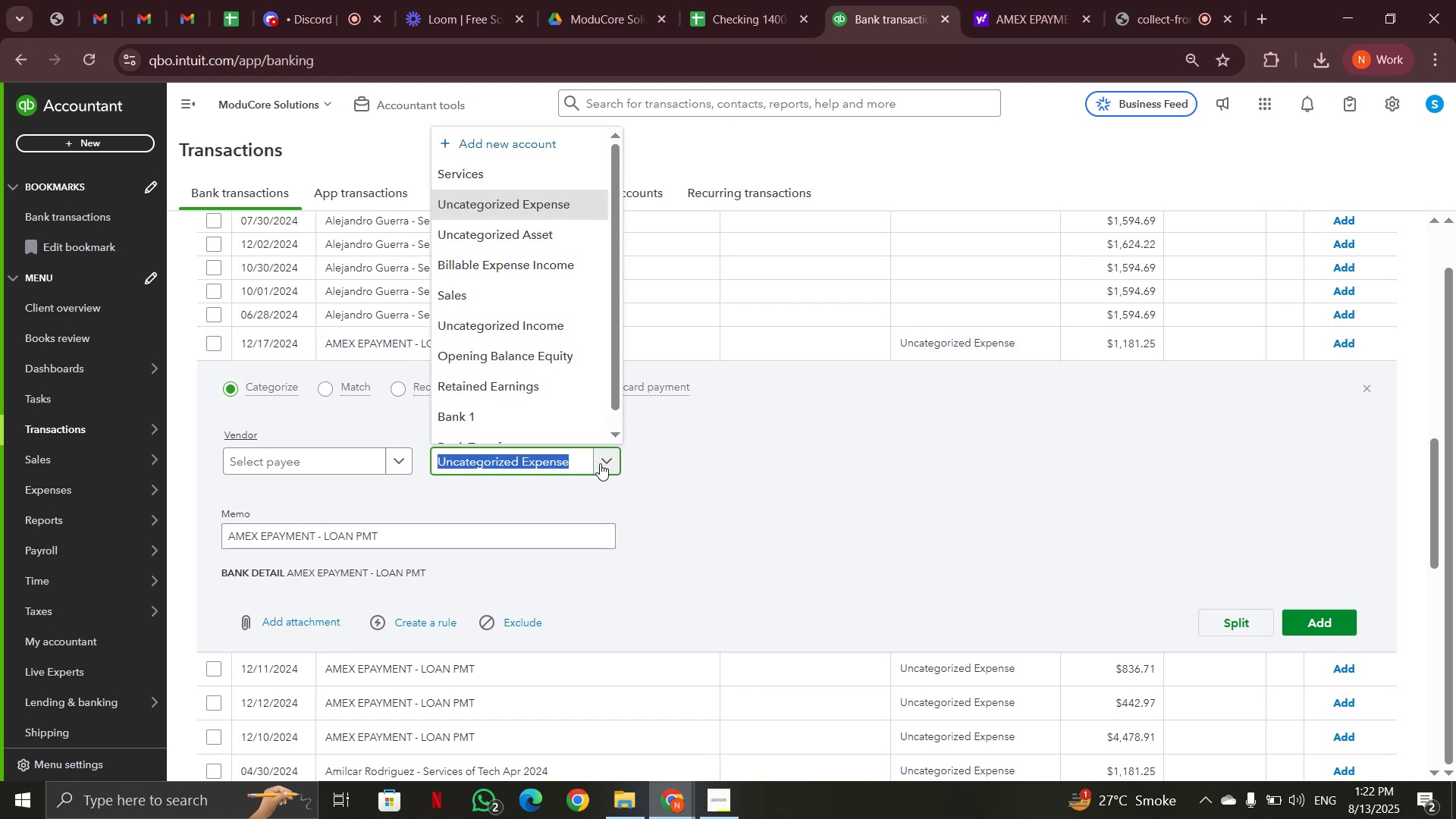 
wait(8.4)
 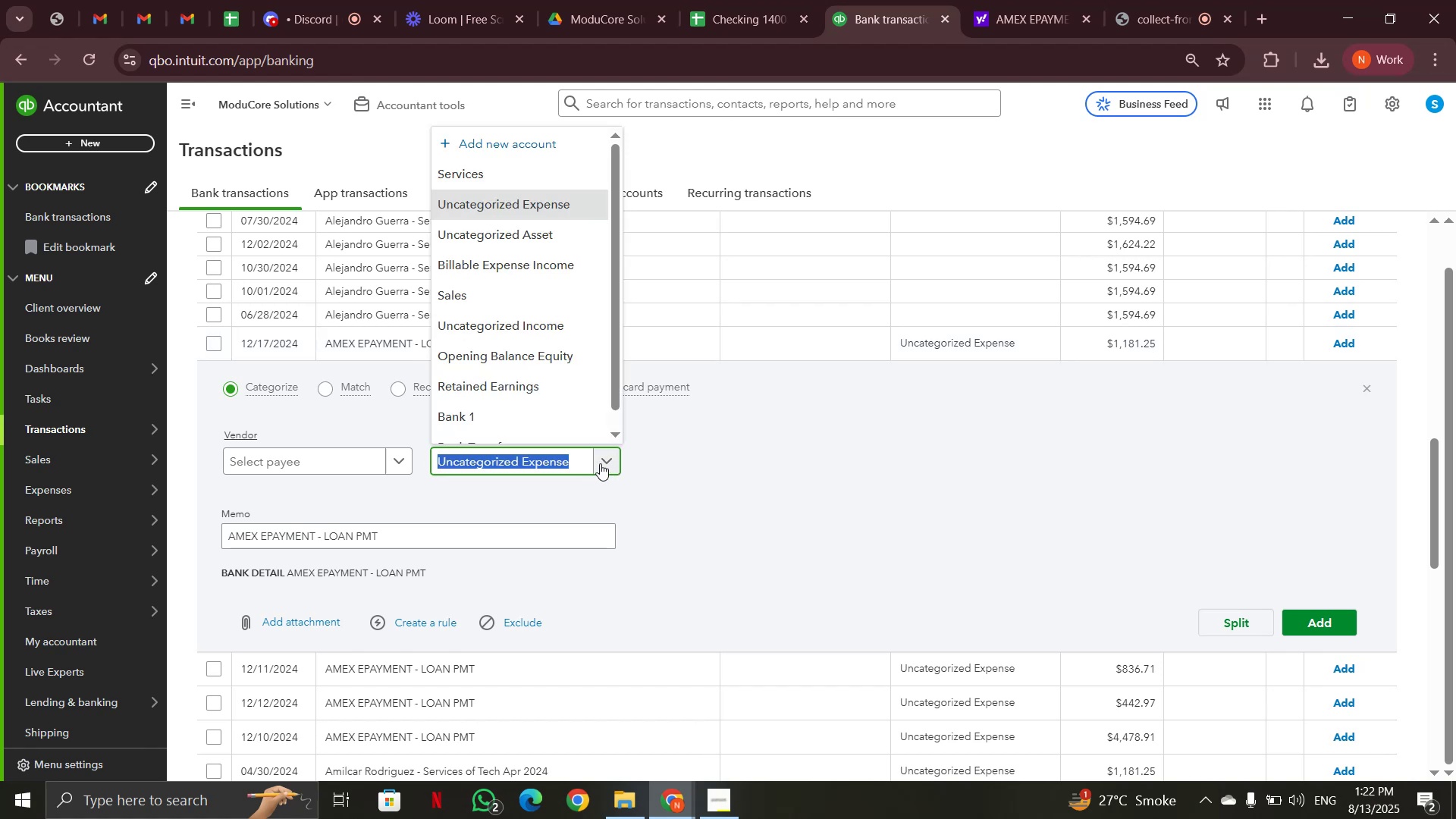 
left_click([503, 138])
 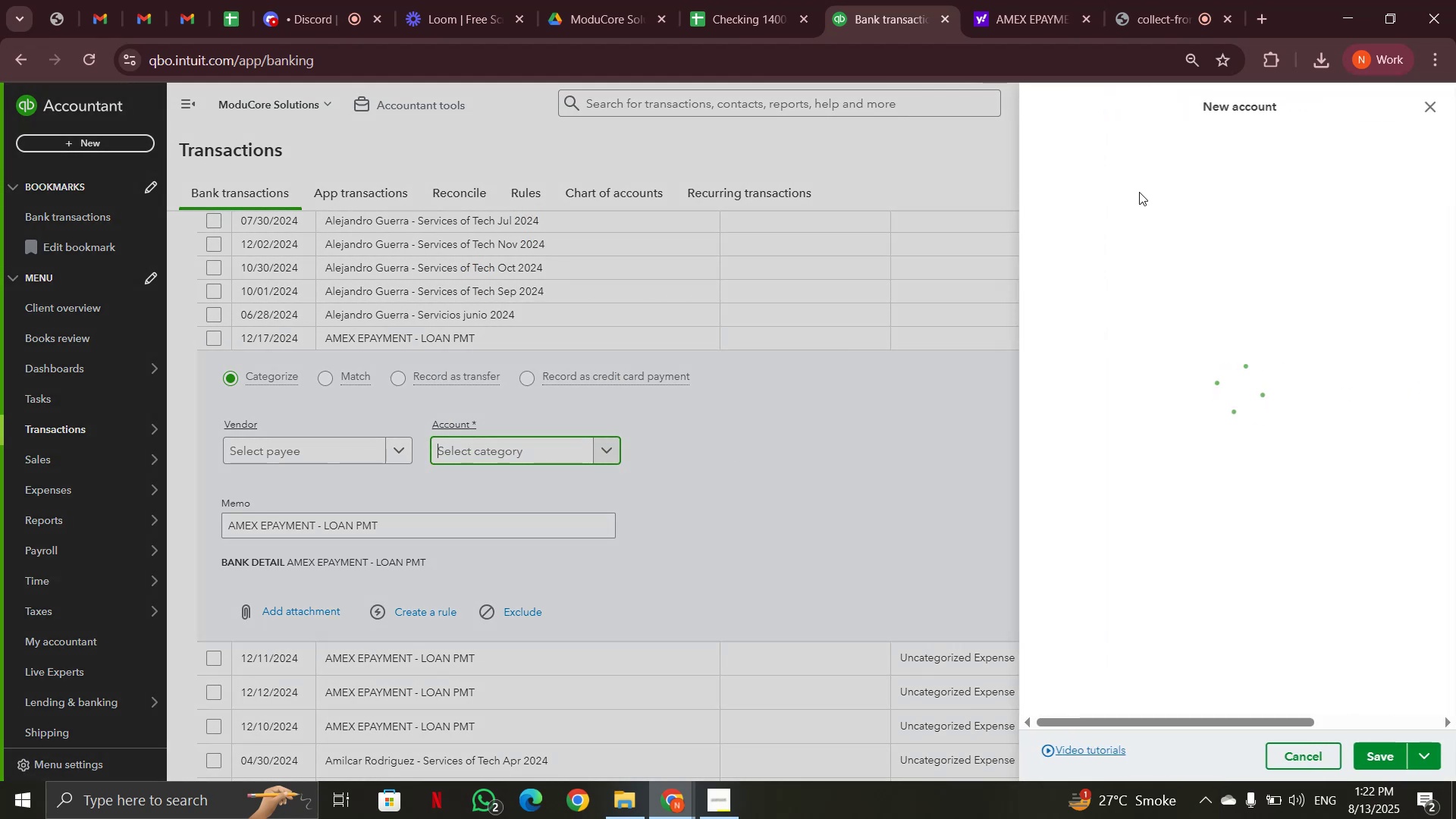 
left_click([1126, 179])
 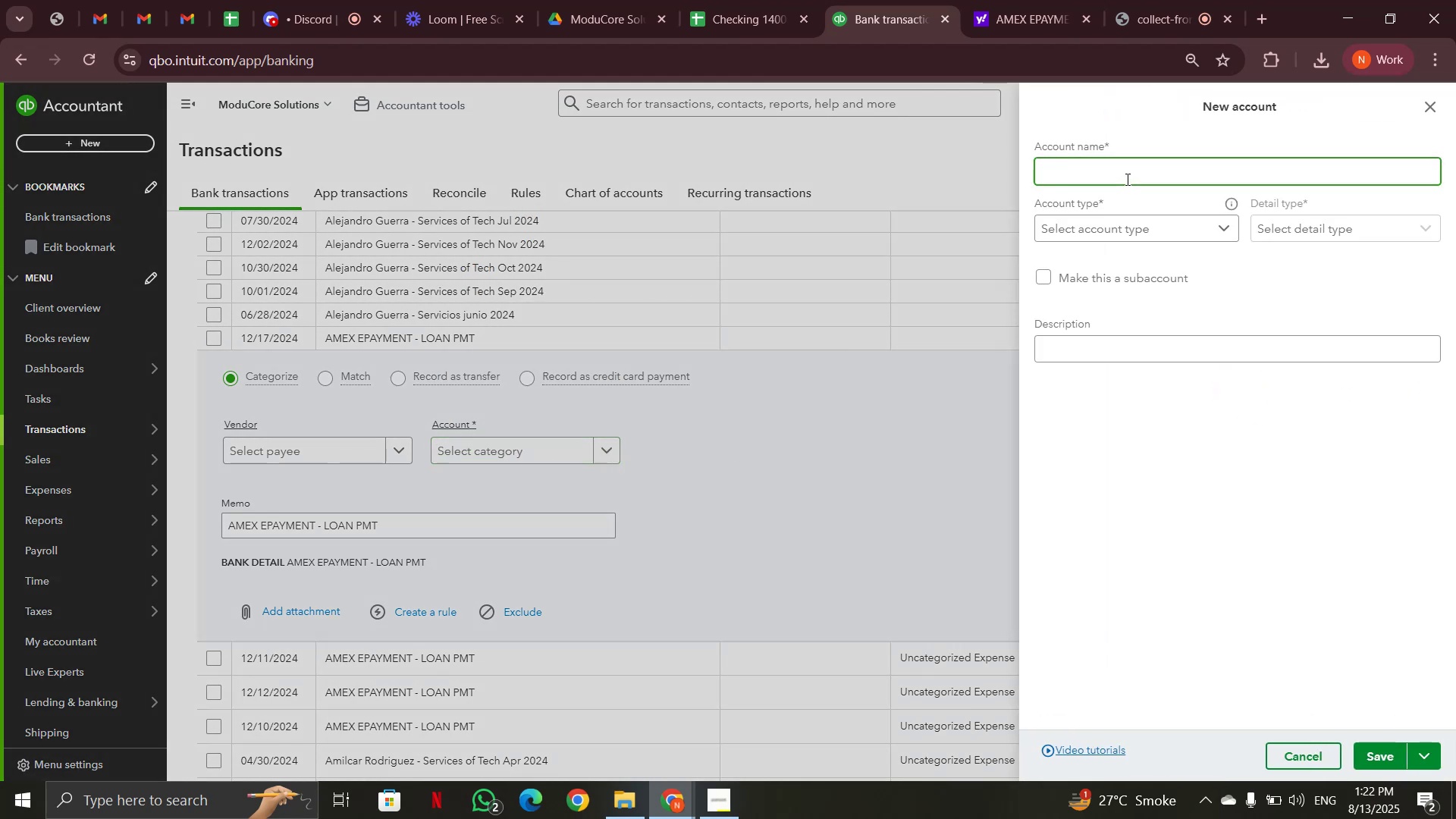 
type(Loan repayment )
 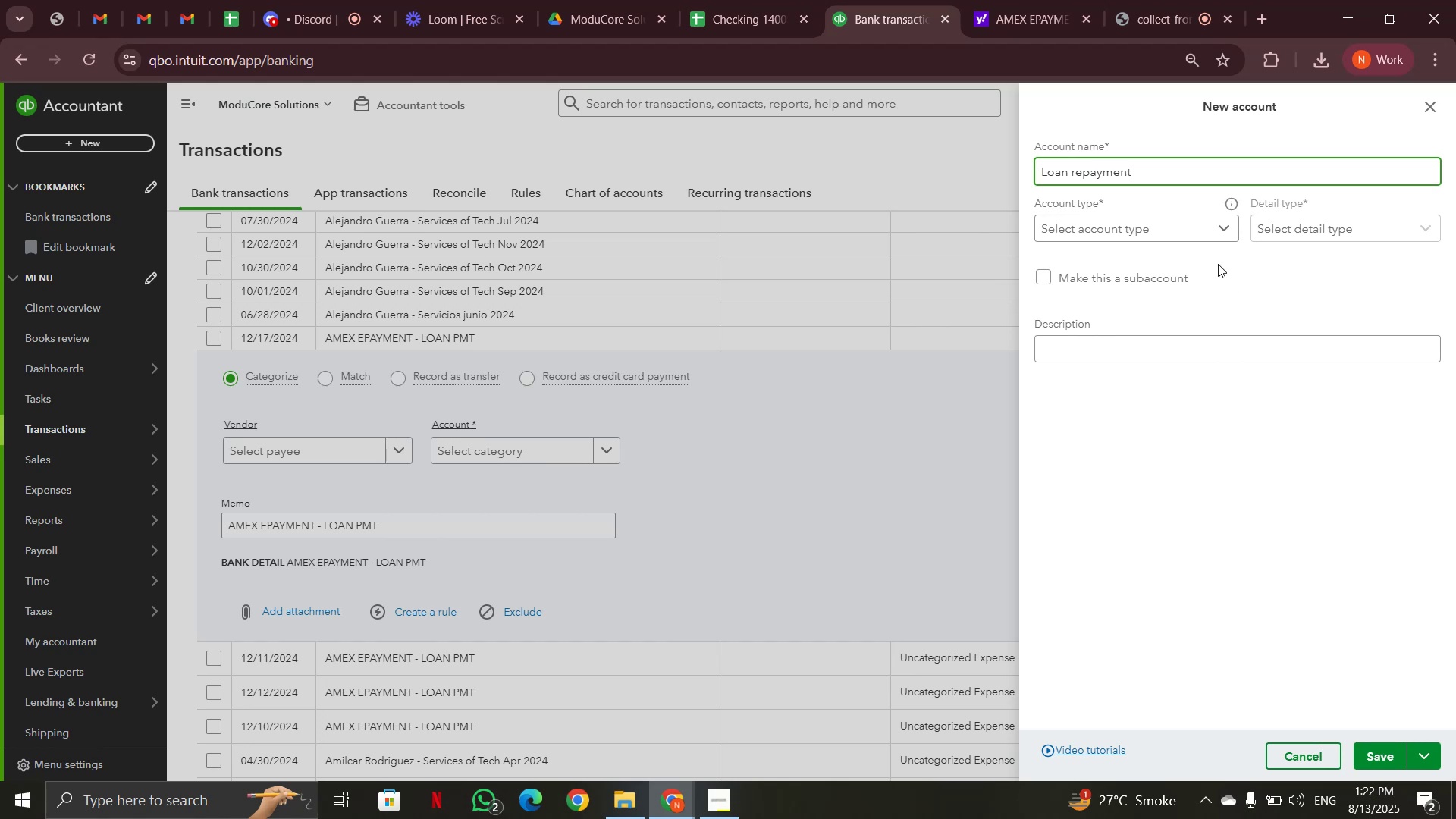 
left_click([1185, 230])
 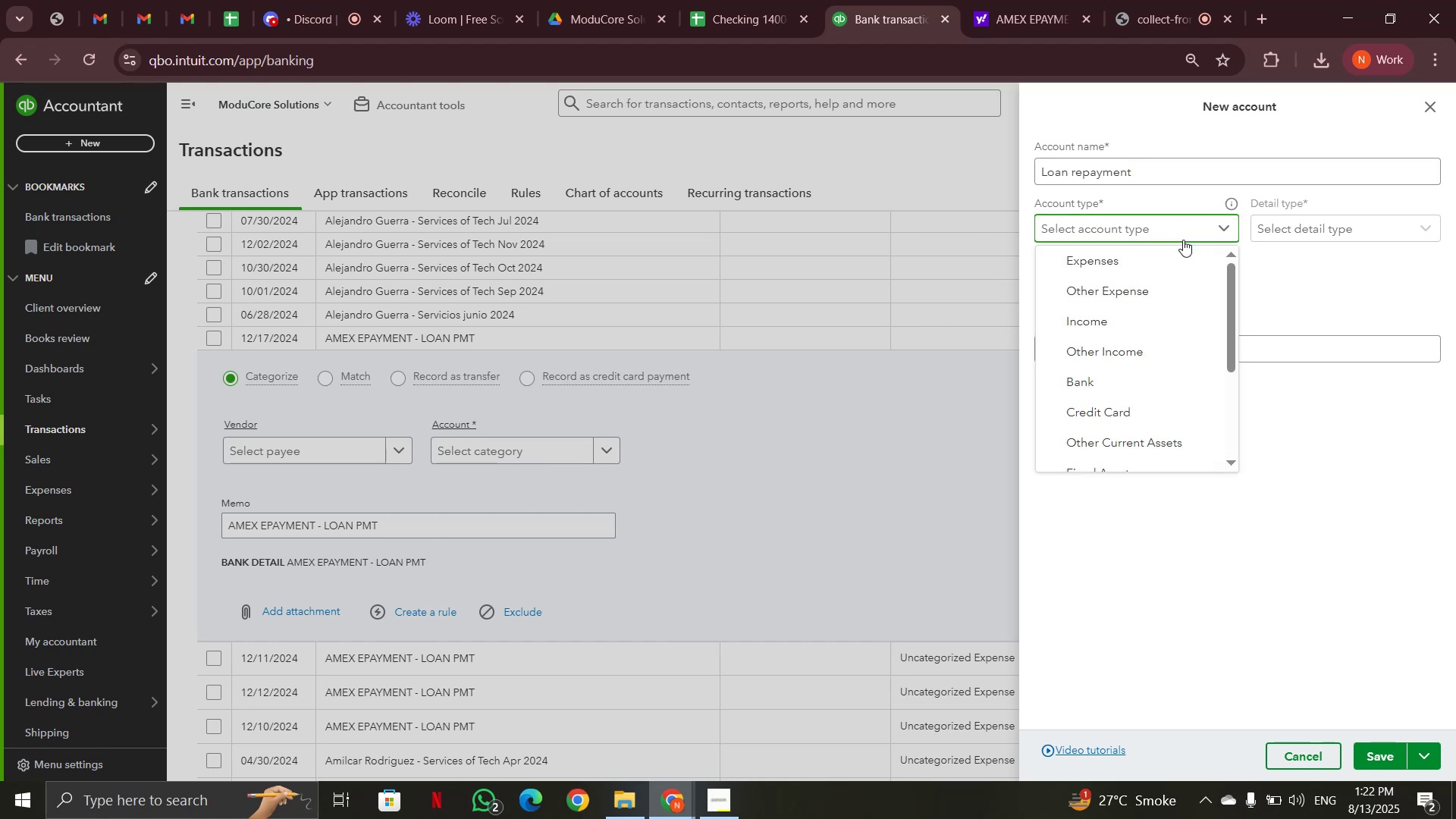 
scroll: coordinate [1181, 330], scroll_direction: down, amount: 3.0
 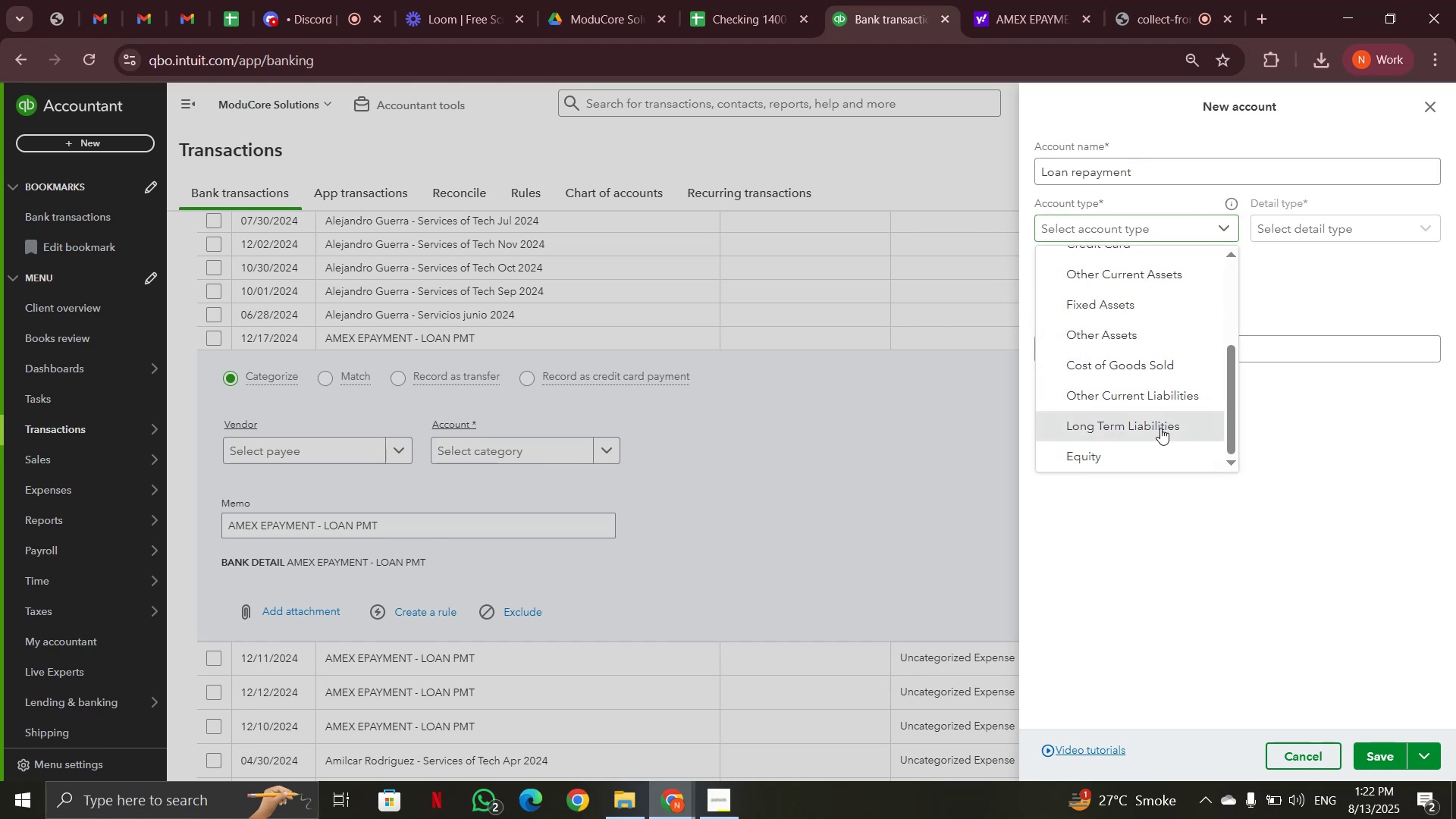 
left_click([1393, 233])
 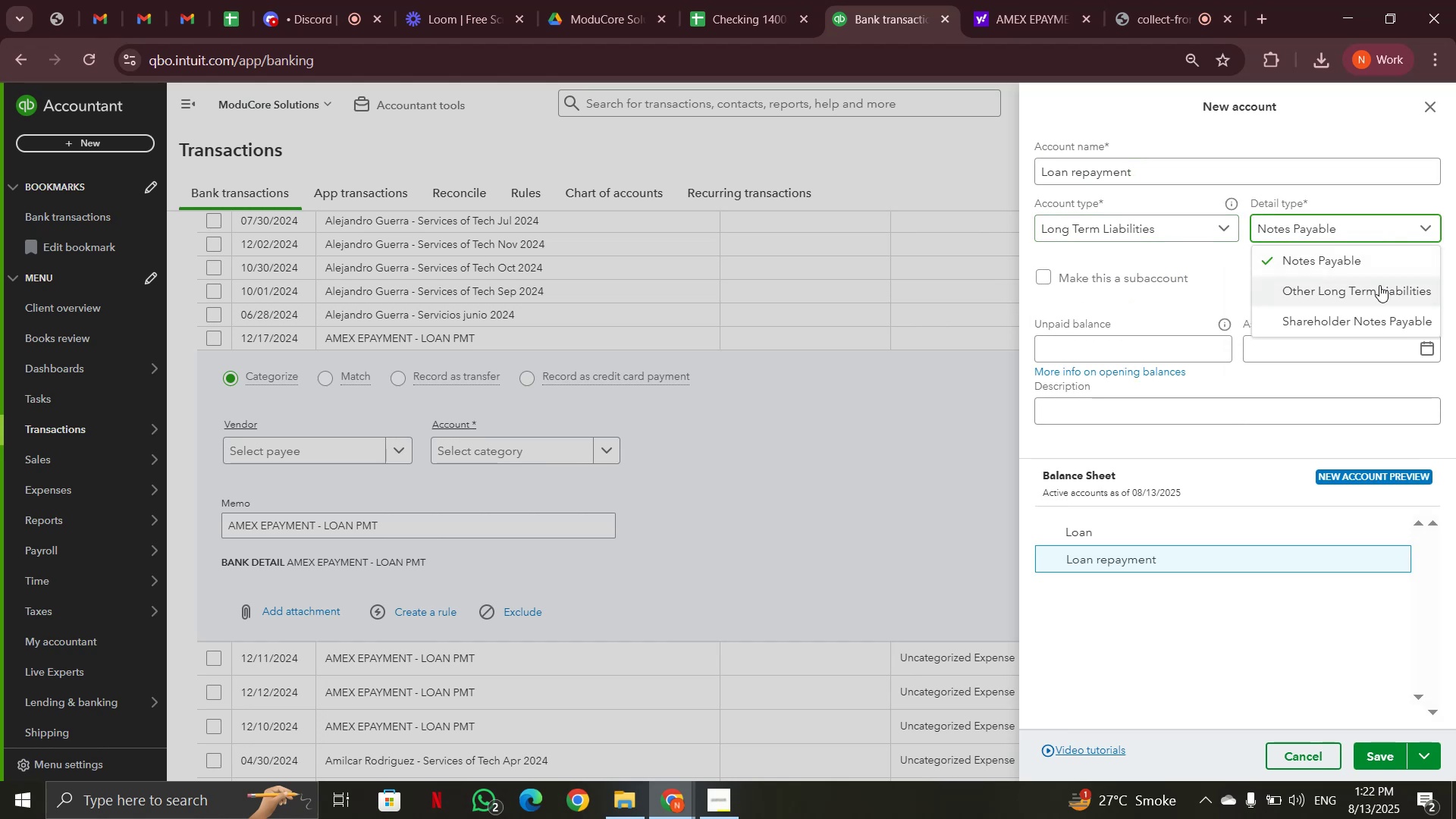 
left_click([1379, 285])
 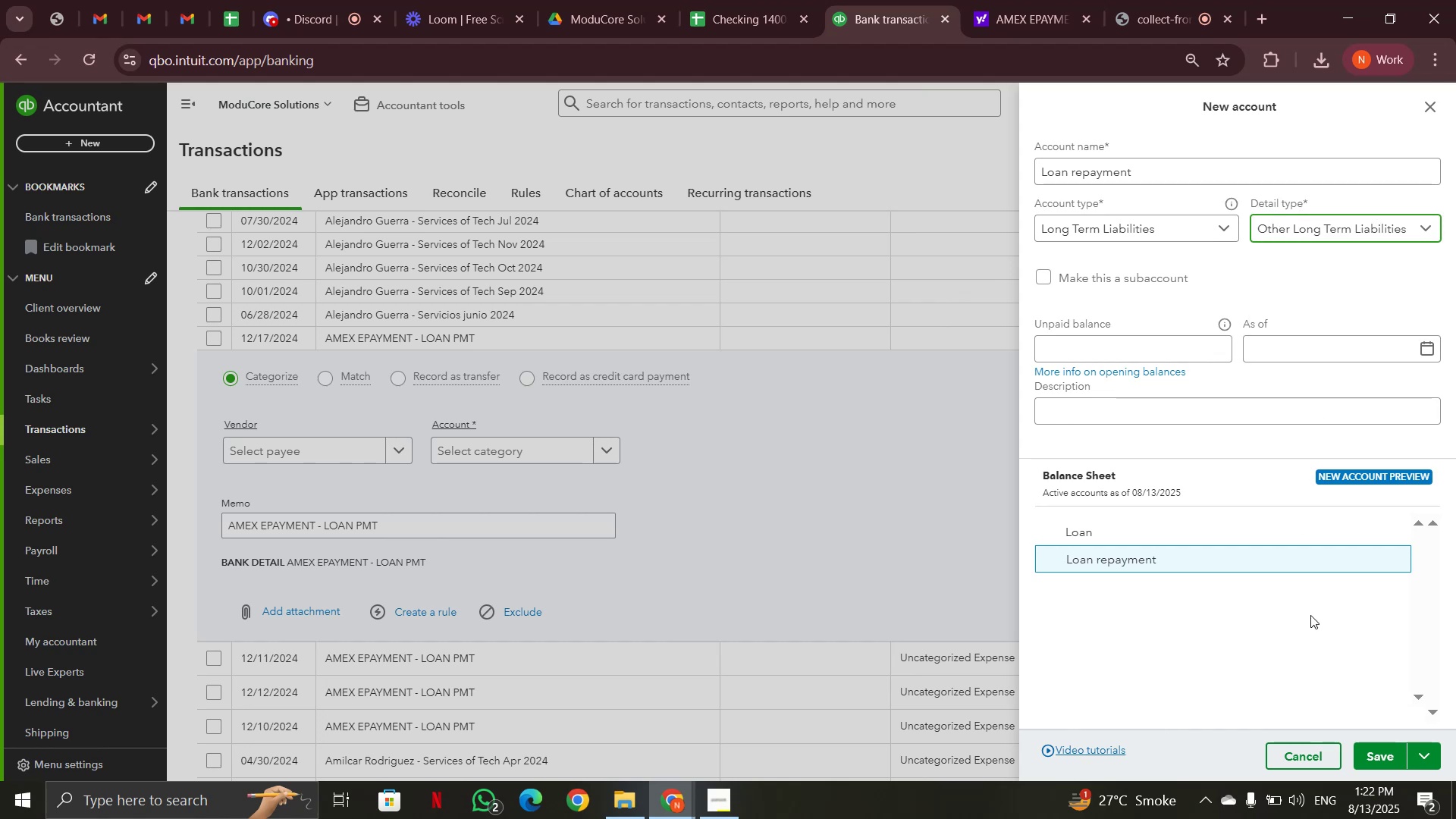 
left_click([1380, 758])
 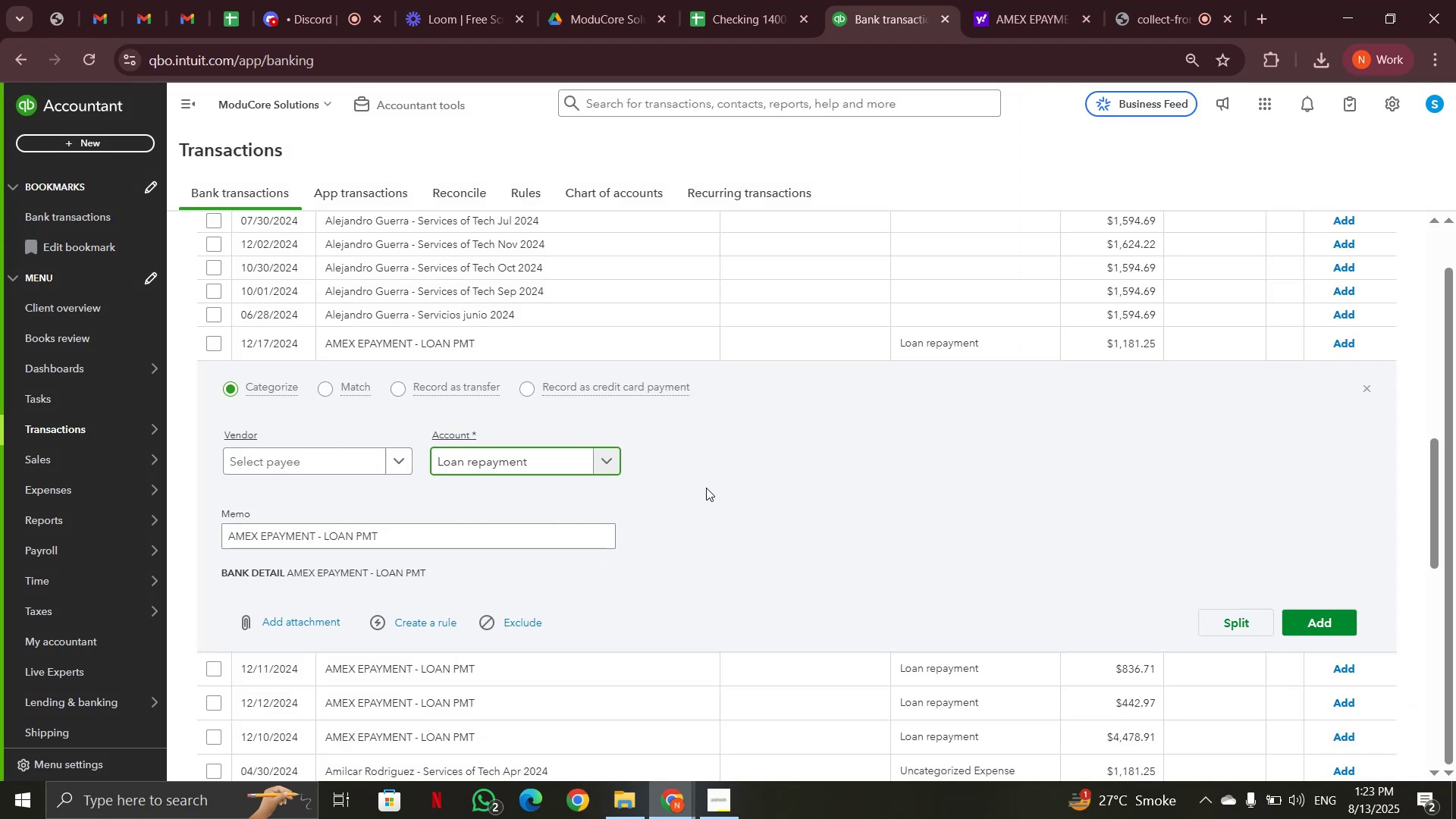 
wait(5.38)
 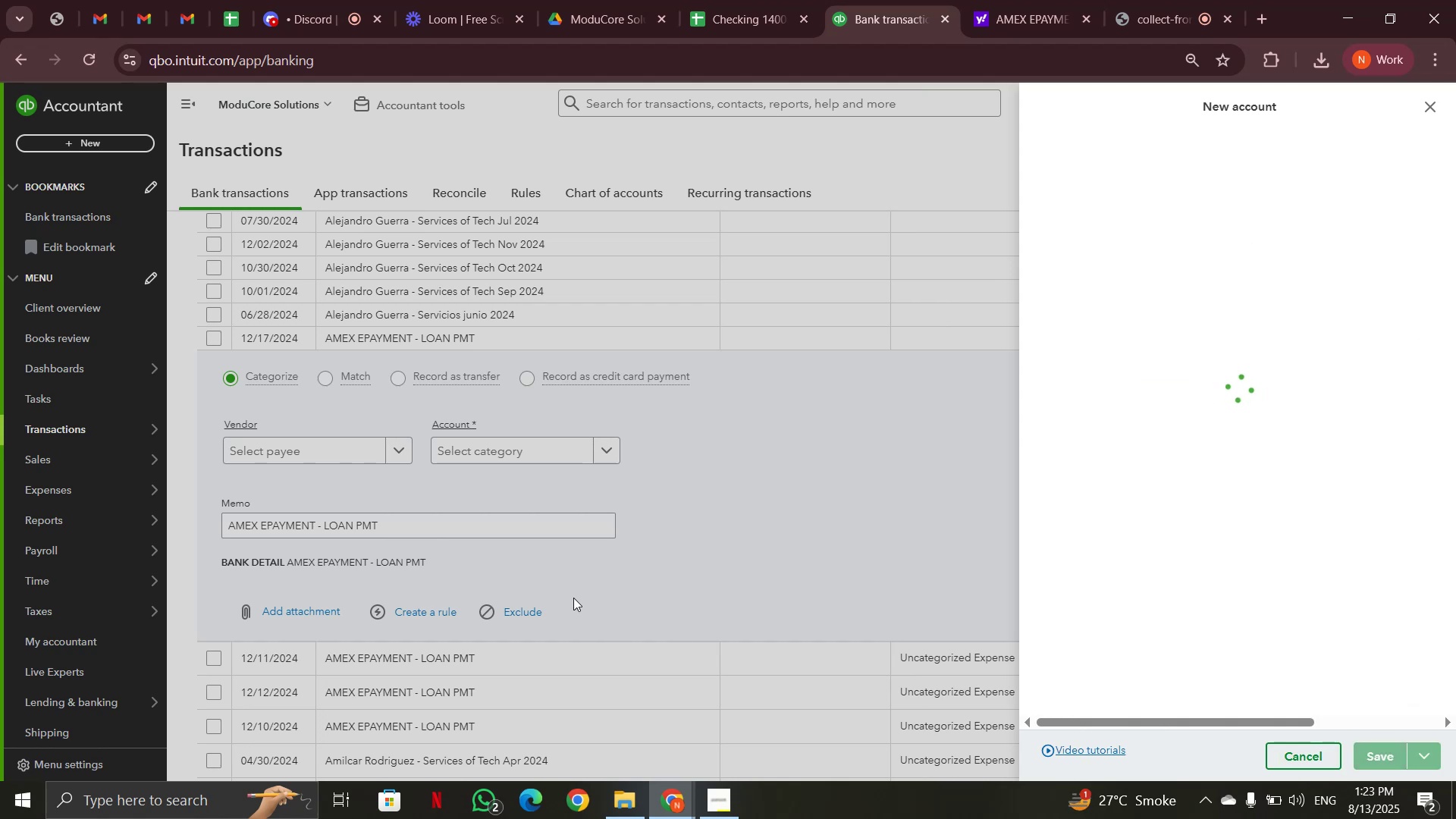 
left_click_drag(start_coordinate=[400, 534], to_coordinate=[221, 534])
 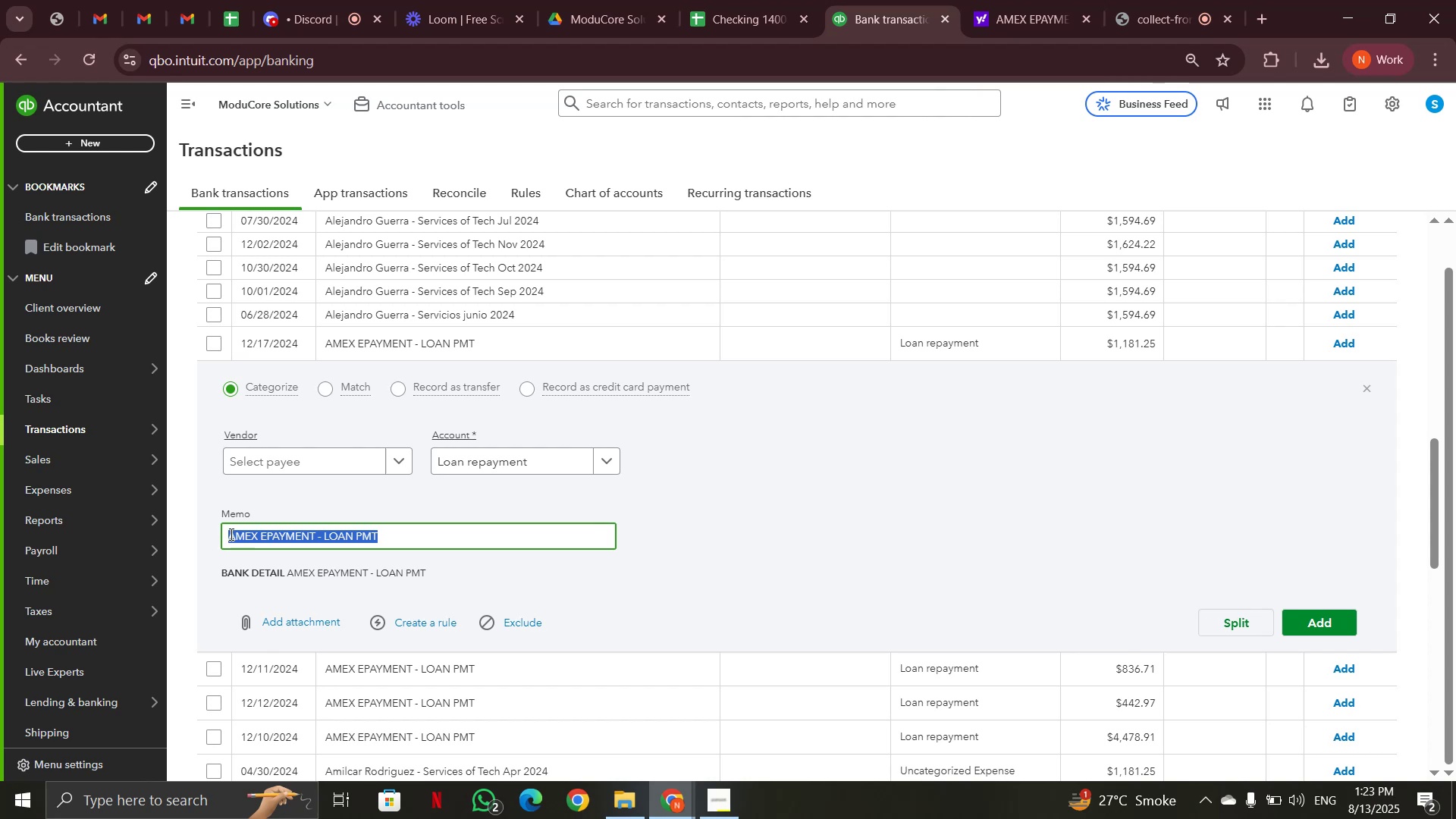 
key(Control+C)
 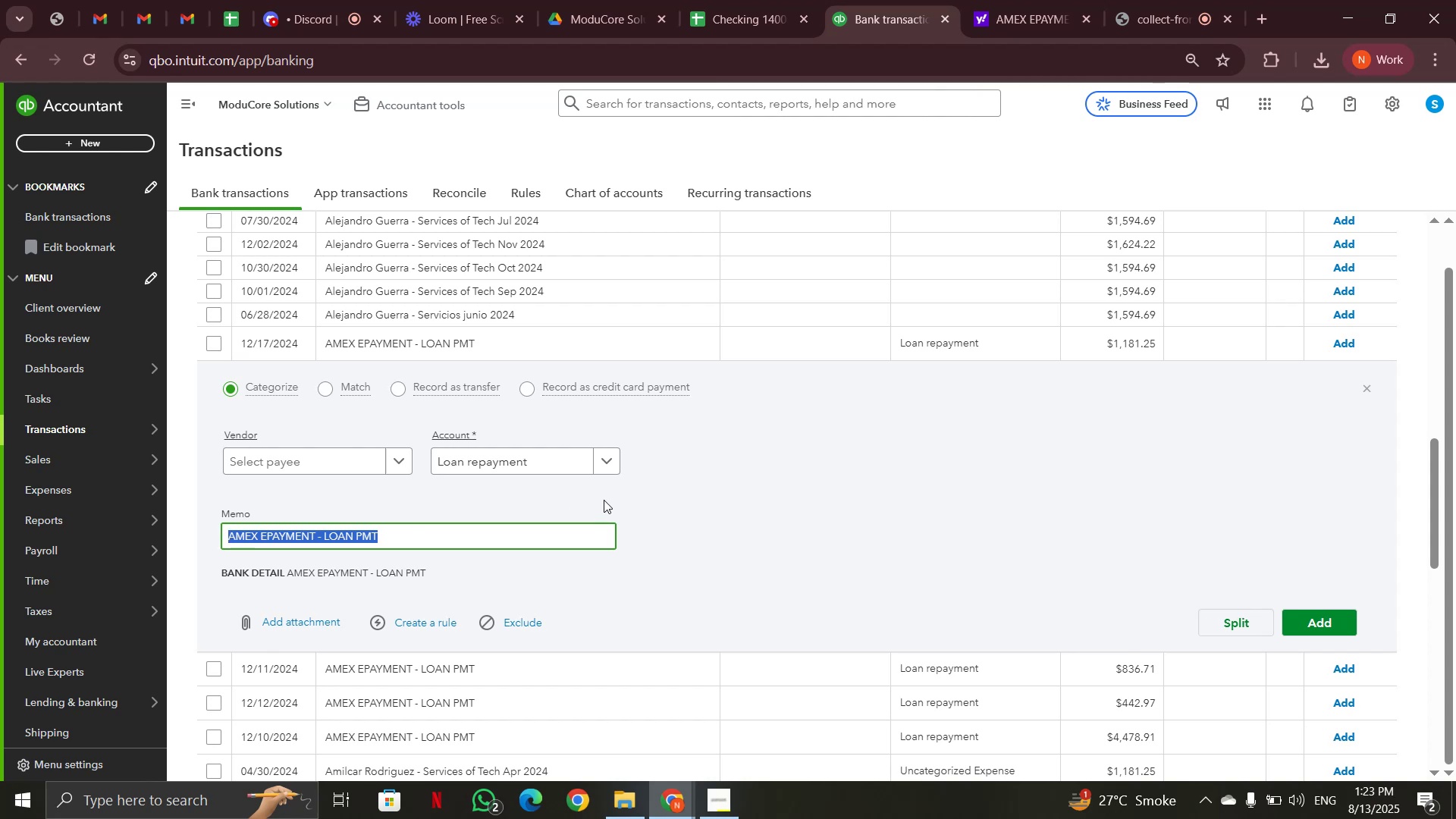 
scroll: coordinate [619, 493], scroll_direction: up, amount: 10.0
 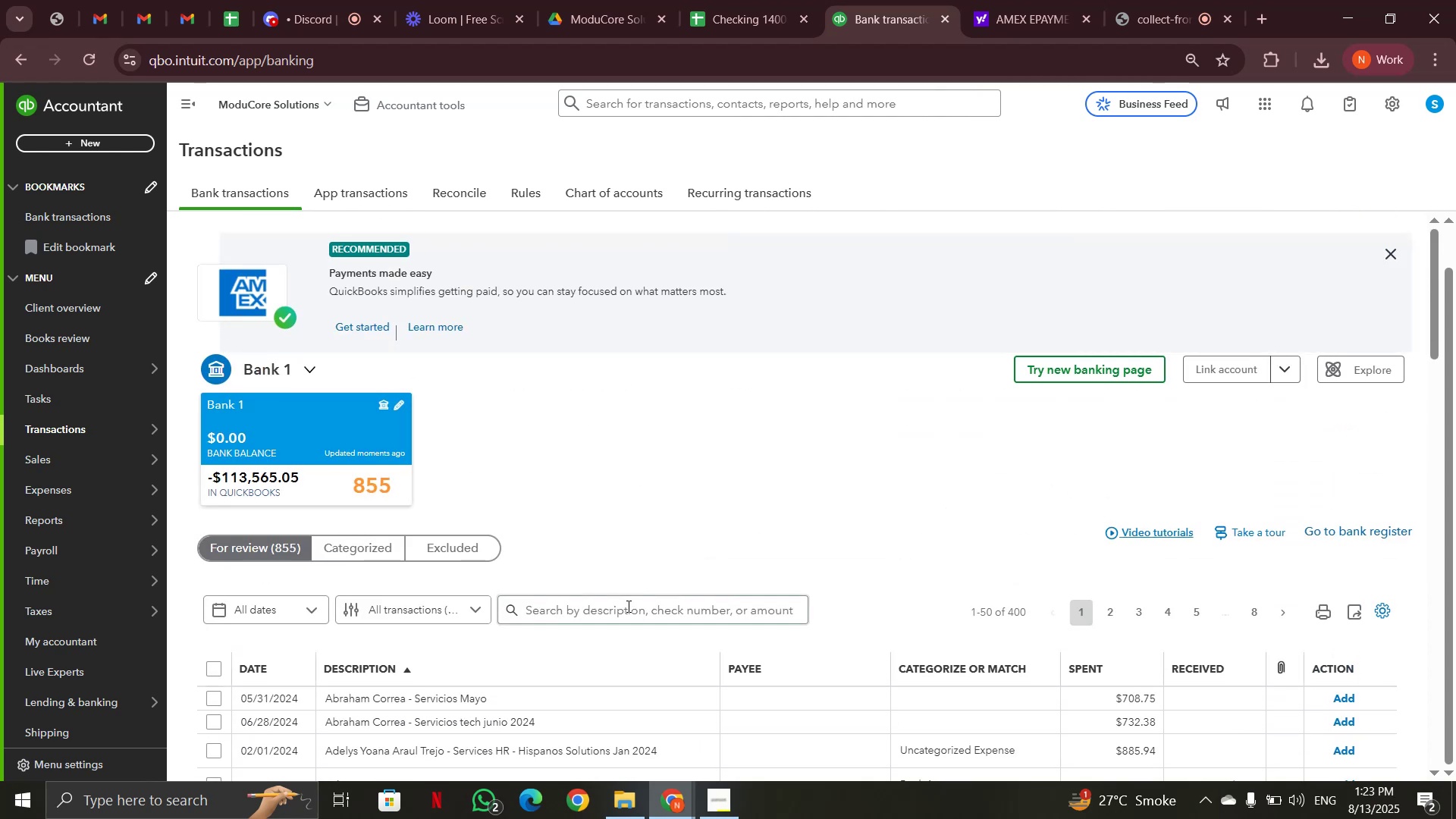 
left_click([627, 607])
 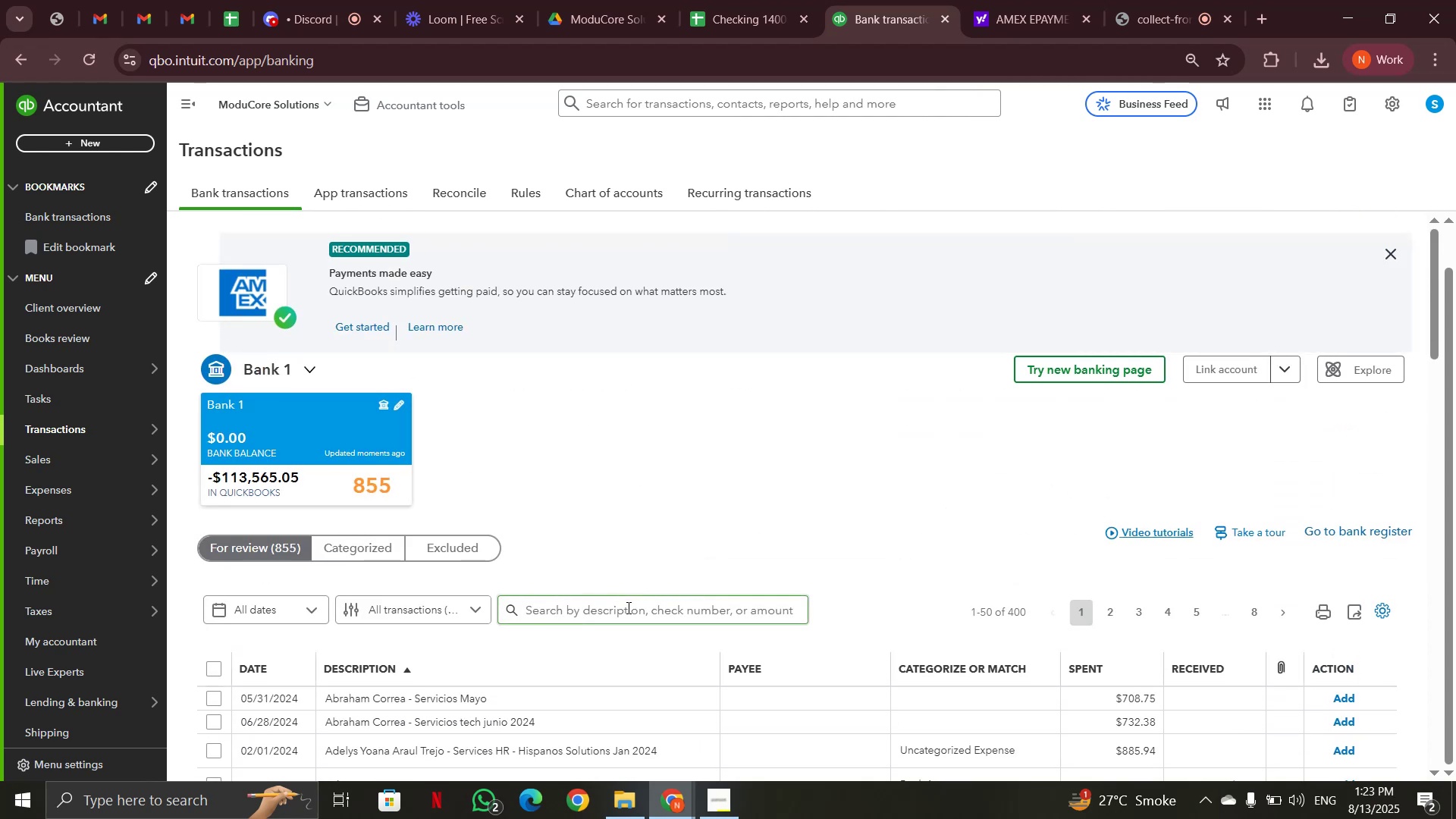 
key(Control+V)
 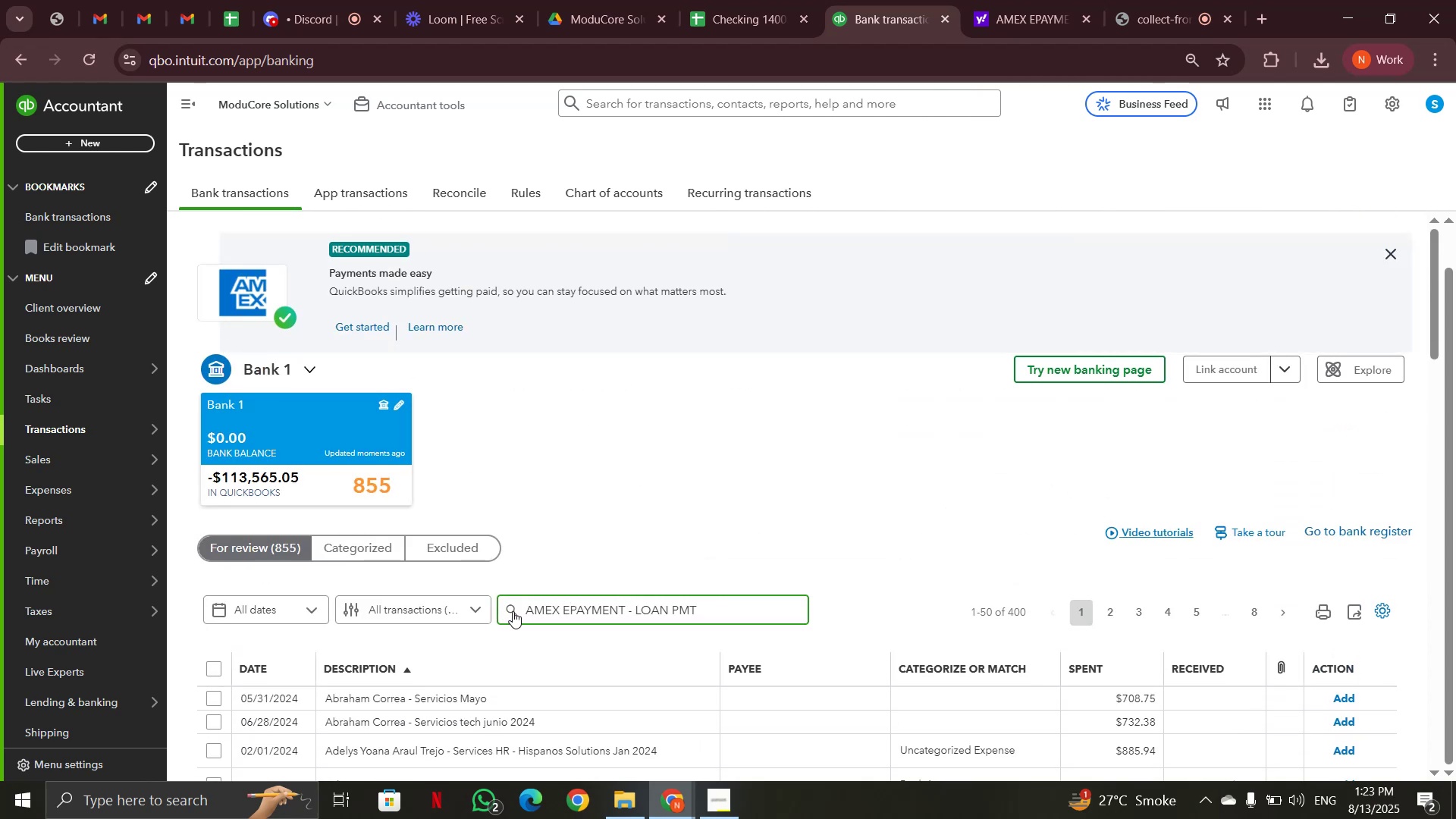 
left_click([510, 610])
 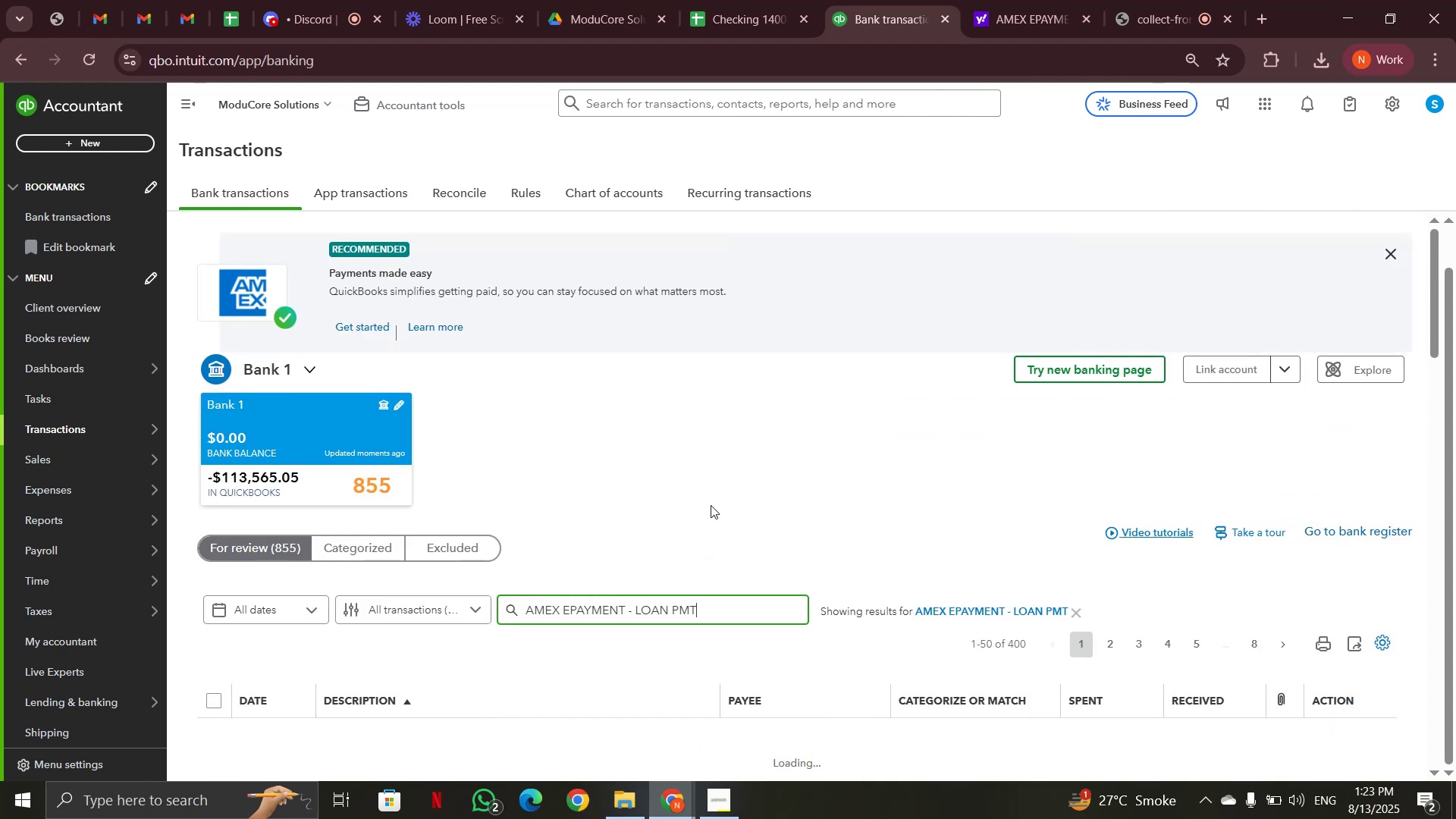 
scroll: coordinate [711, 505], scroll_direction: down, amount: 4.0
 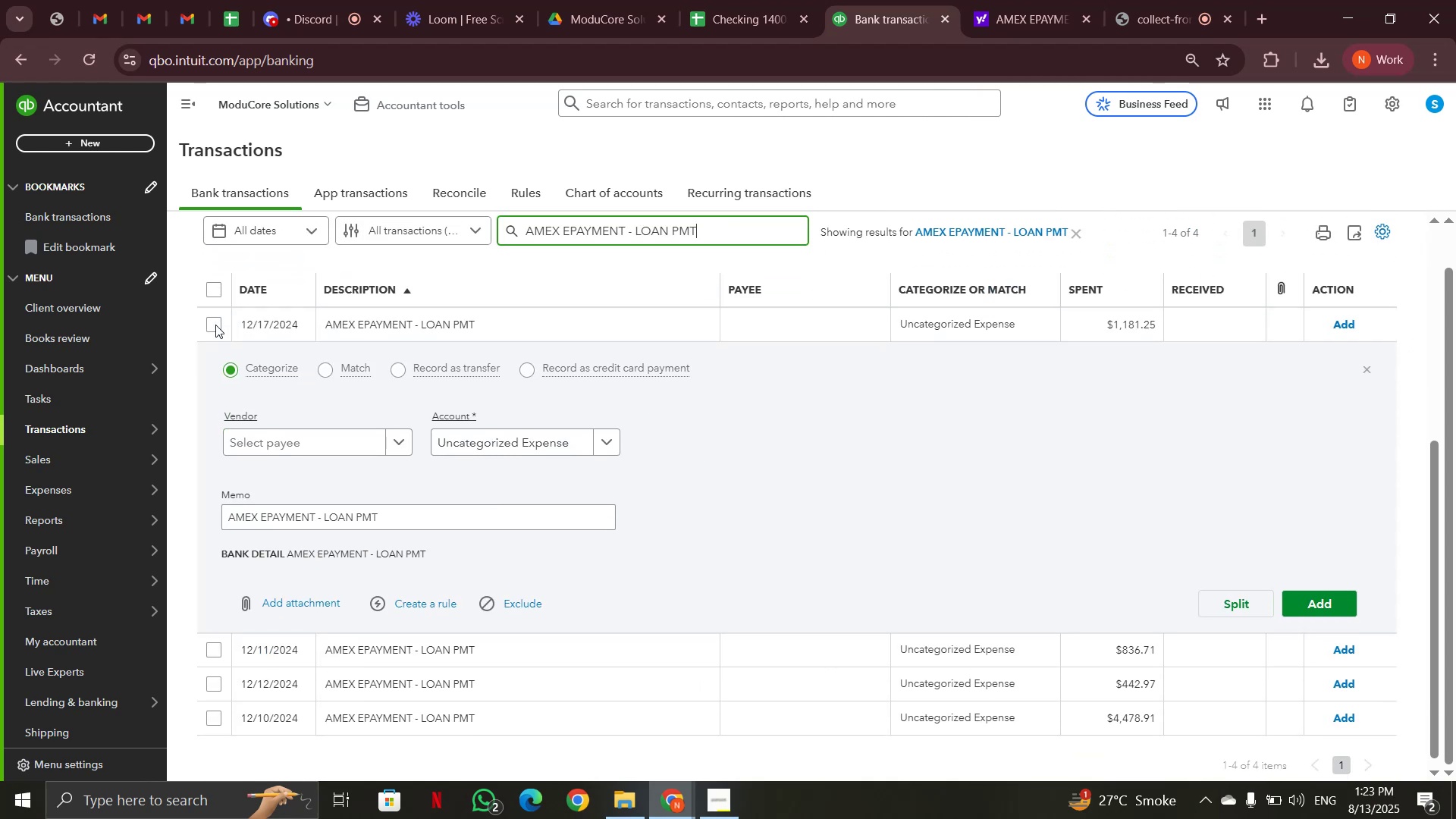 
left_click([215, 290])
 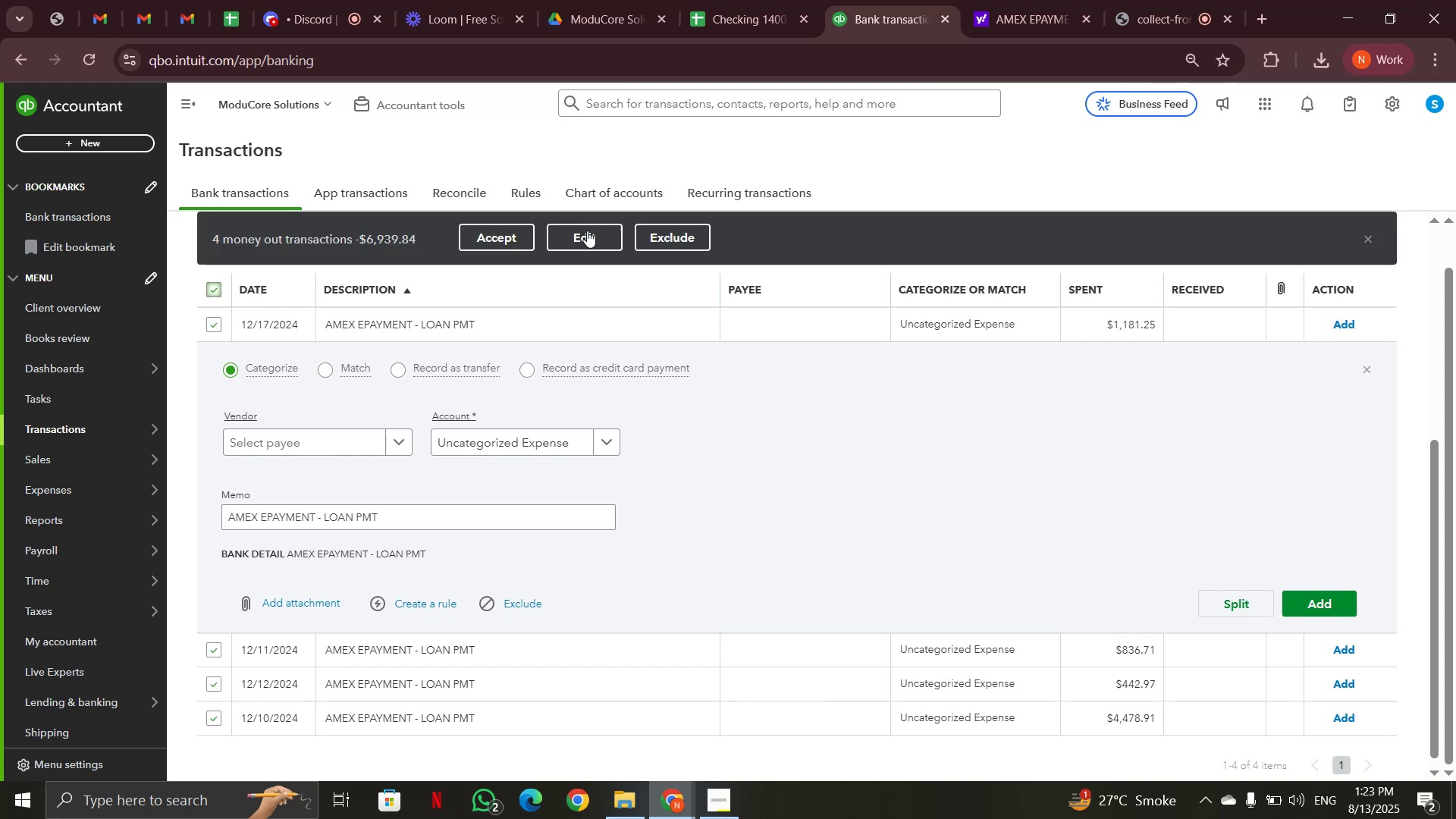 
left_click([592, 243])
 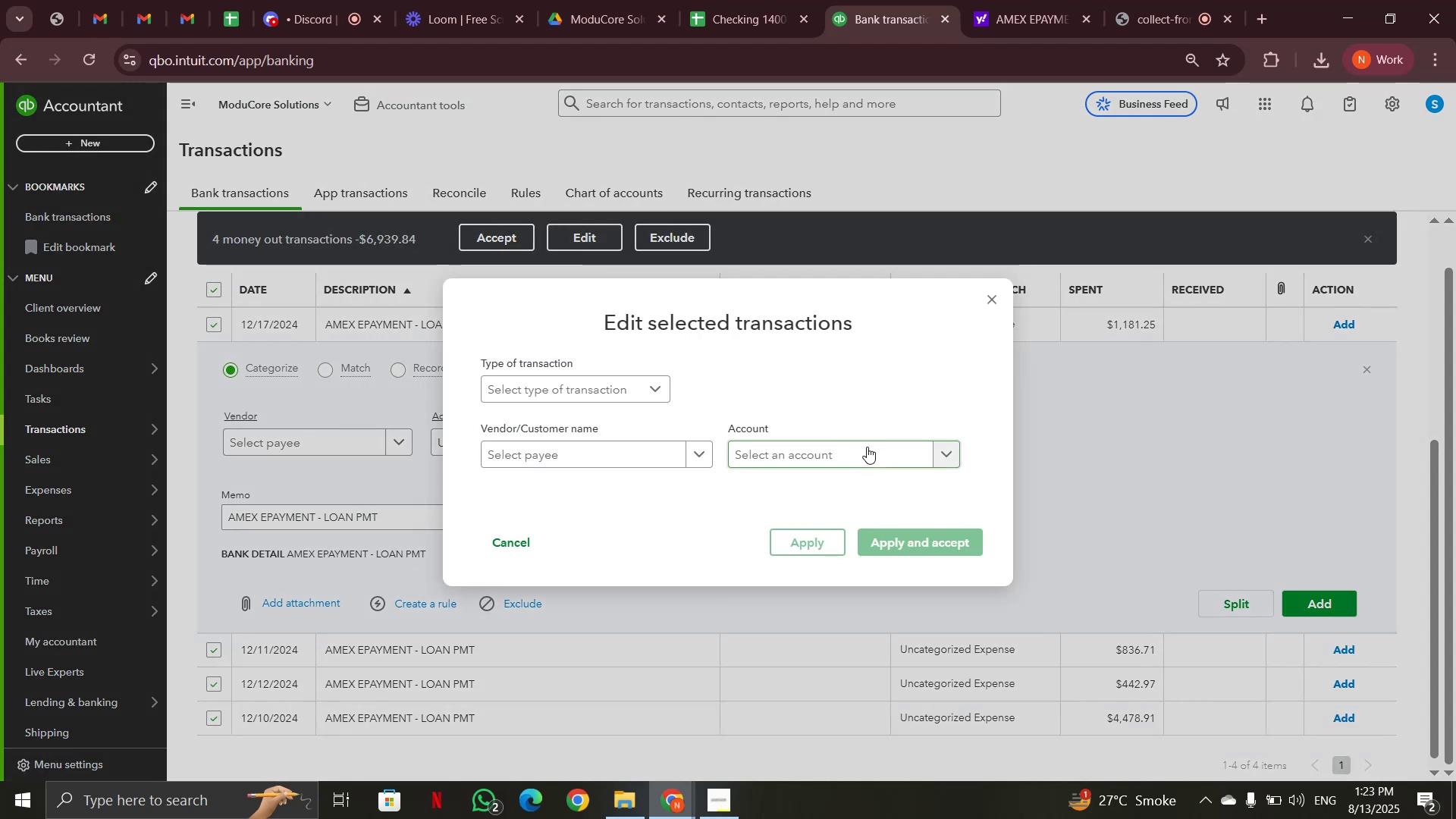 
left_click([926, 452])
 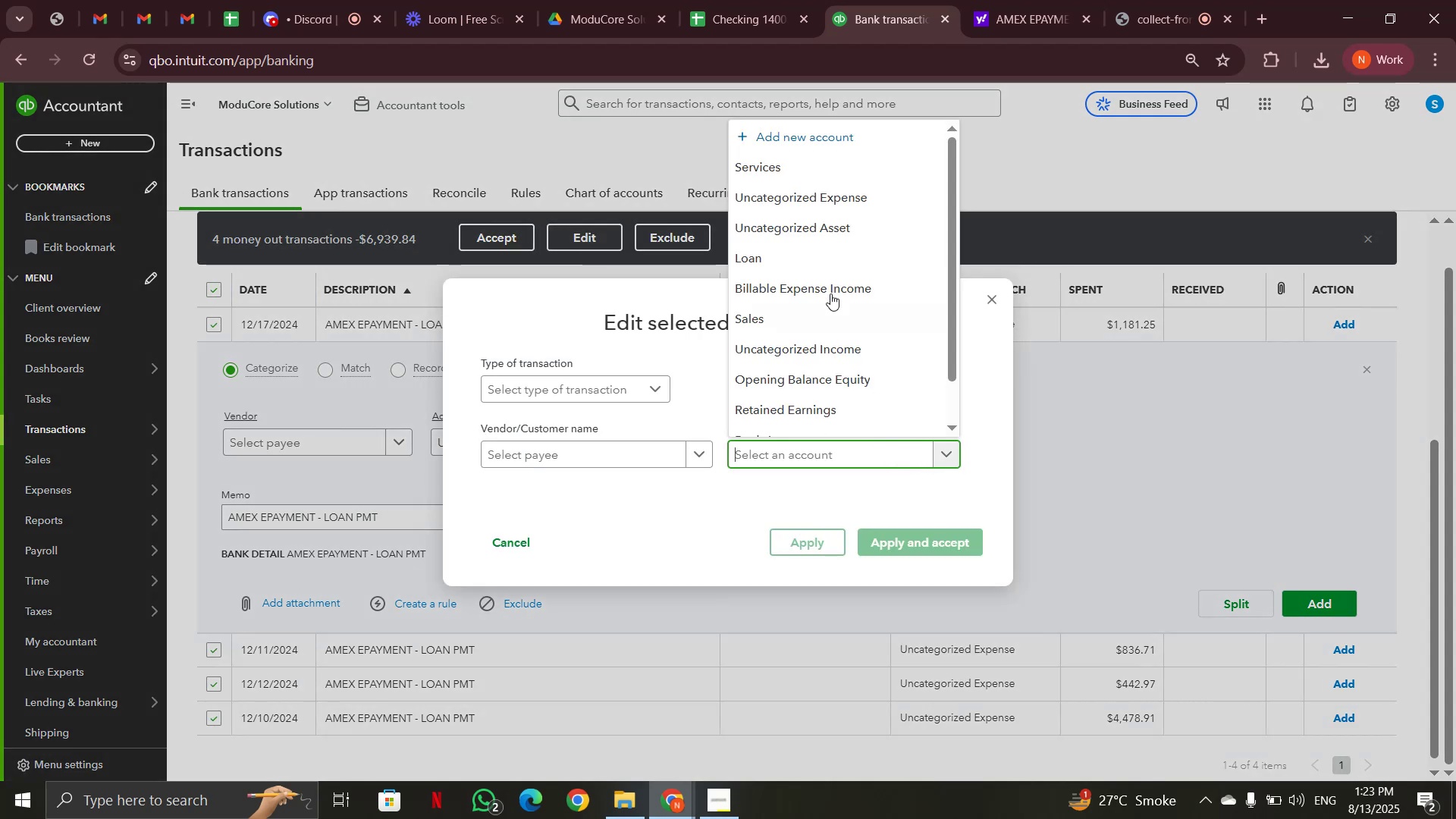 
scroll: coordinate [824, 326], scroll_direction: down, amount: 4.0
 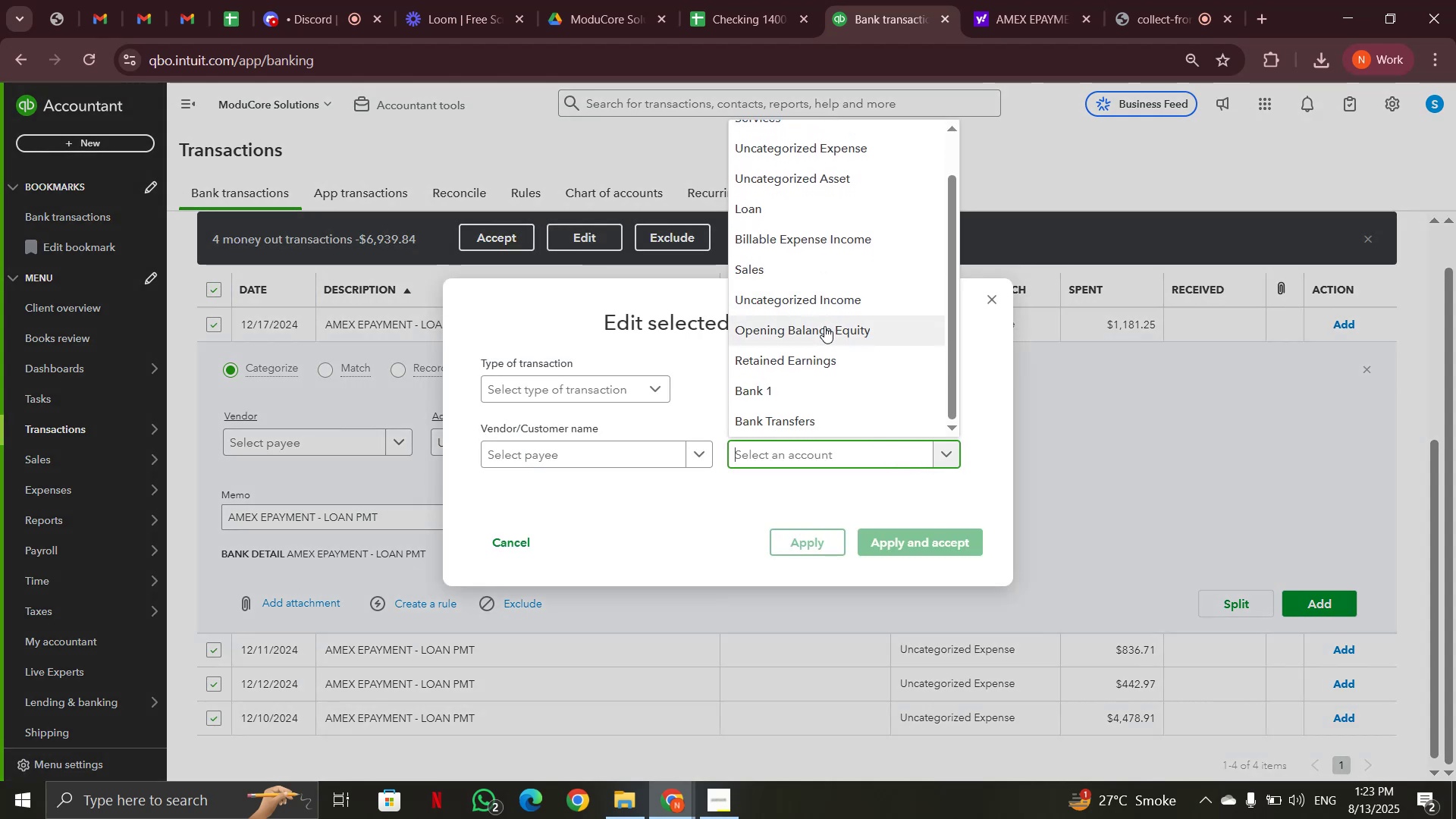 
scroll: coordinate [824, 326], scroll_direction: up, amount: 1.0
 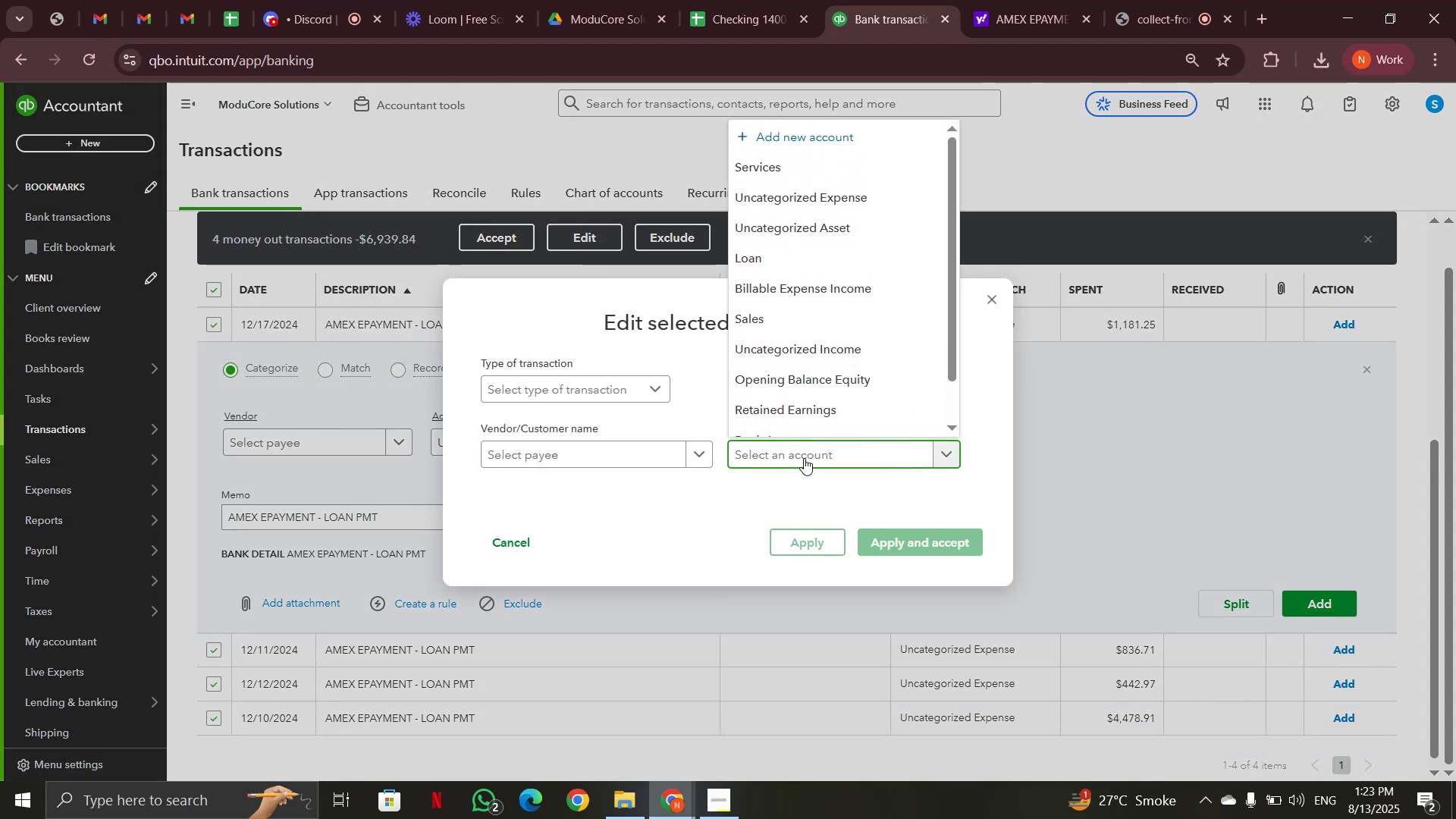 
type(lo)
 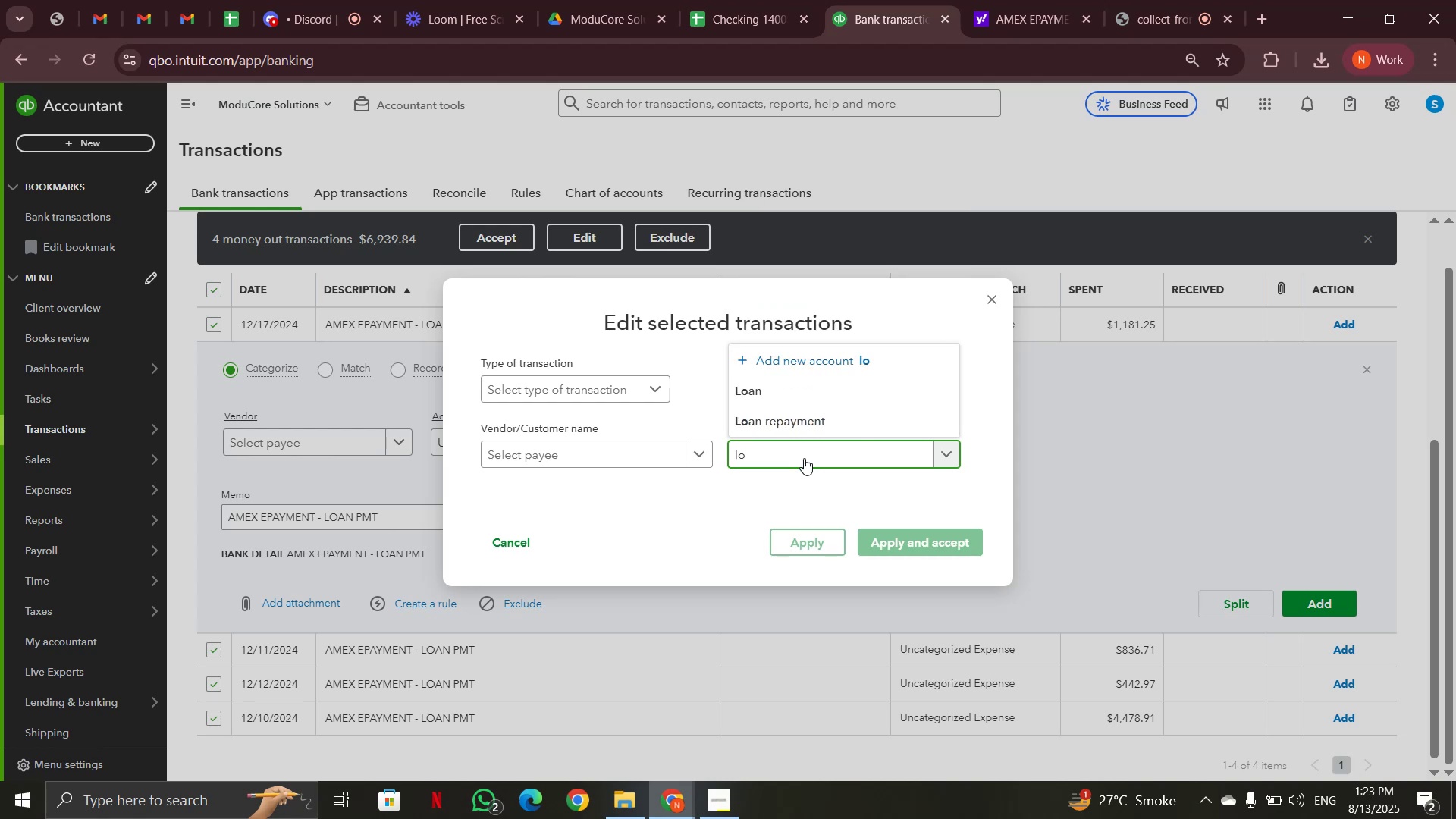 
left_click([799, 421])
 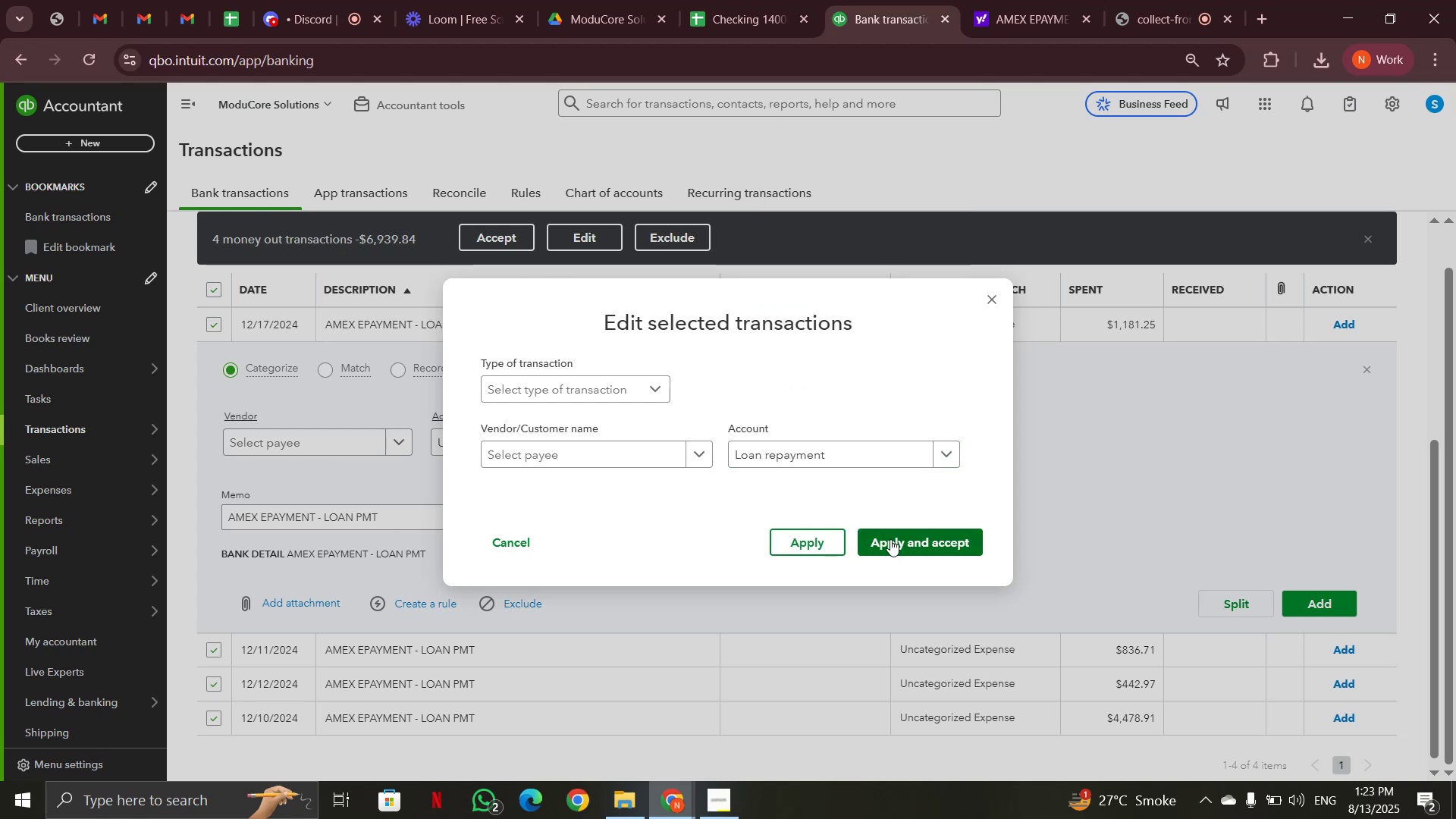 
left_click([890, 539])
 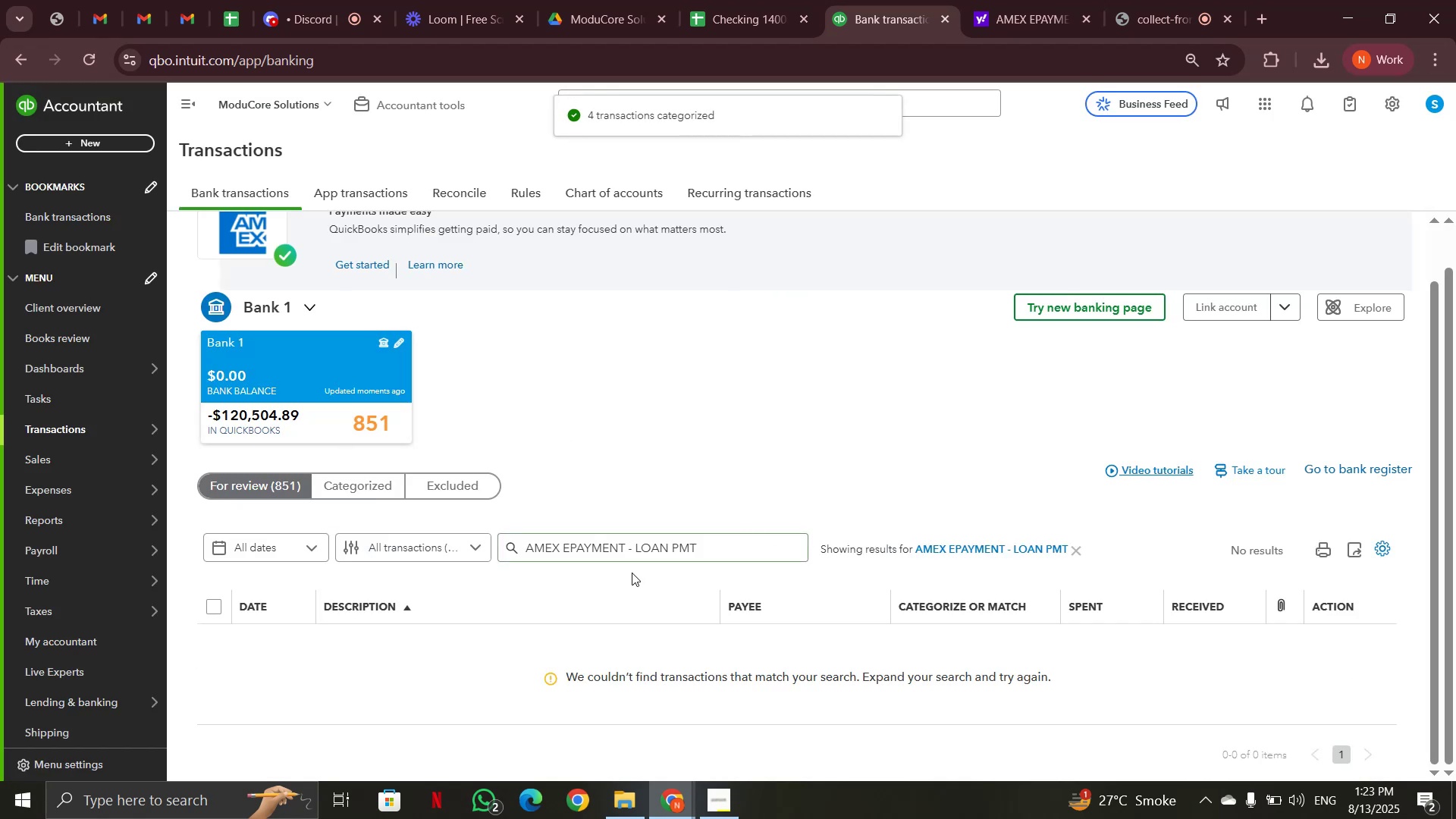 
left_click([1081, 549])
 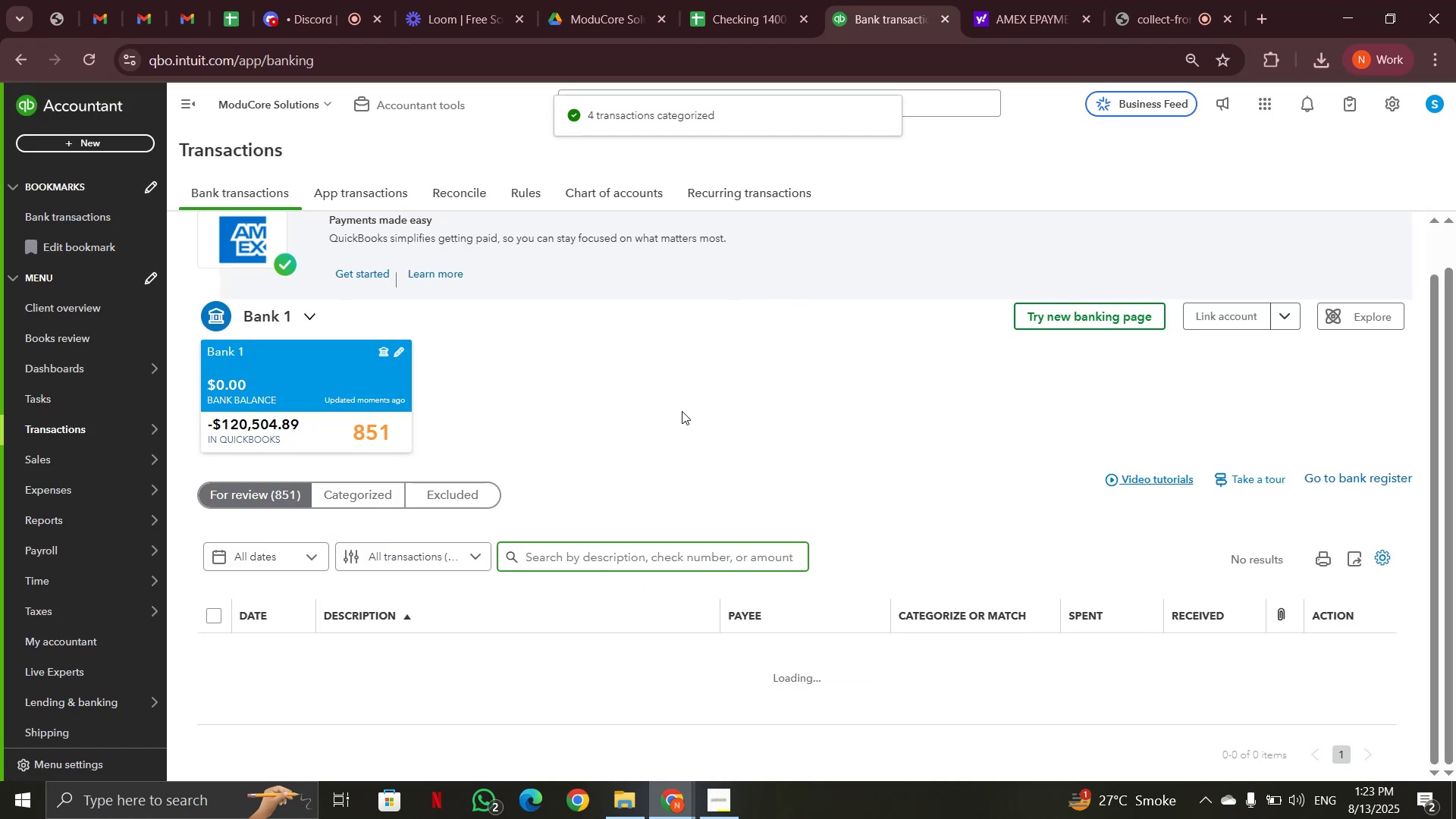 
scroll: coordinate [682, 411], scroll_direction: down, amount: 2.0
 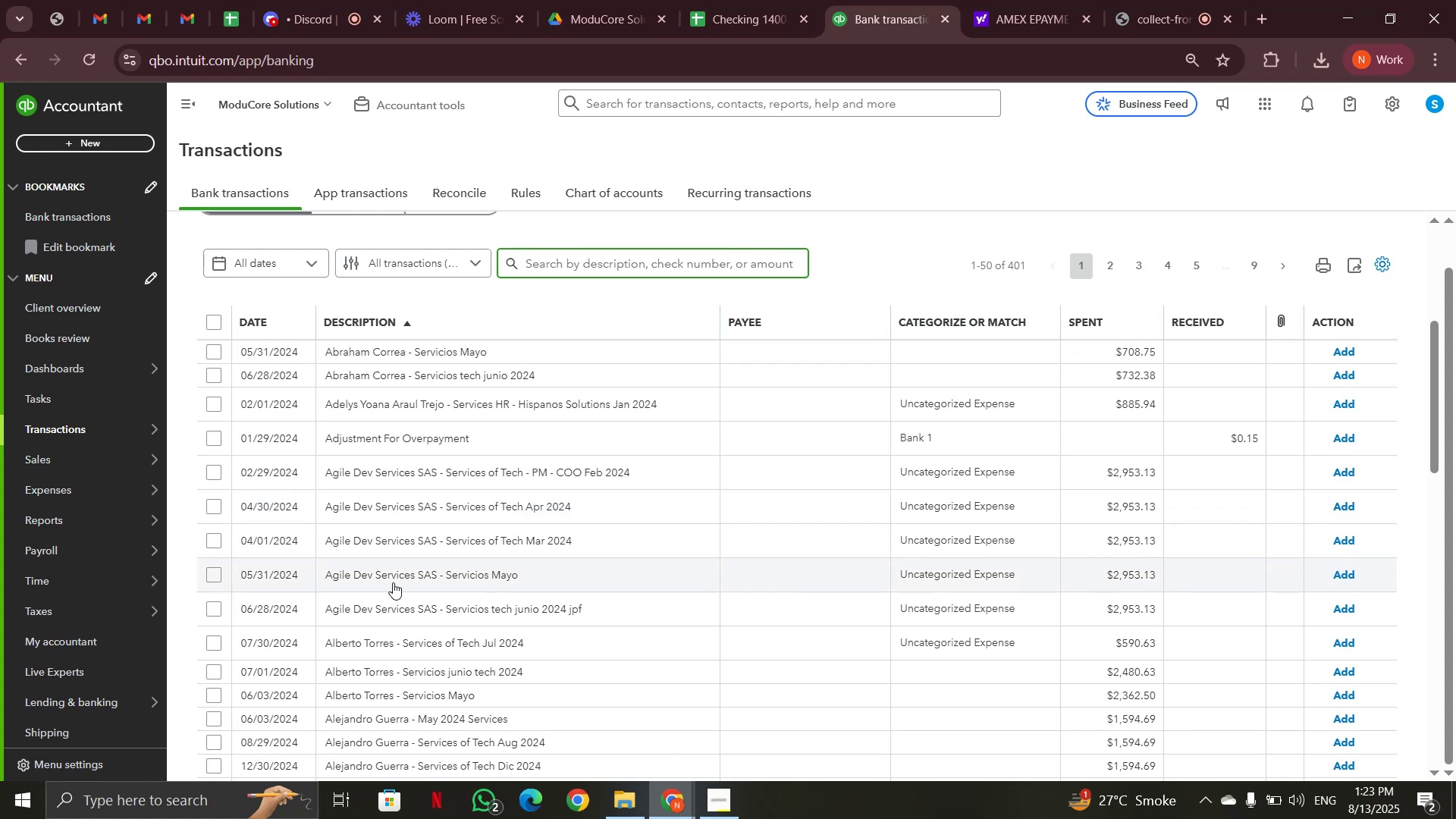 
left_click([392, 574])
 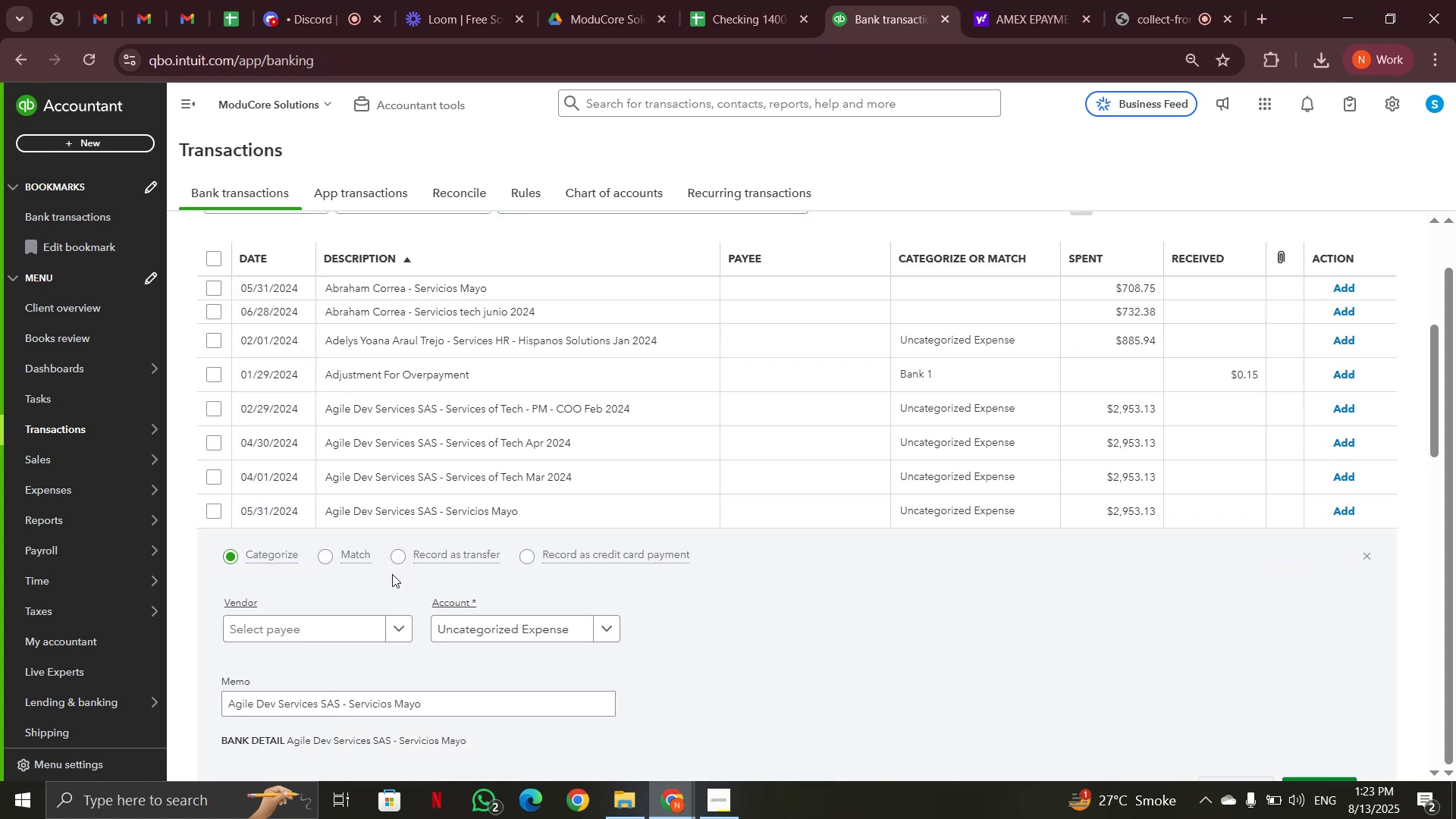 
scroll: coordinate [397, 571], scroll_direction: down, amount: 2.0
 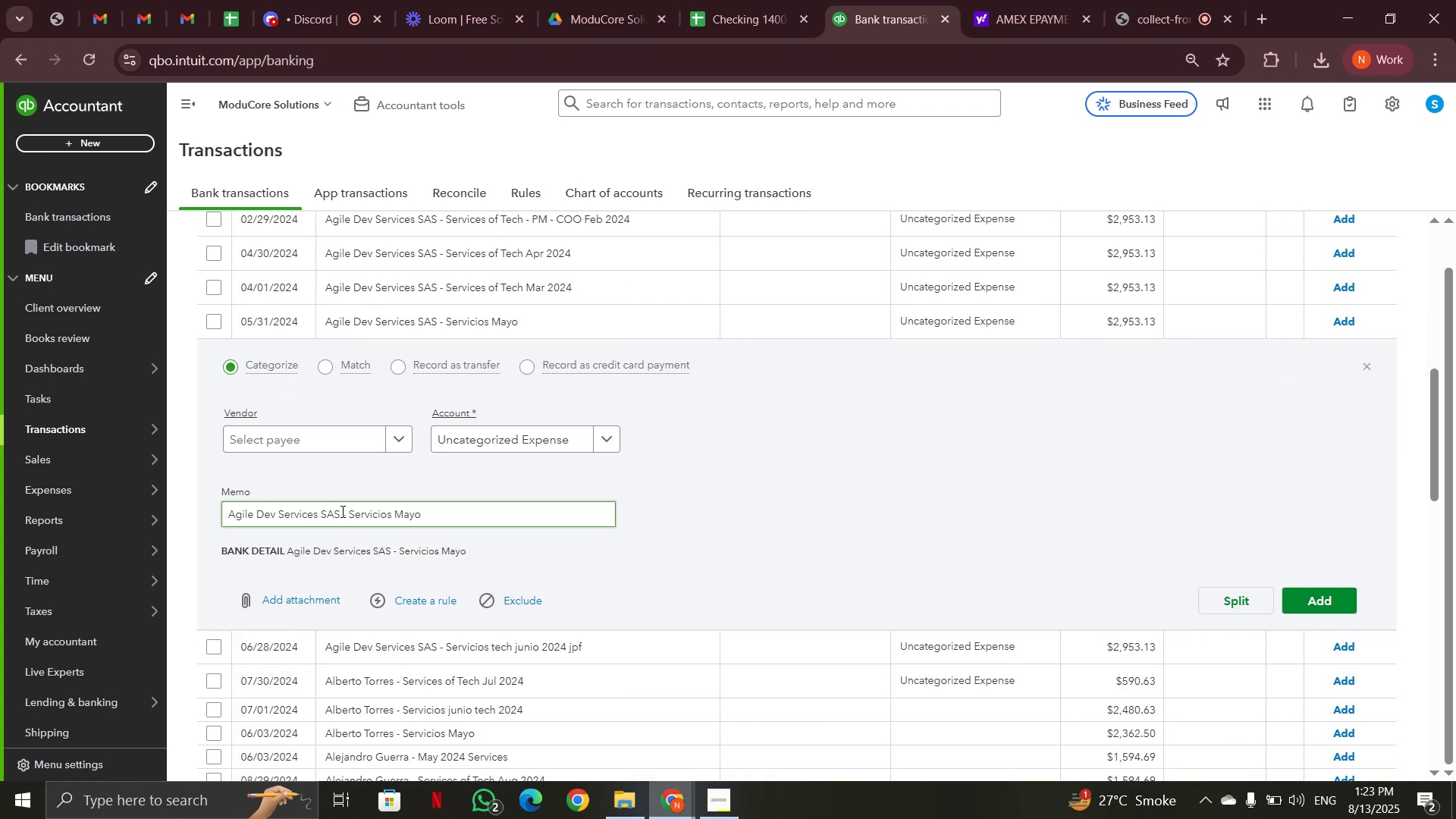 
left_click_drag(start_coordinate=[340, 511], to_coordinate=[229, 512])
 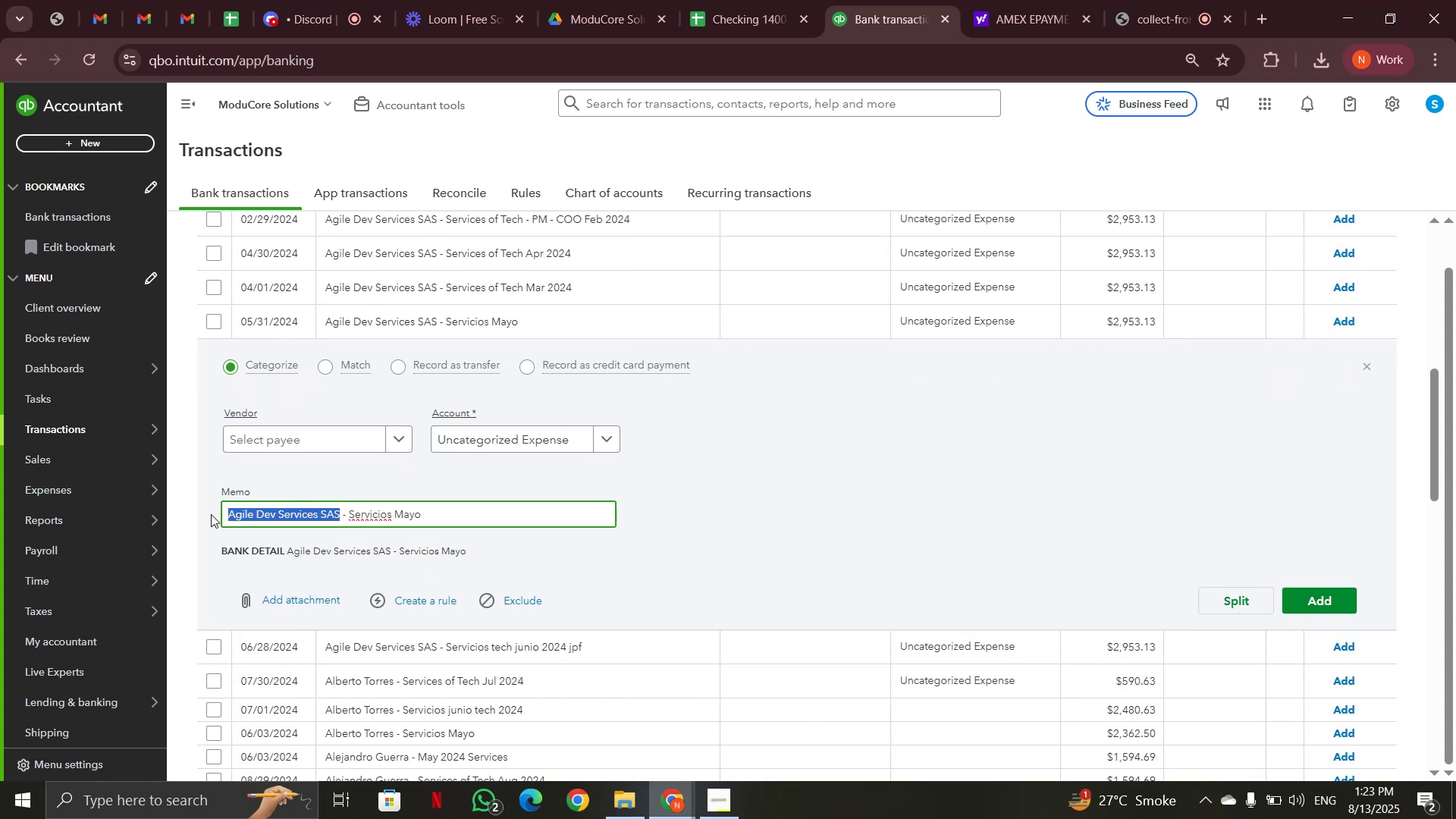 
key(Control+C)
 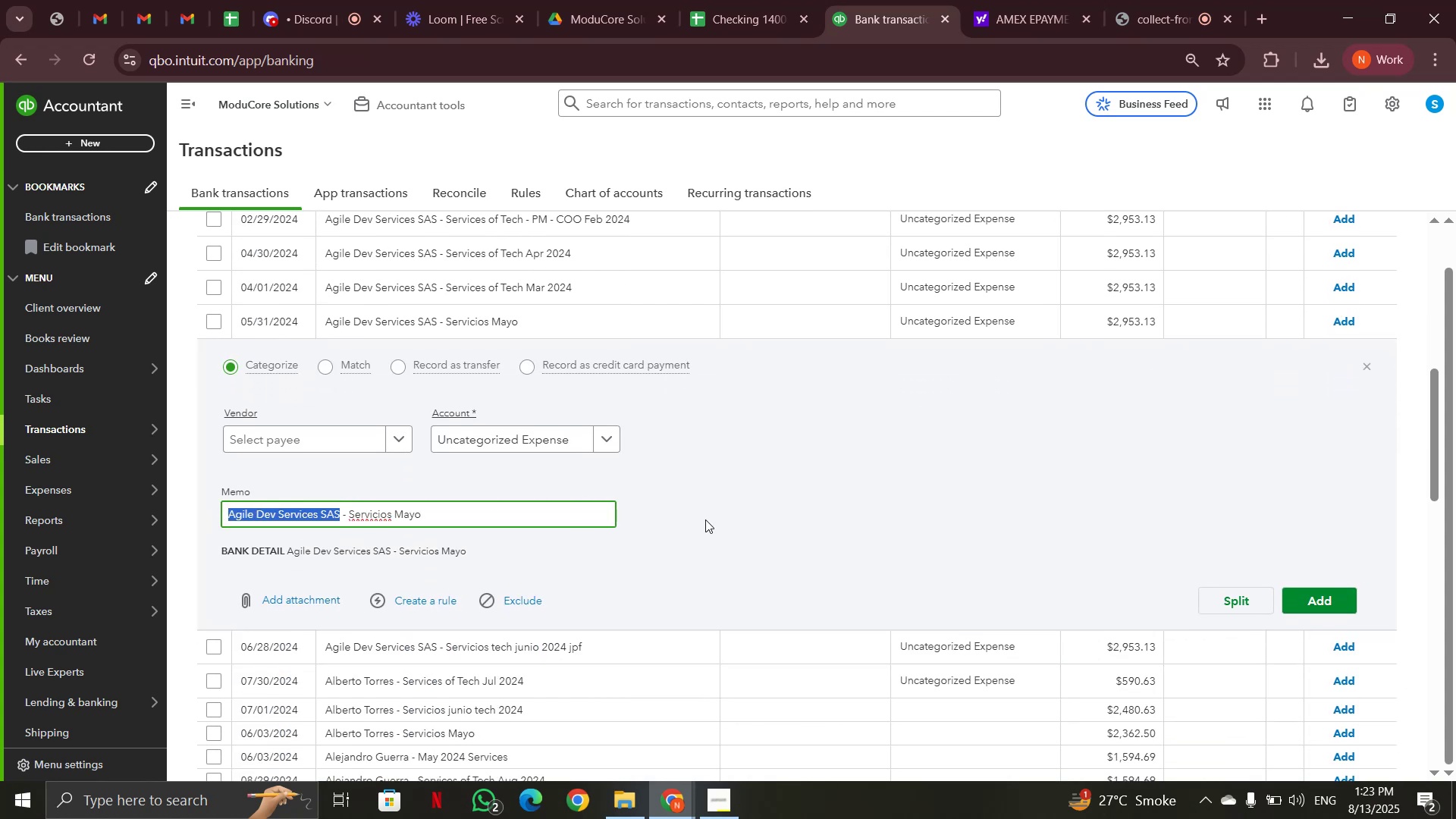 
scroll: coordinate [677, 369], scroll_direction: up, amount: 5.0
 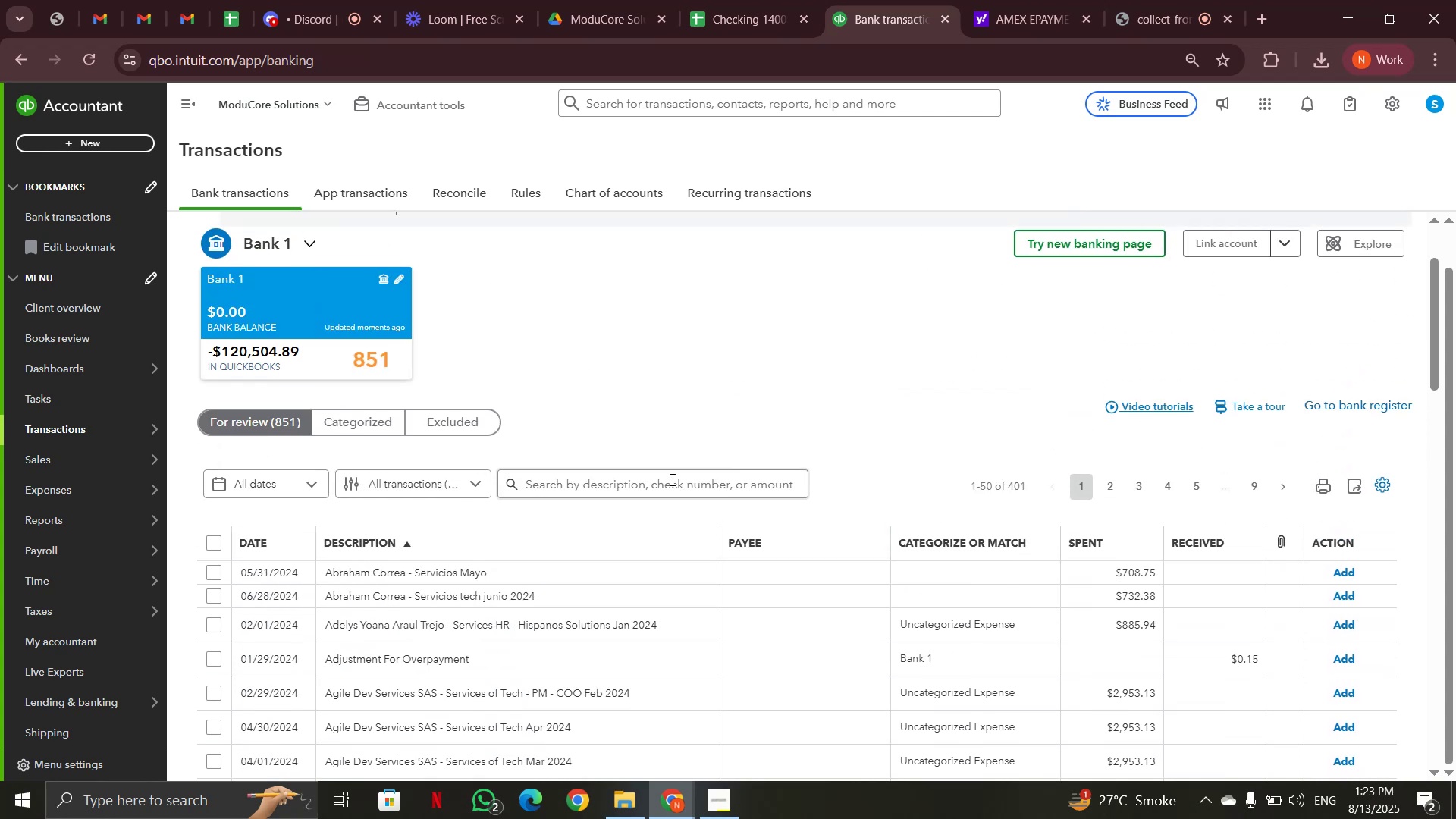 
left_click([671, 479])
 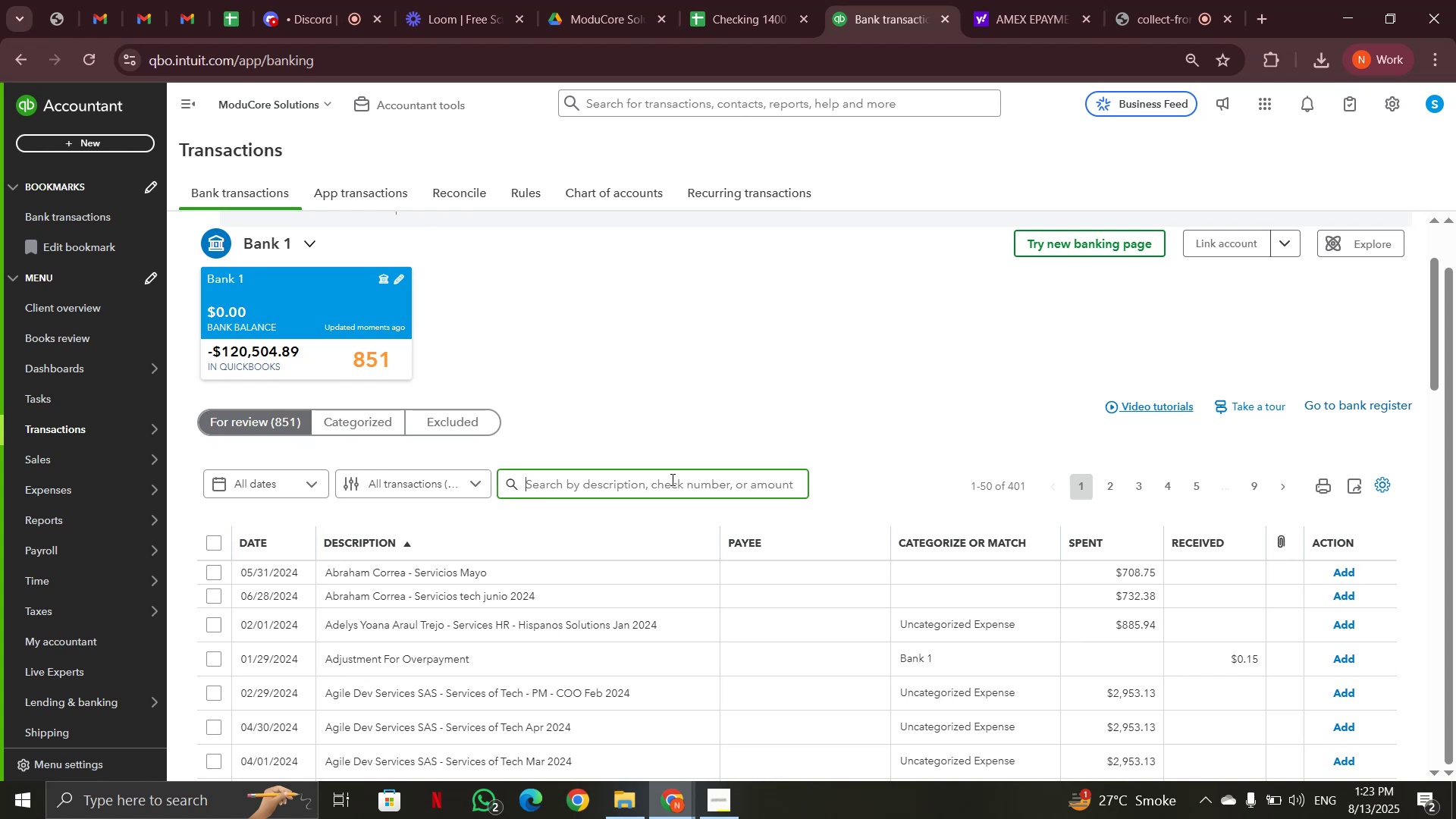 
key(Control+V)
 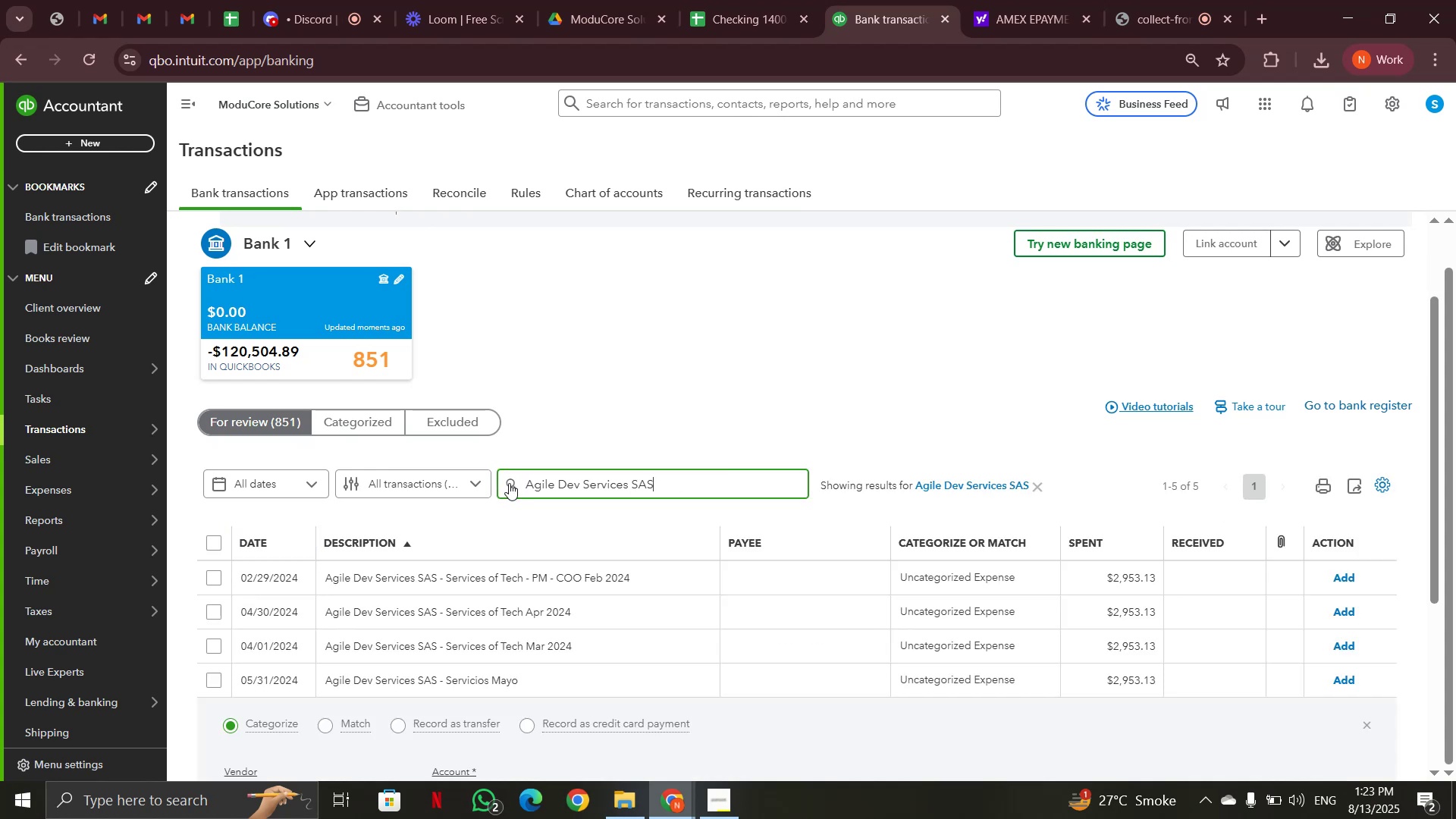 
scroll: coordinate [769, 450], scroll_direction: down, amount: 1.0
 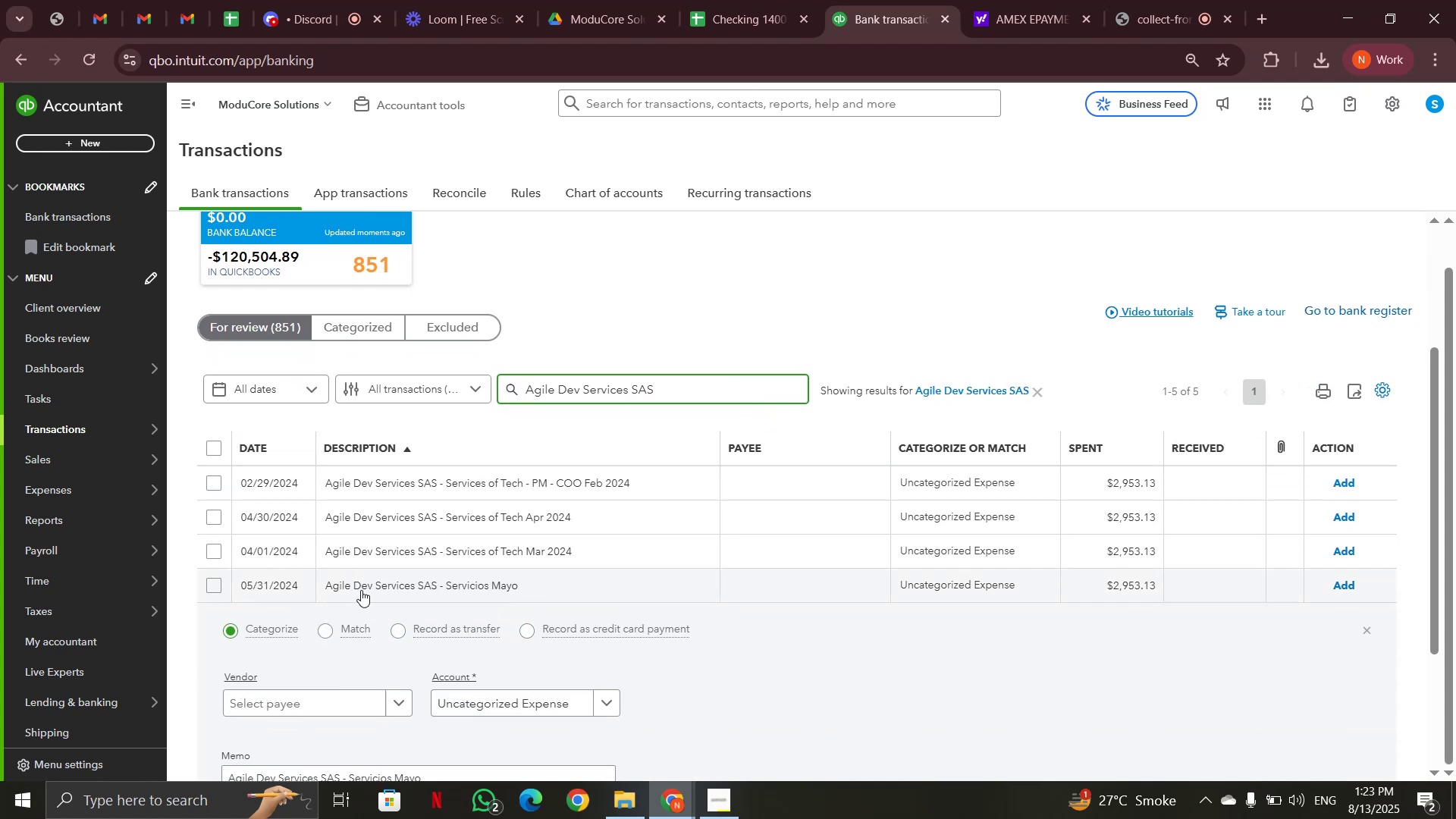 
left_click([369, 587])
 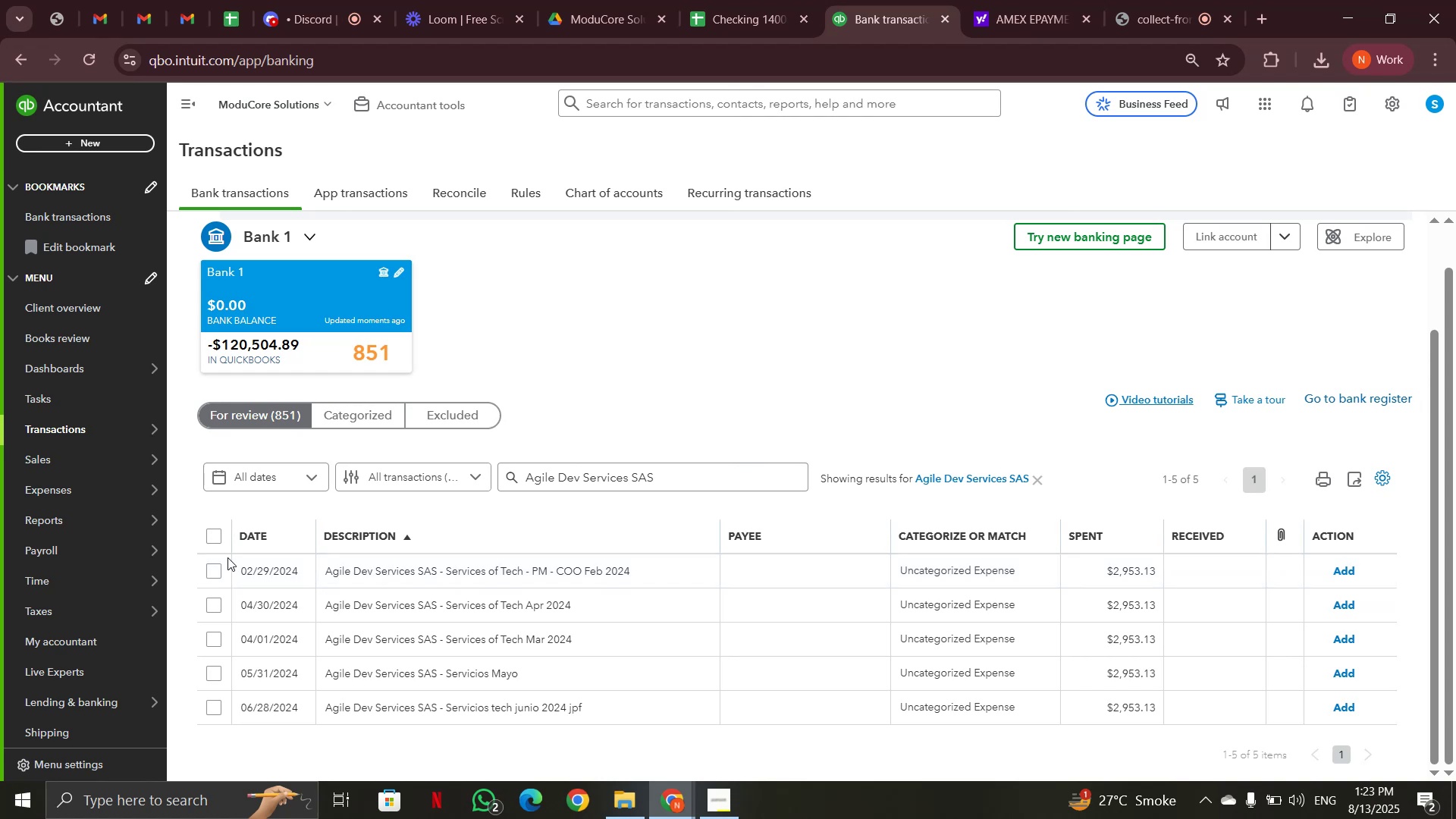 
left_click([209, 538])
 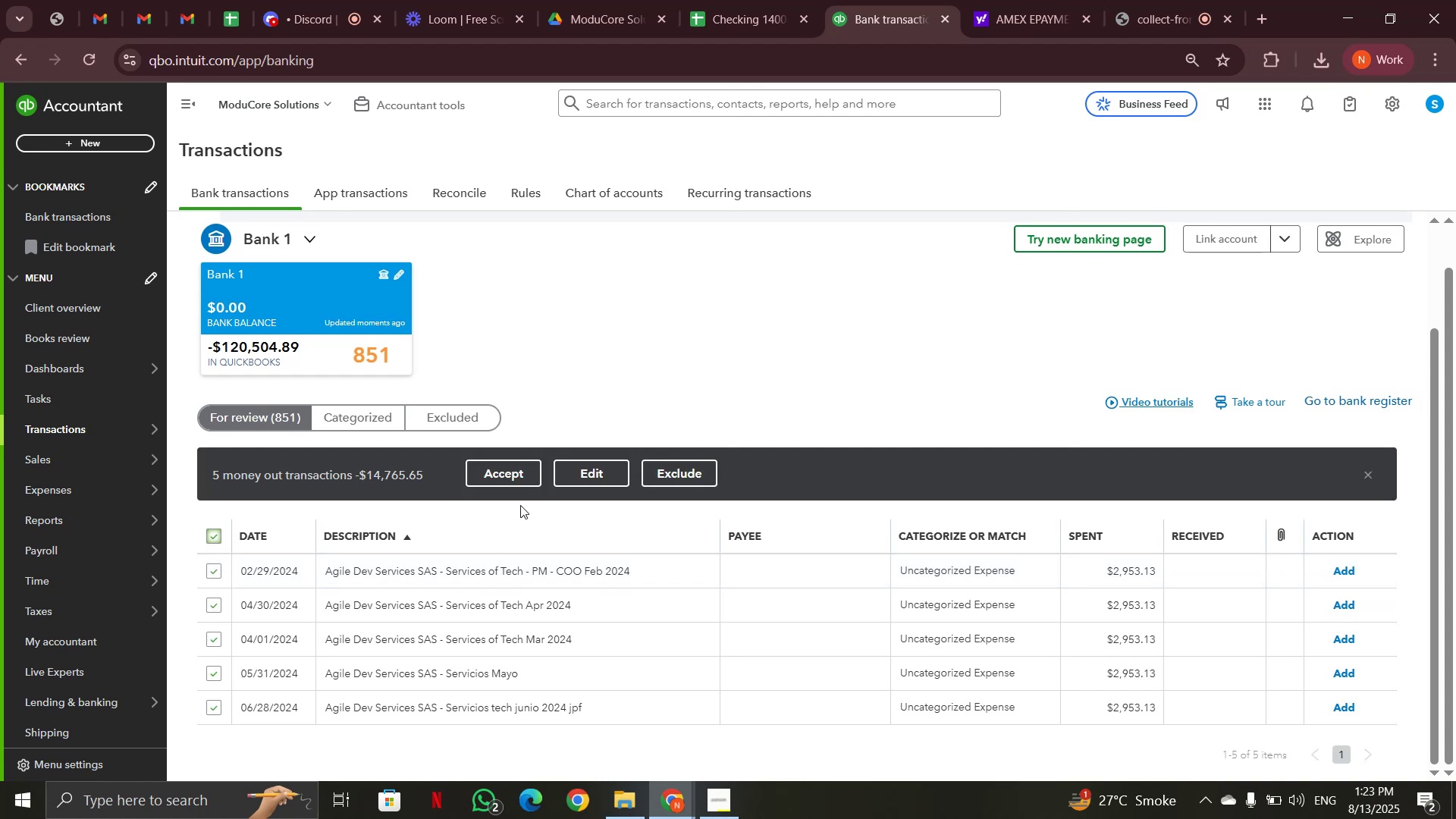 
left_click([618, 472])
 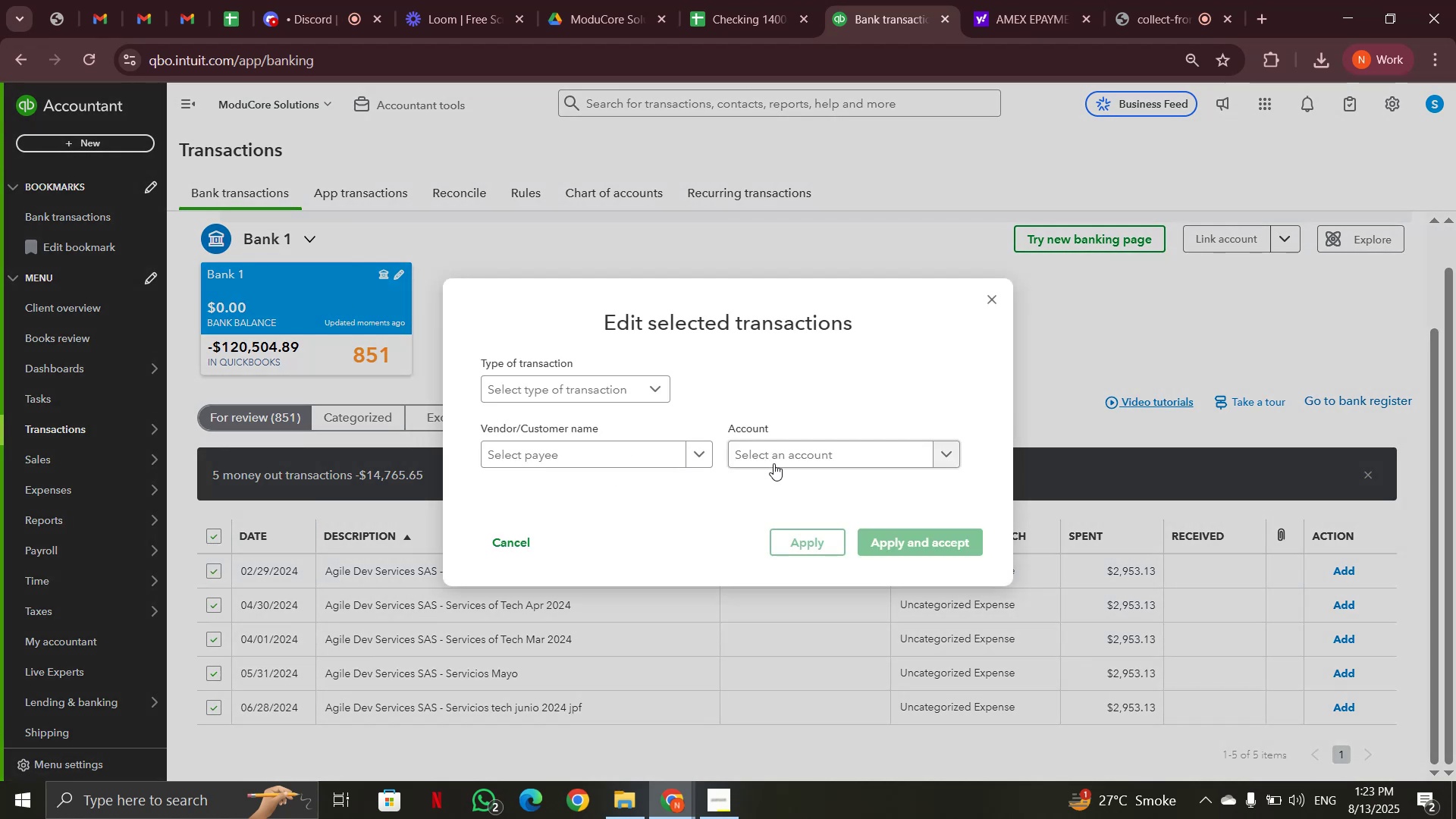 
left_click([780, 450])
 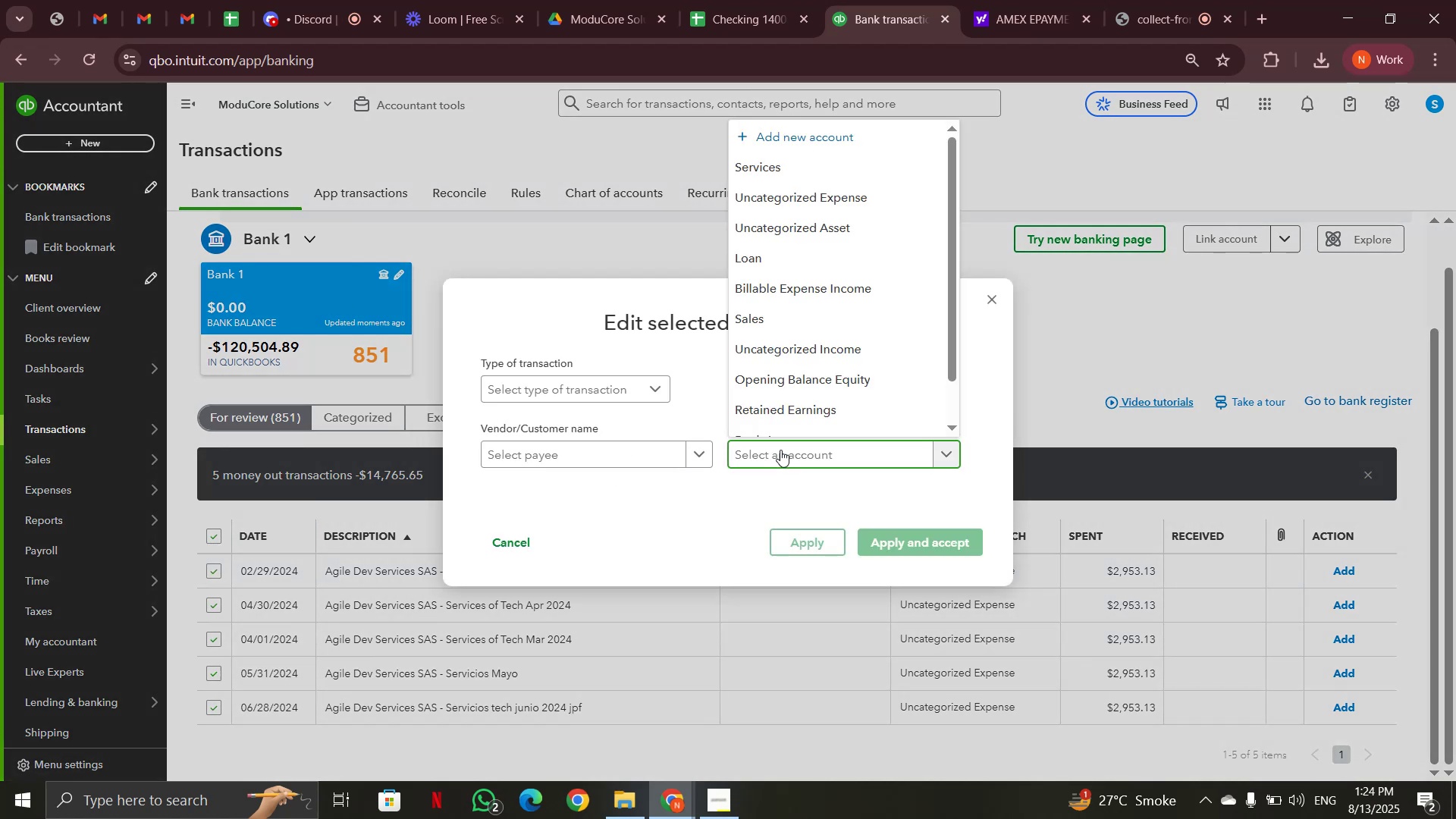 
type(servi)
 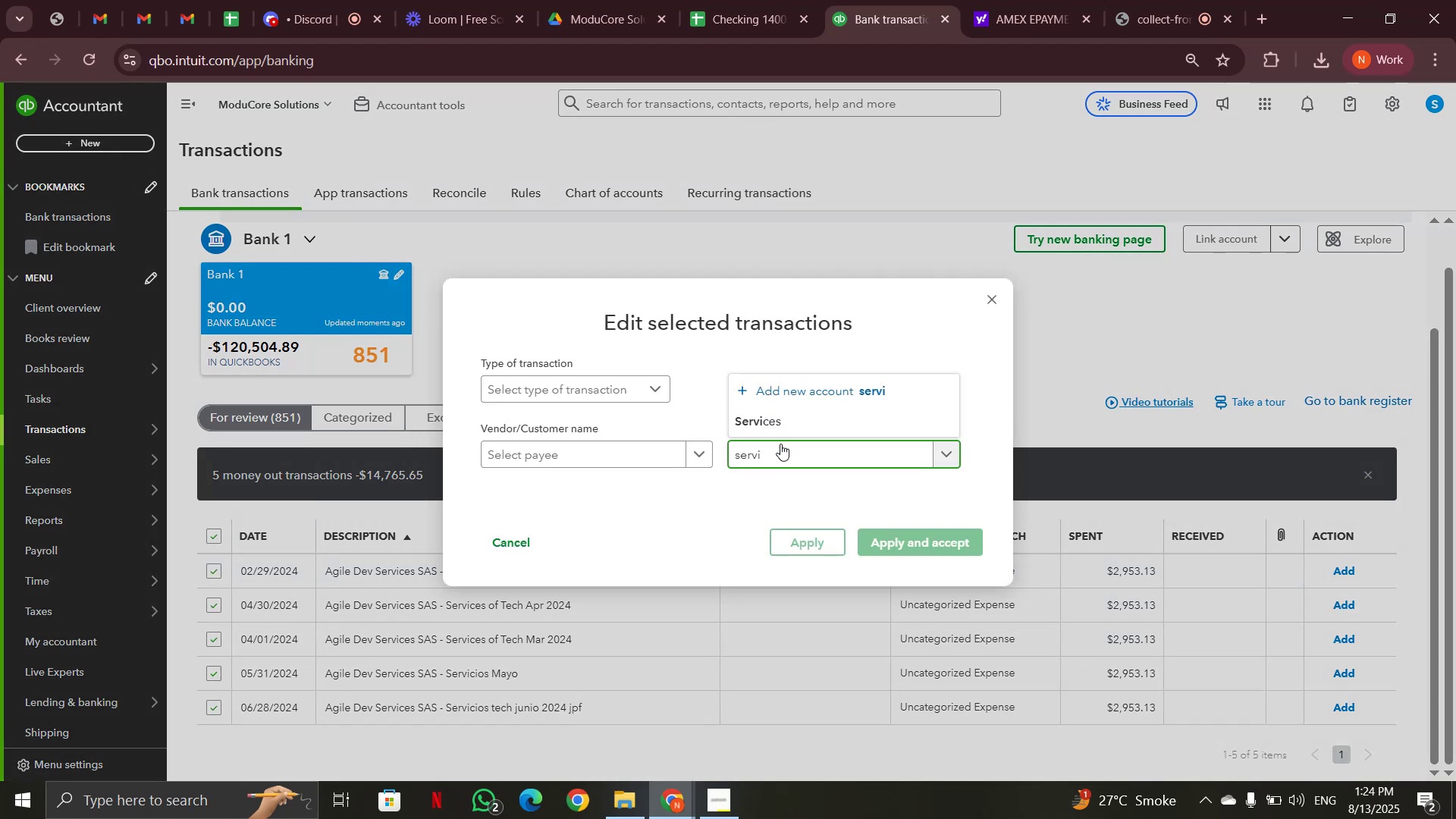 
left_click([777, 419])
 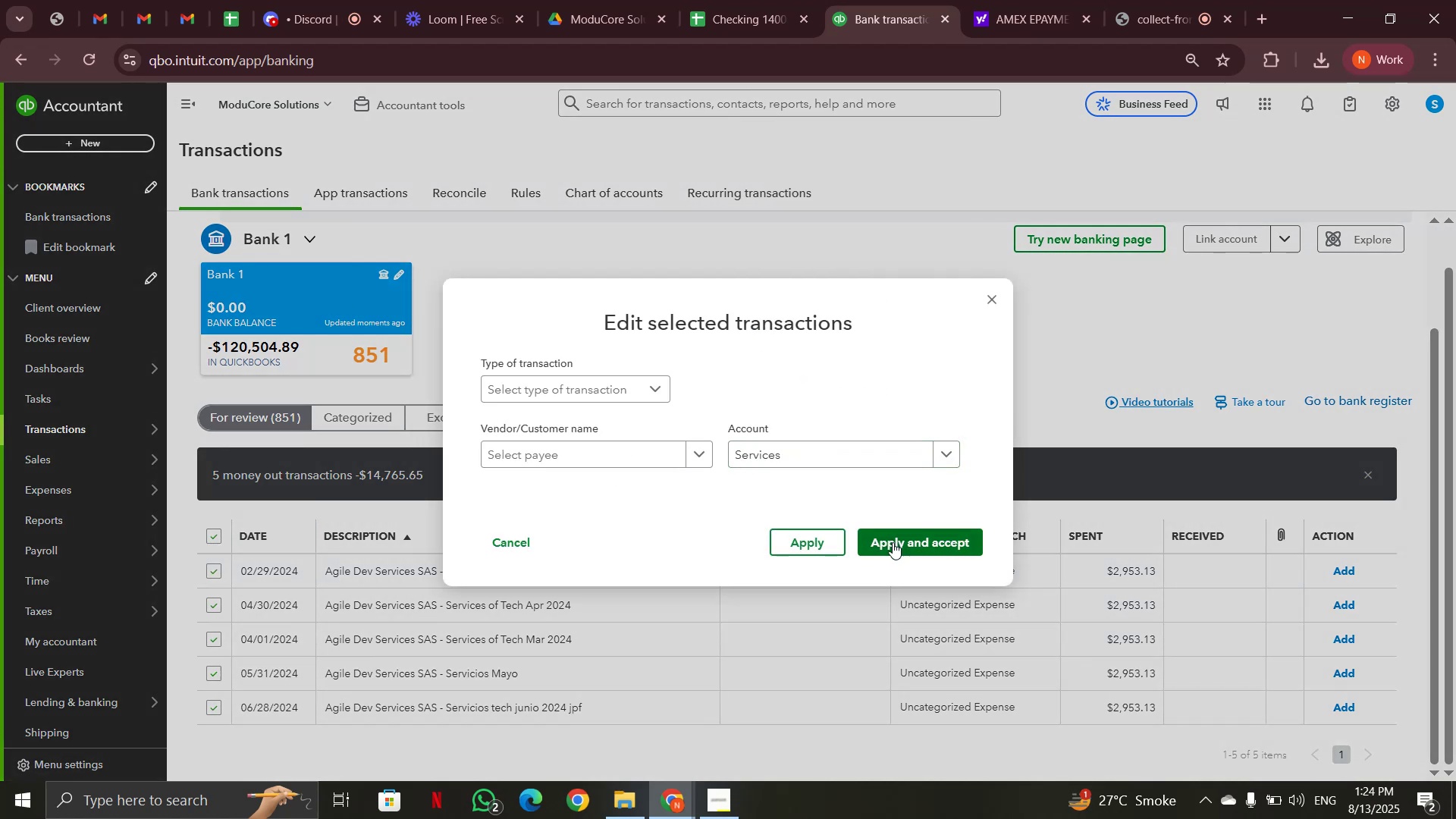 
left_click([893, 544])
 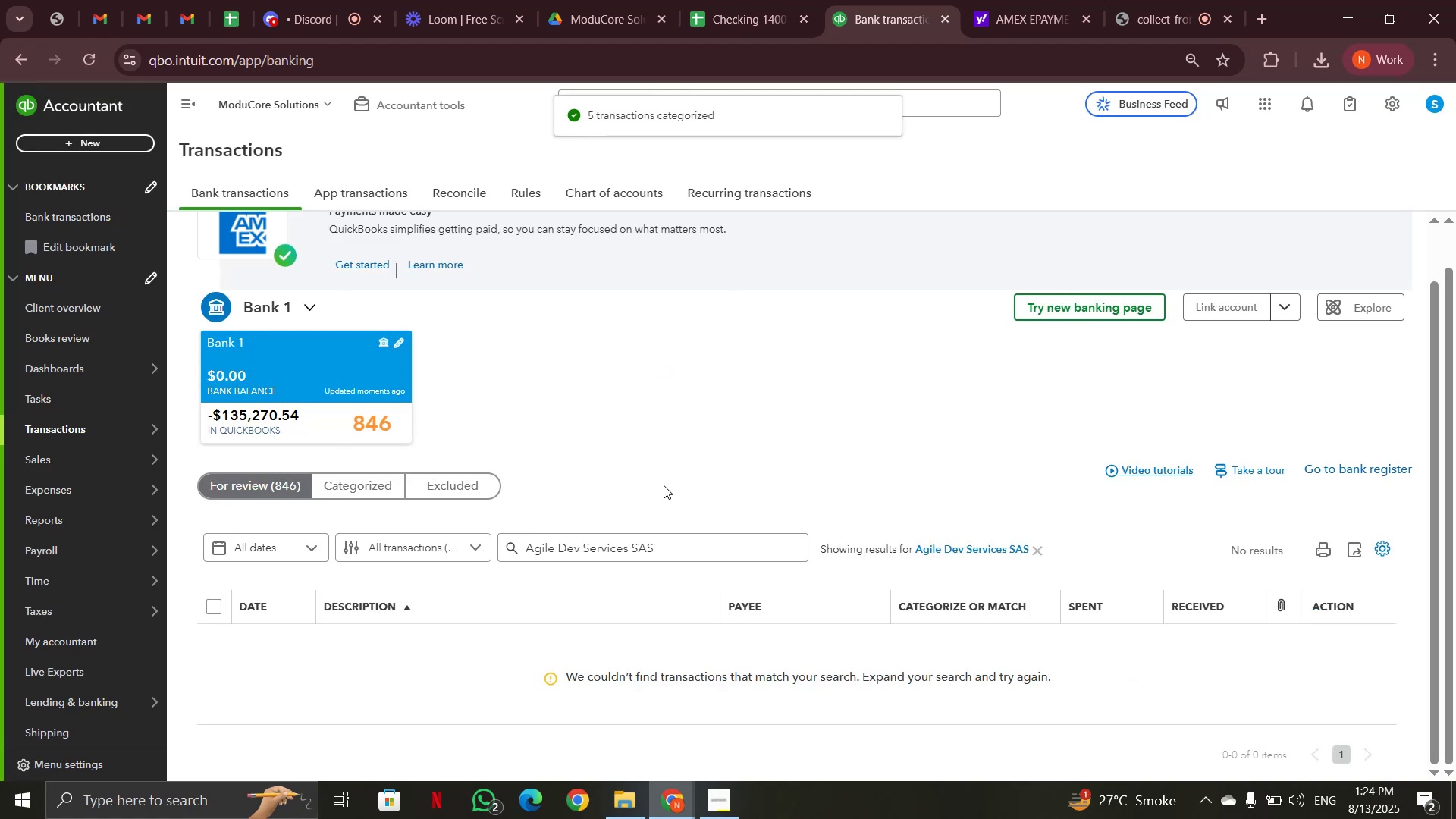 
wait(5.43)
 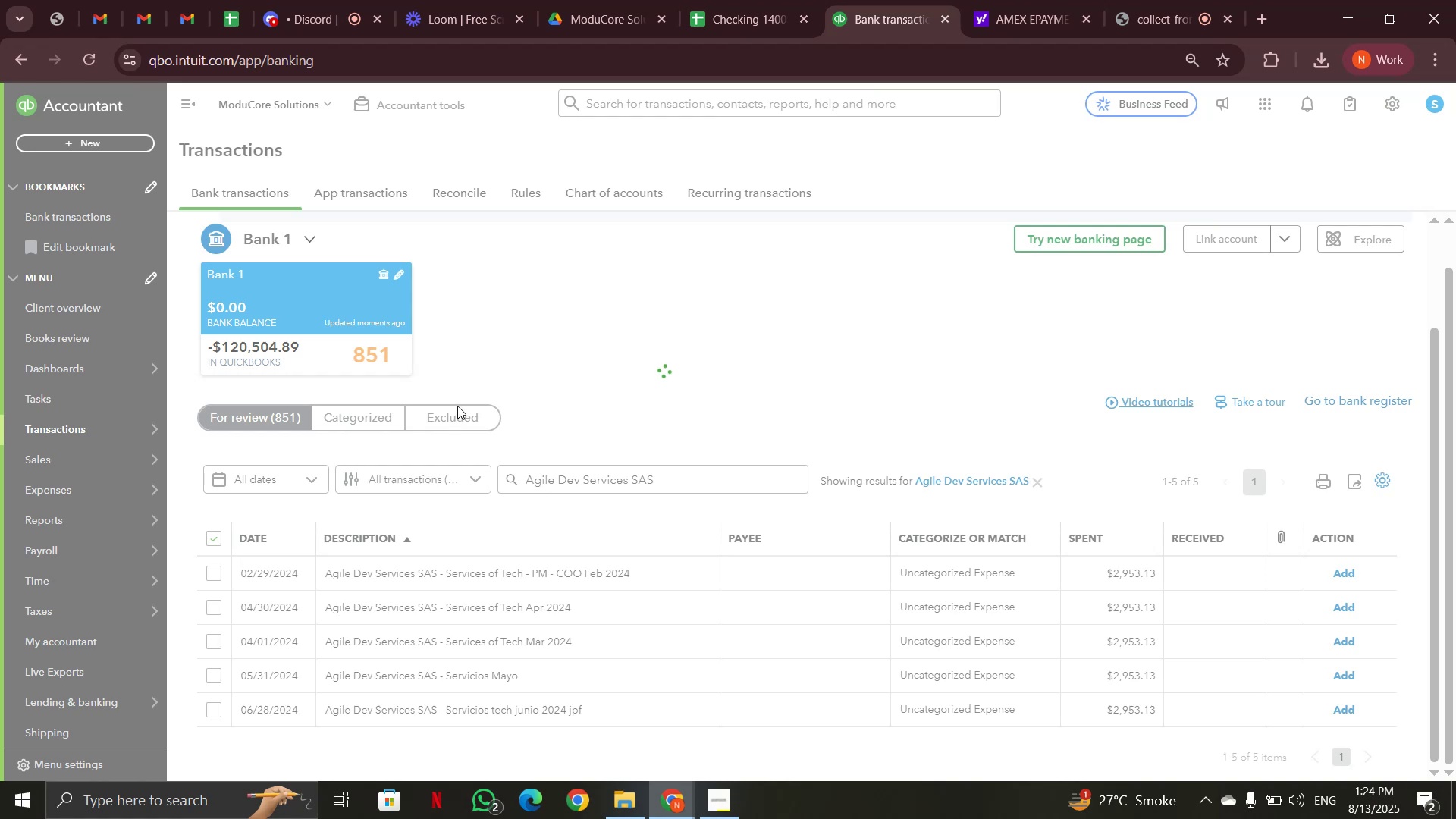 
left_click([1043, 551])
 